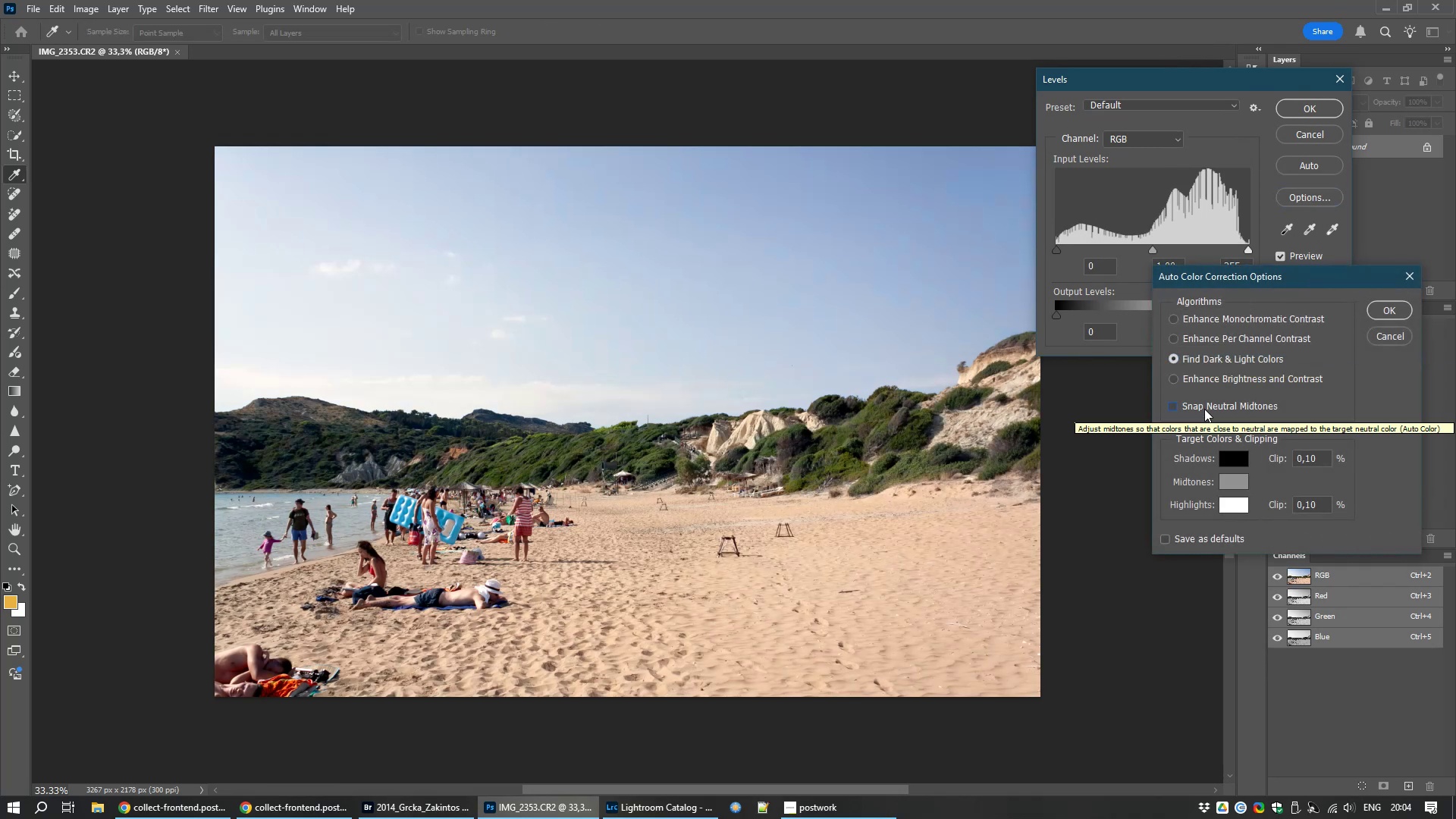 
left_click([1204, 409])
 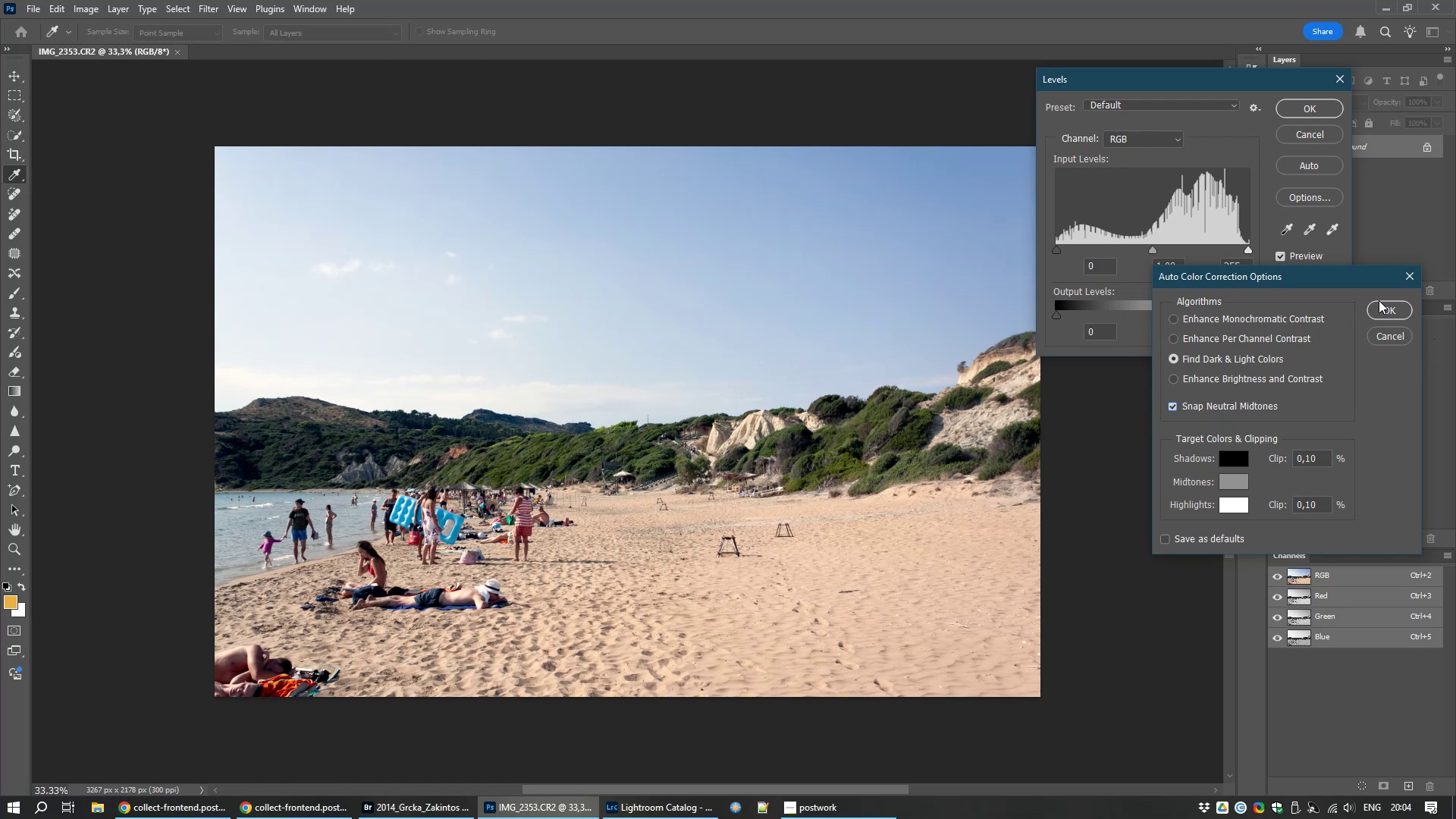 
left_click([1385, 312])
 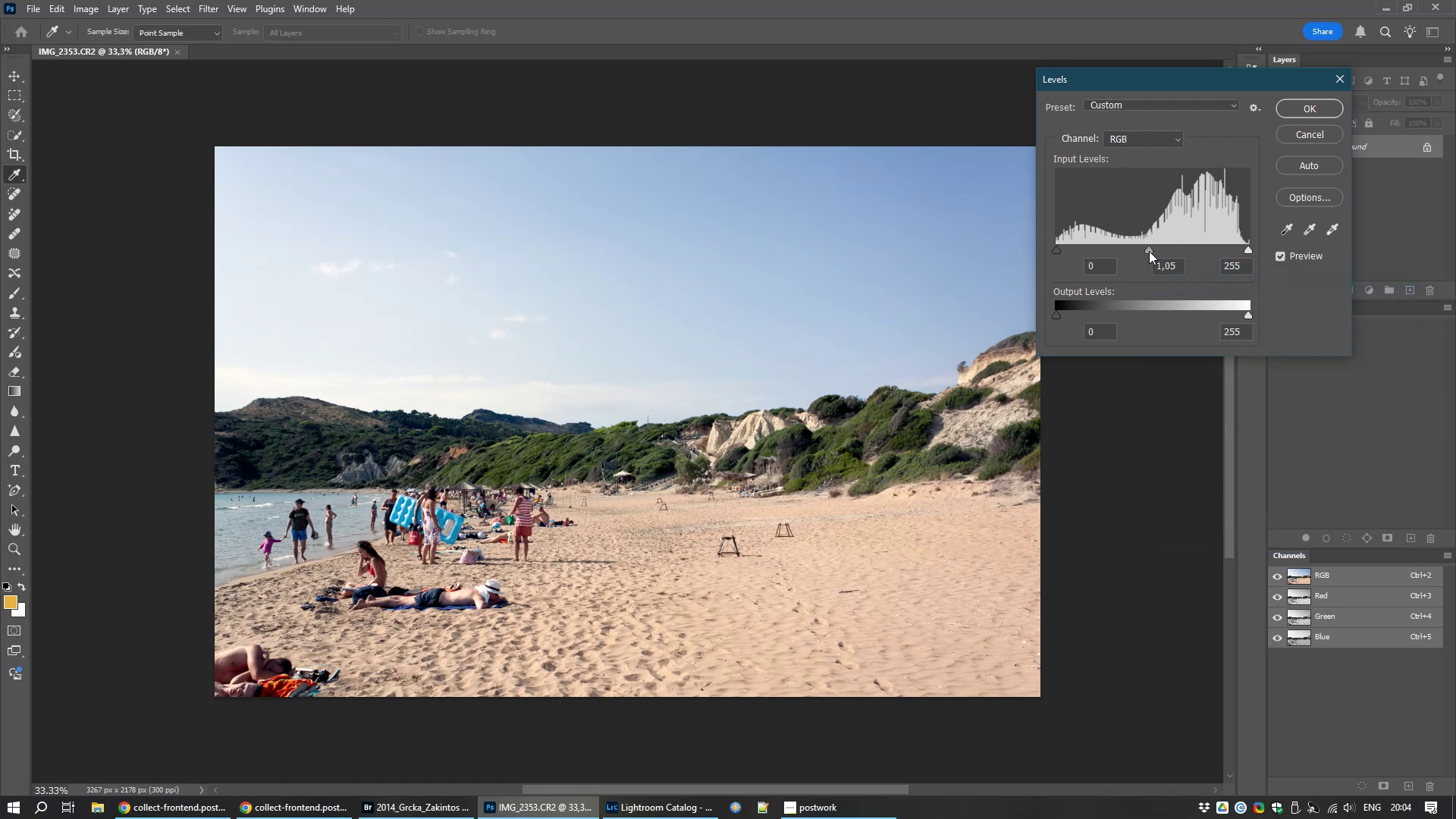 
left_click([1301, 111])
 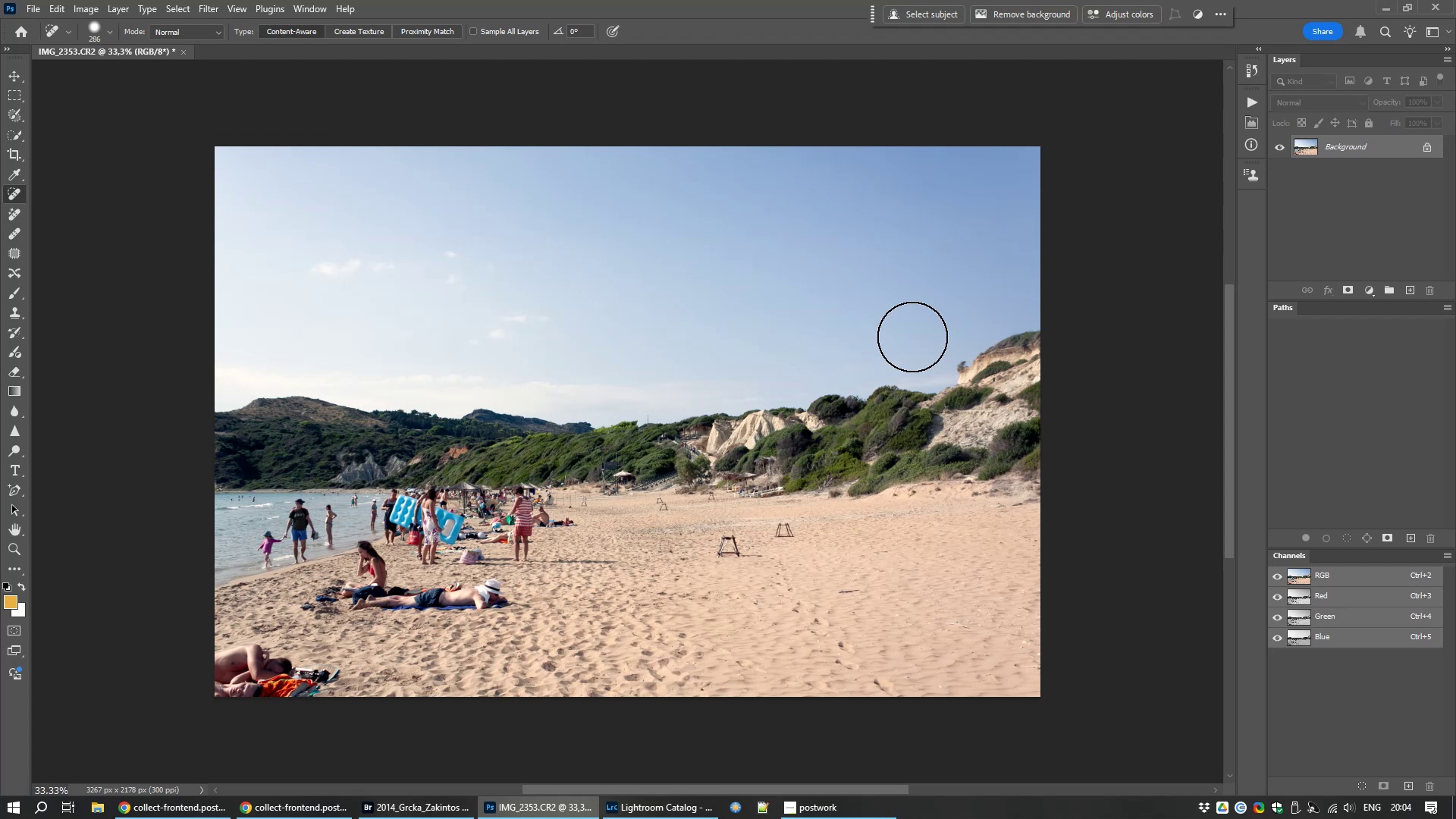 
wait(6.32)
 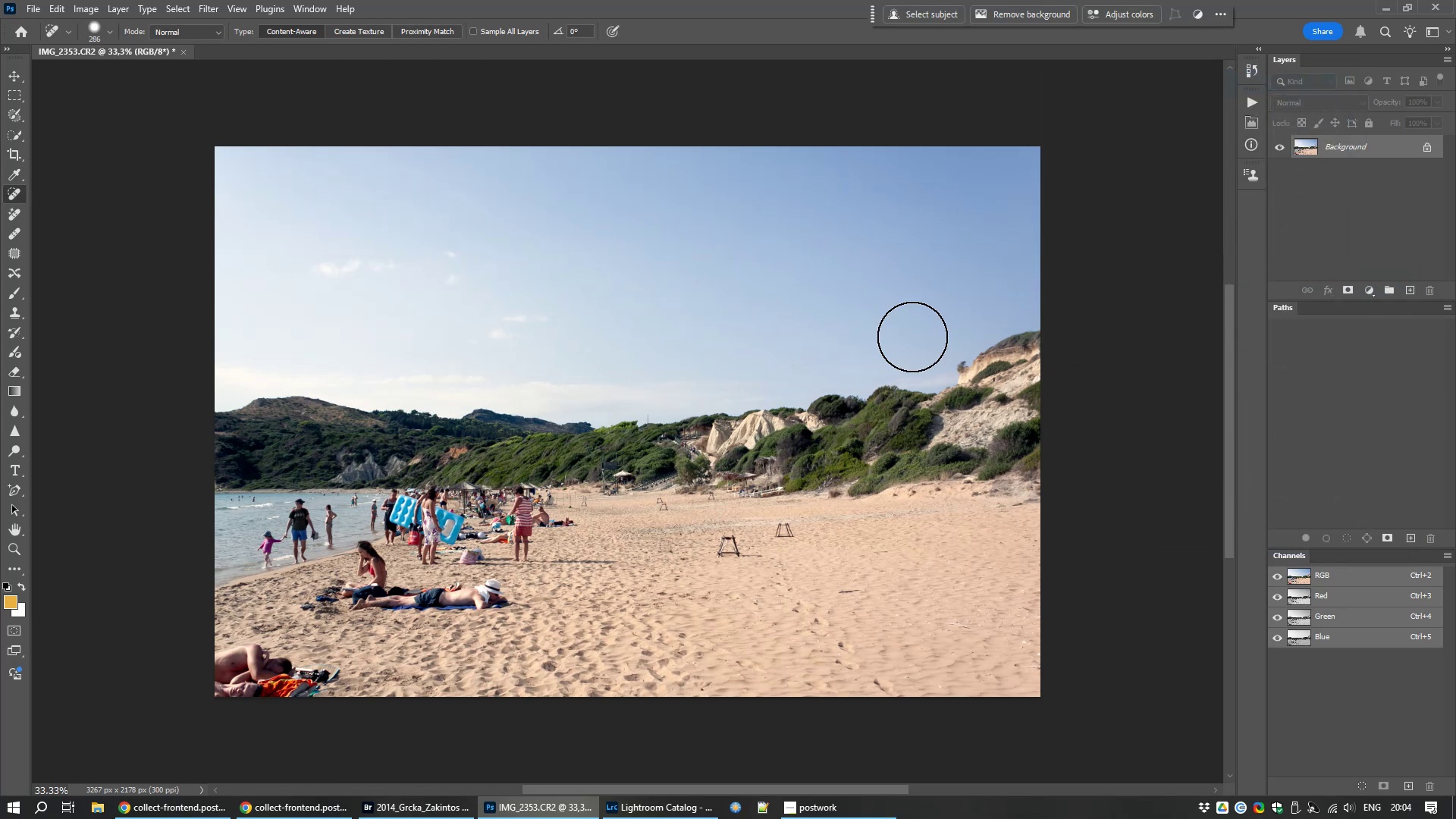 
key(Control+S)
 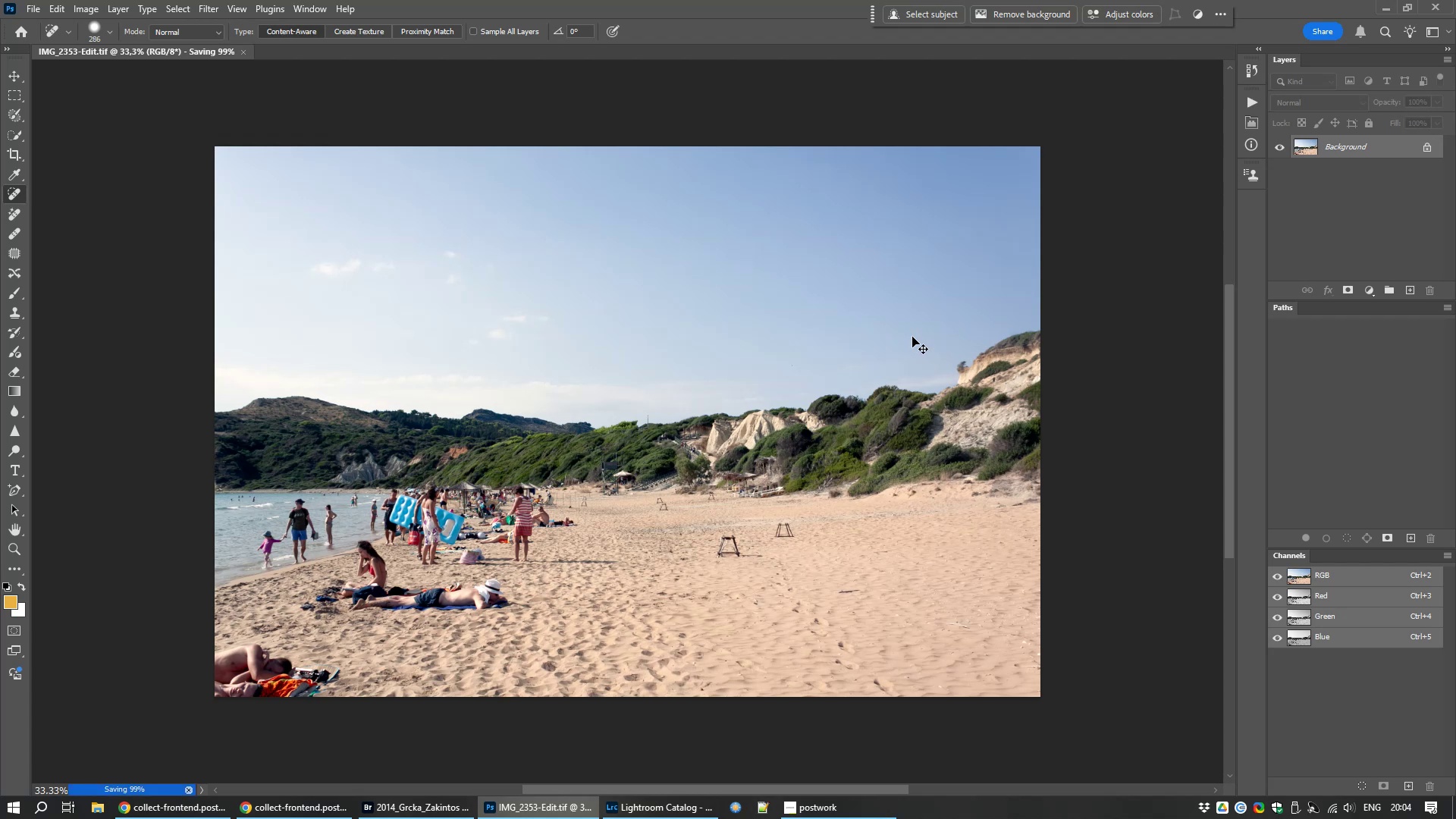 
key(Control+W)
 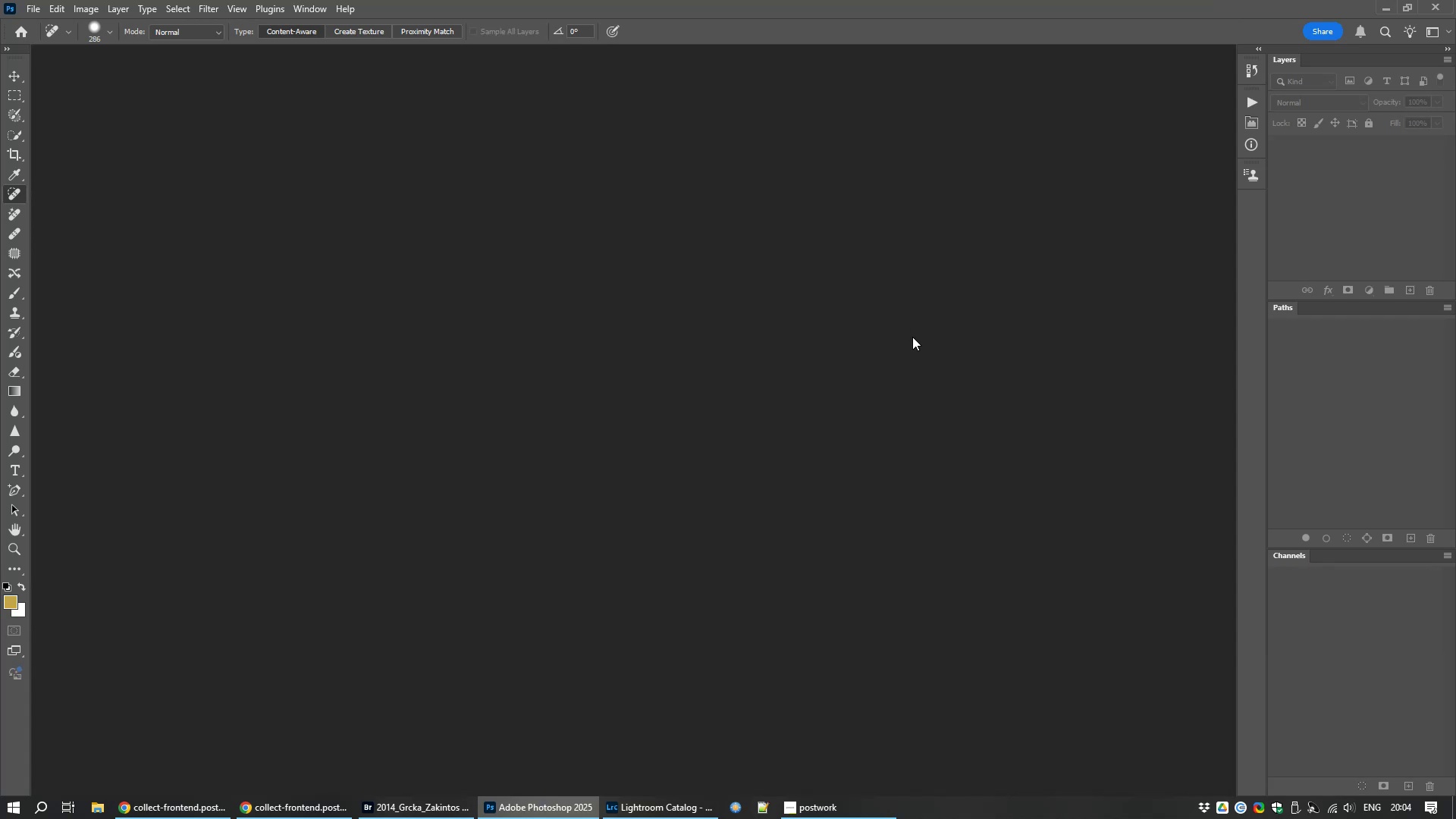 
wait(18.75)
 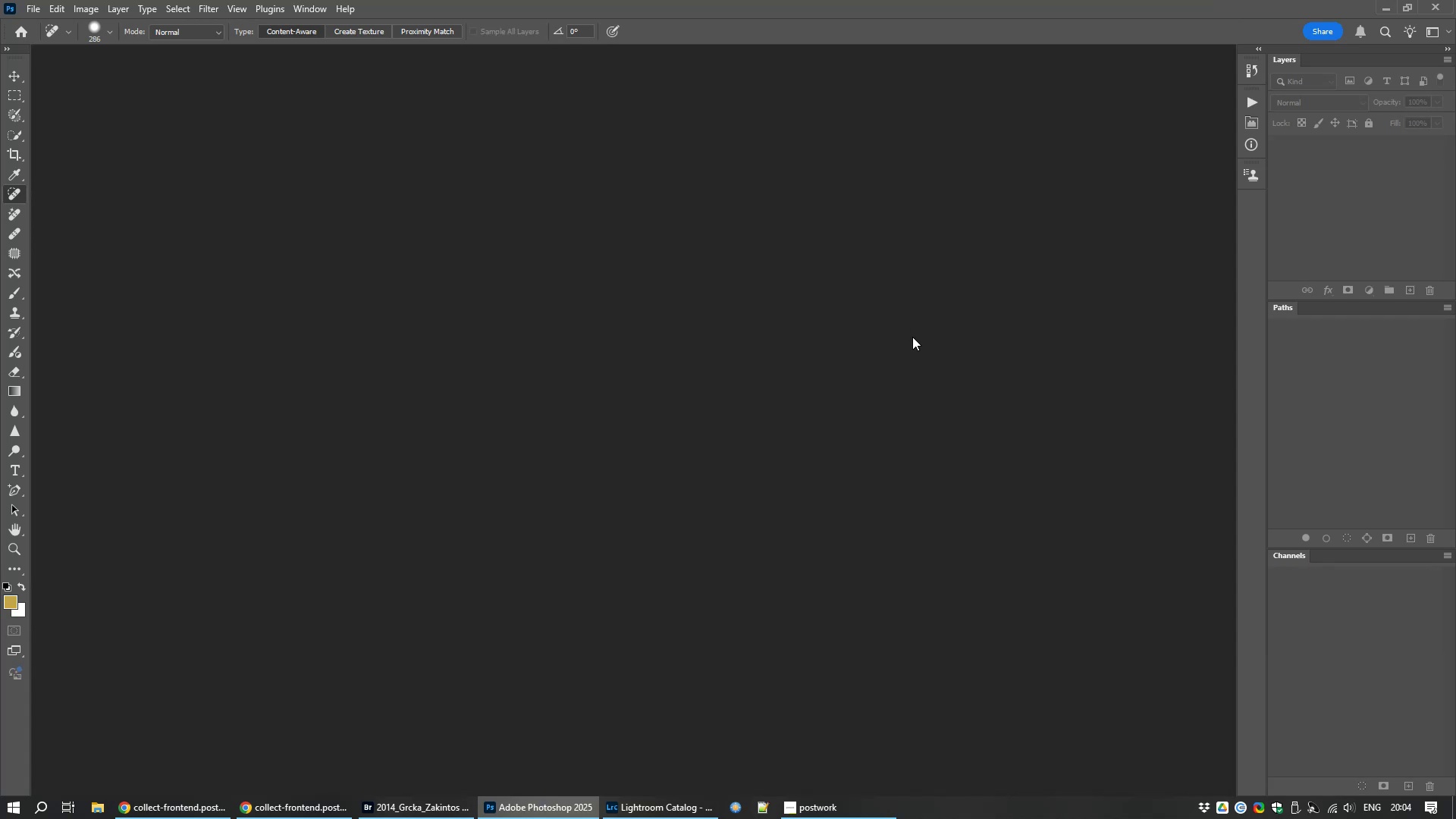 
left_click([159, 817])
 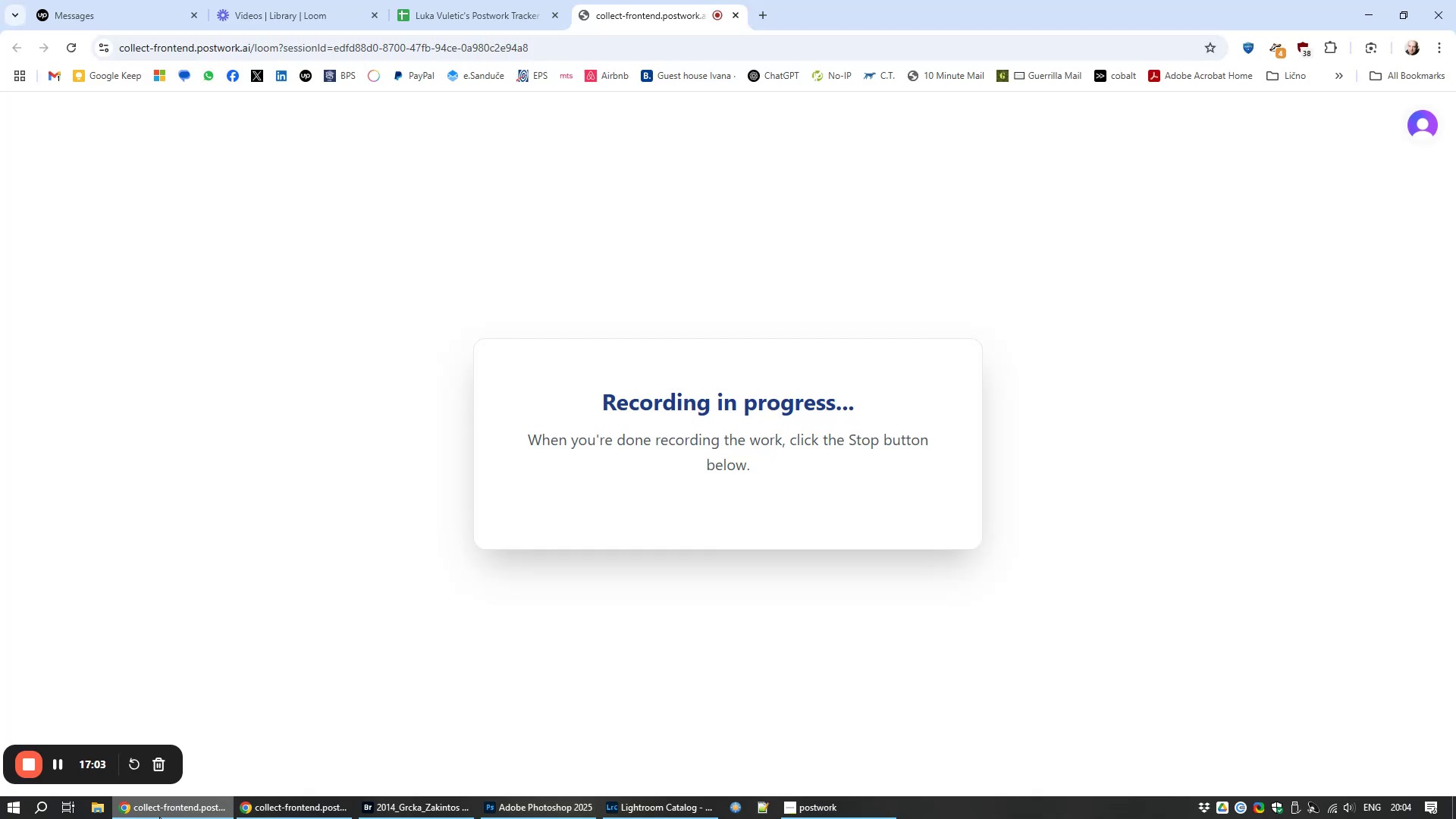 
left_click([159, 817])
 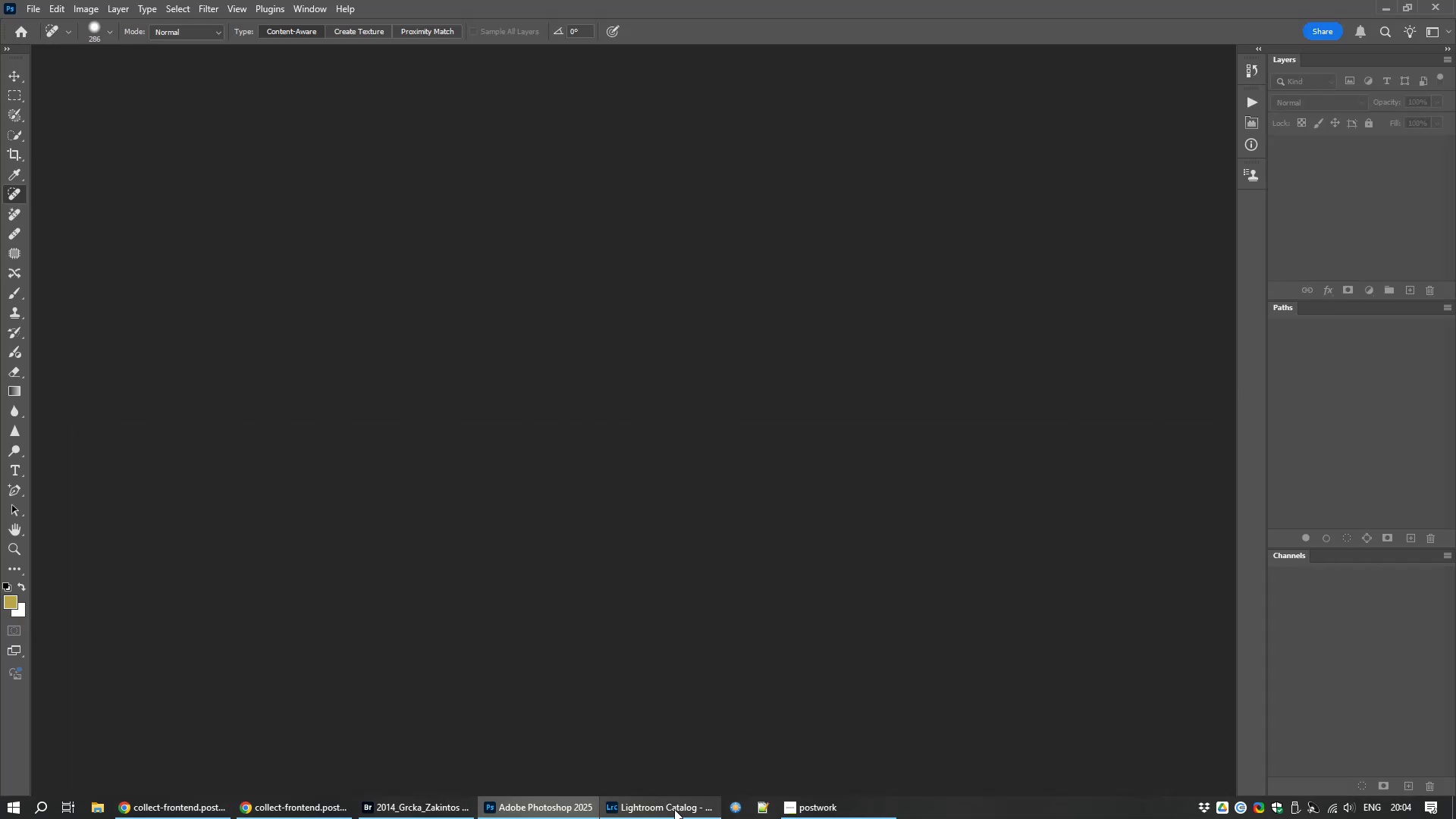 
left_click([632, 808])
 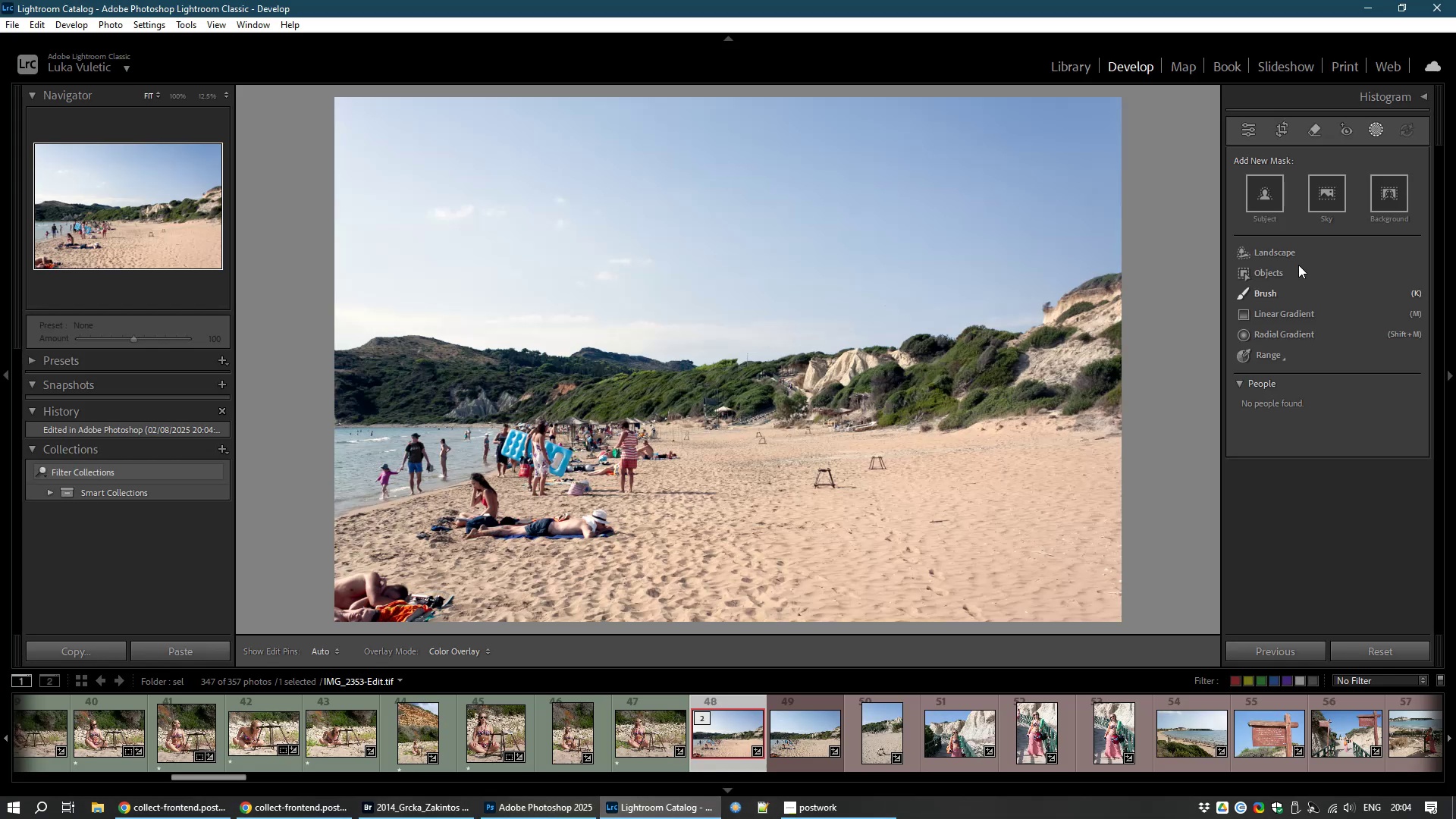 
left_click([1327, 197])
 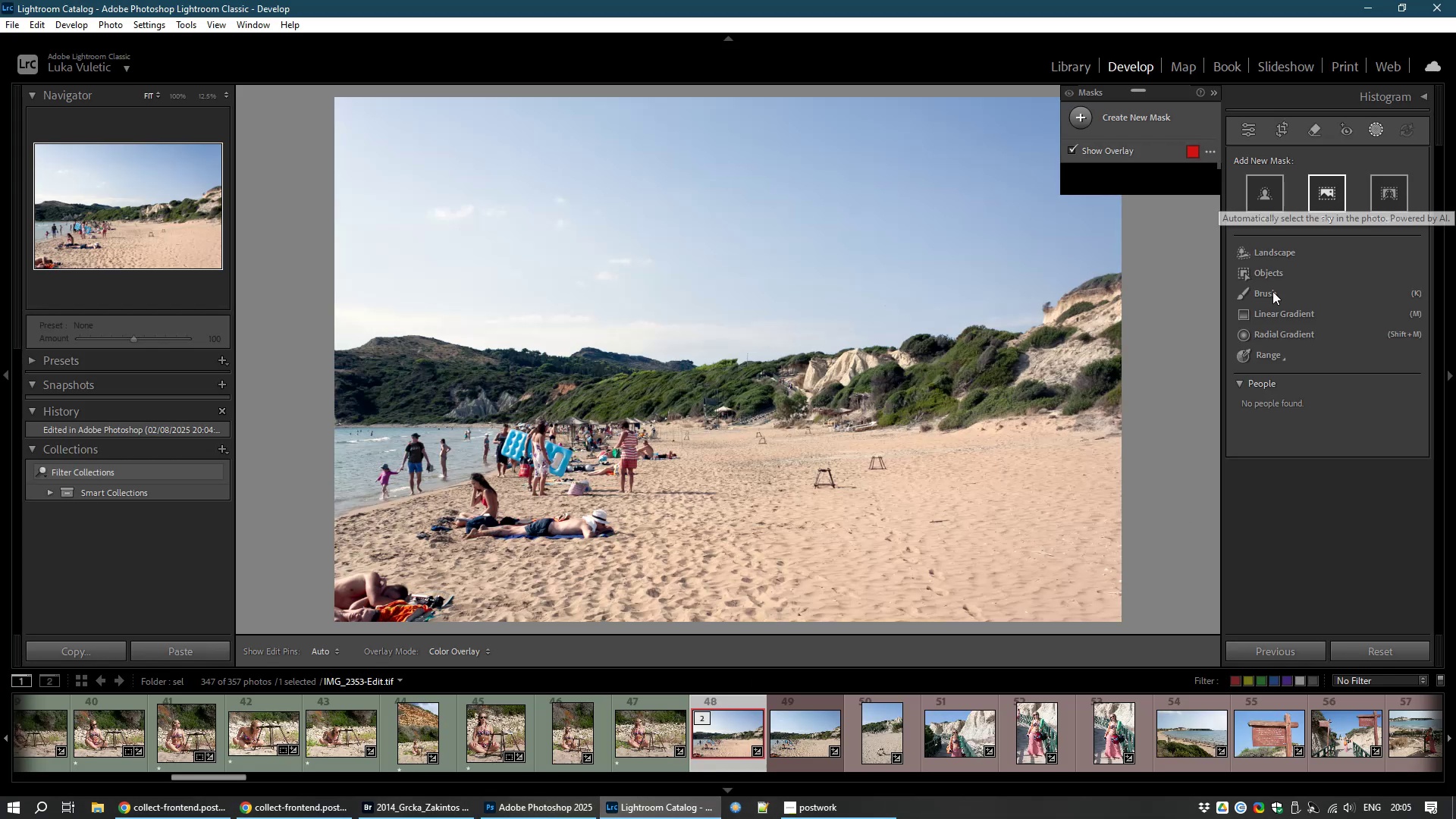 
mouse_move([1222, 529])
 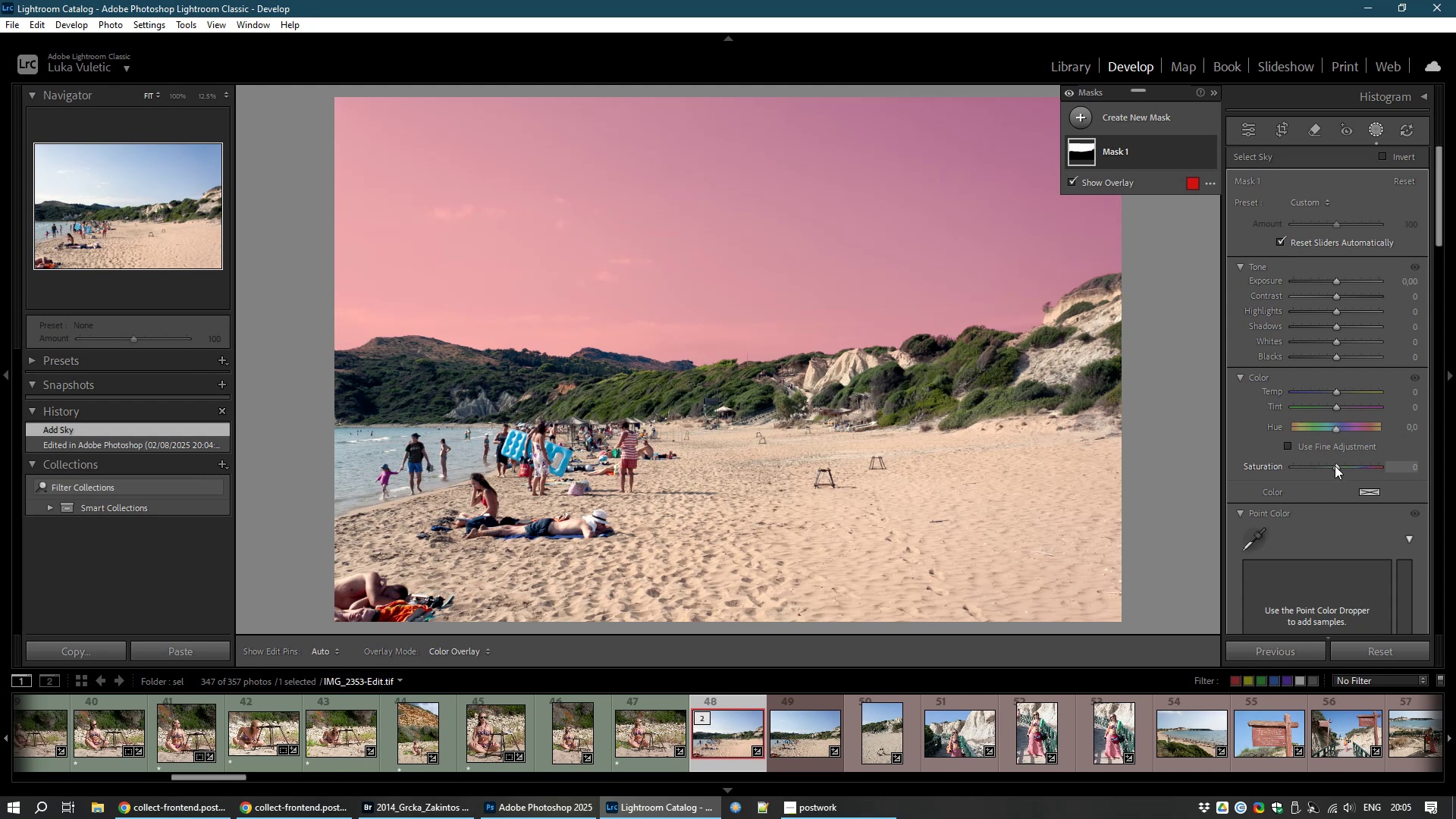 
left_click_drag(start_coordinate=[1337, 466], to_coordinate=[1369, 466])
 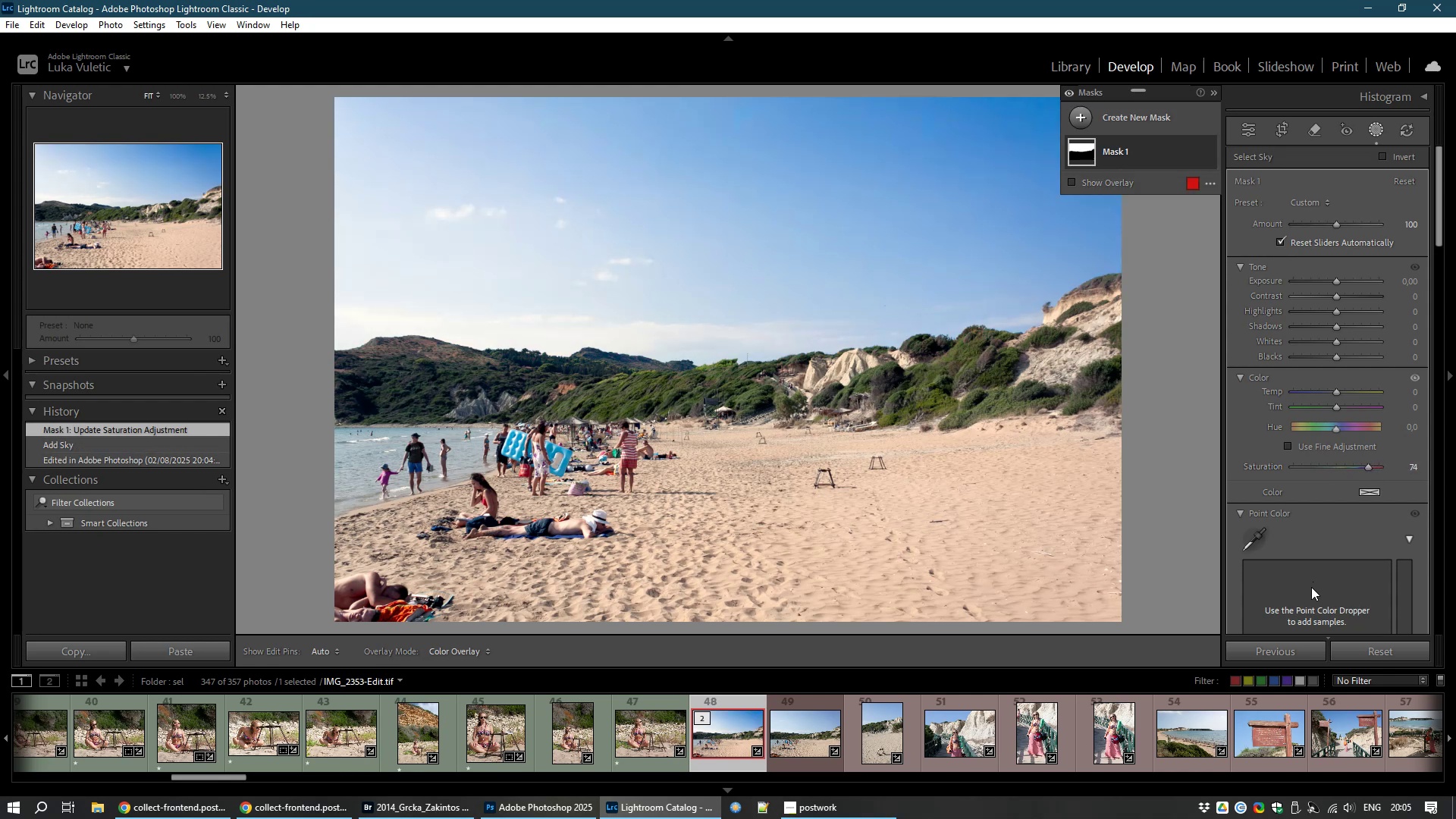 
wait(5.31)
 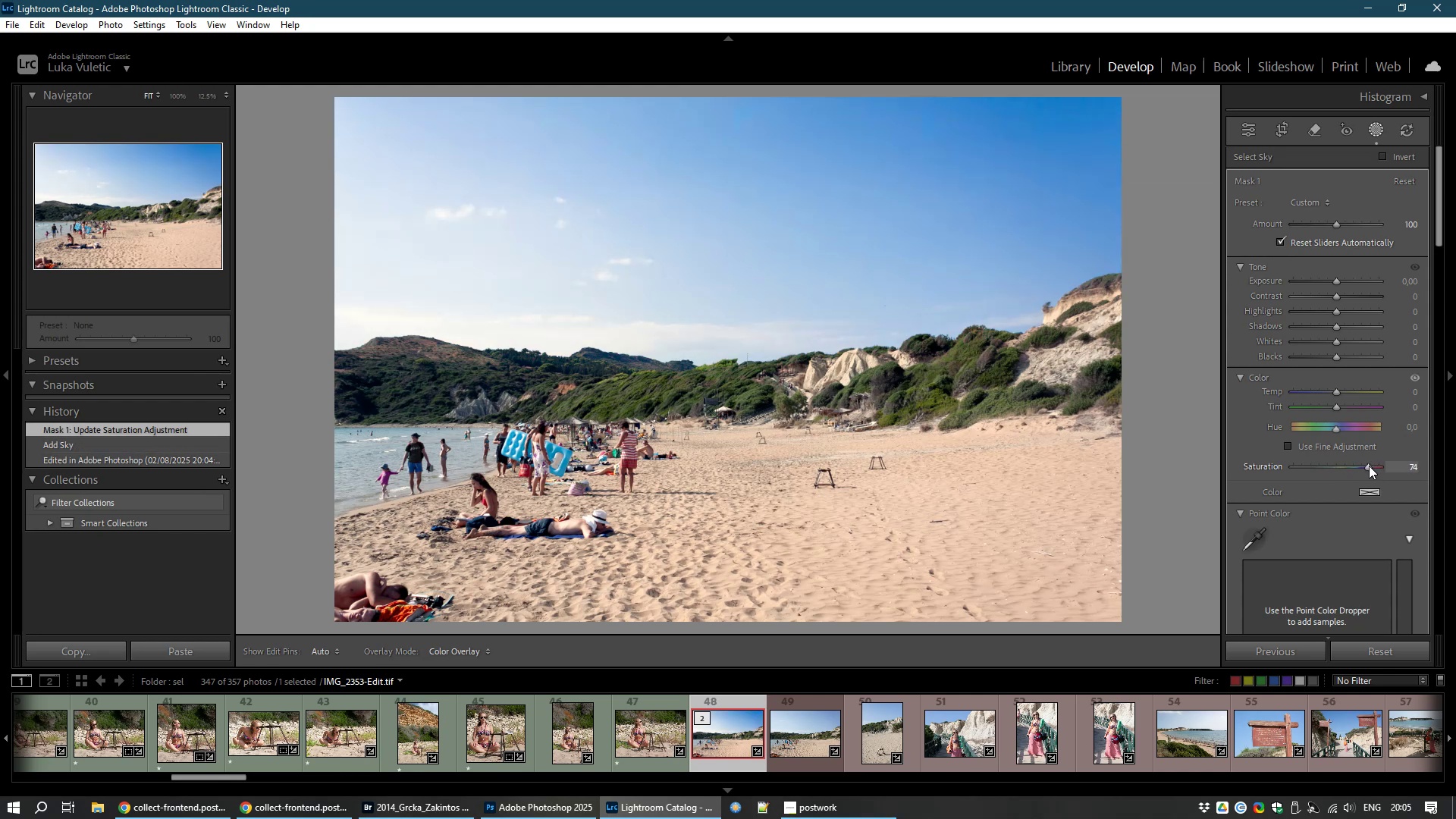 
left_click([1247, 119])
 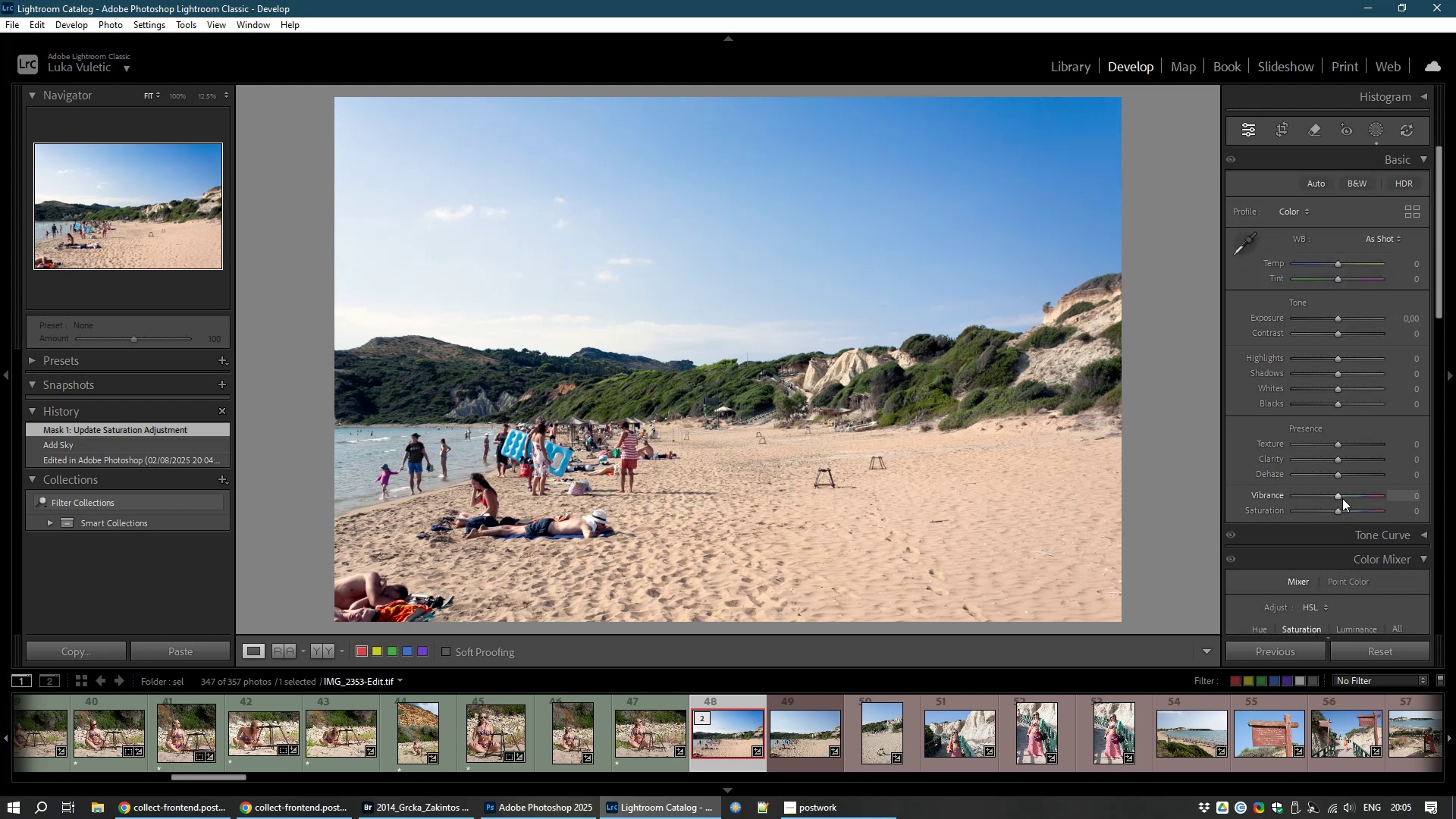 
left_click_drag(start_coordinate=[1341, 497], to_coordinate=[1357, 495])
 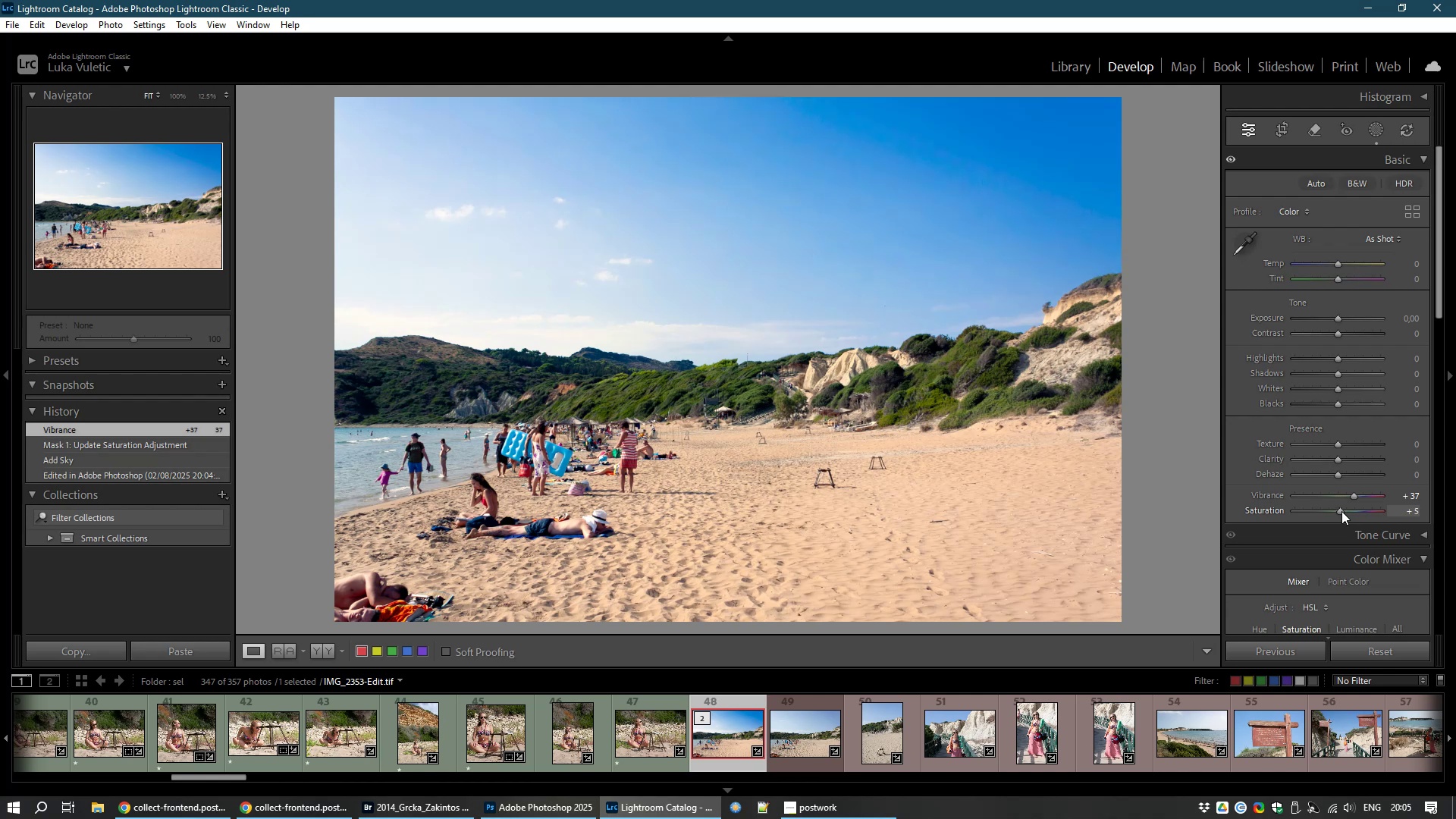 
wait(10.62)
 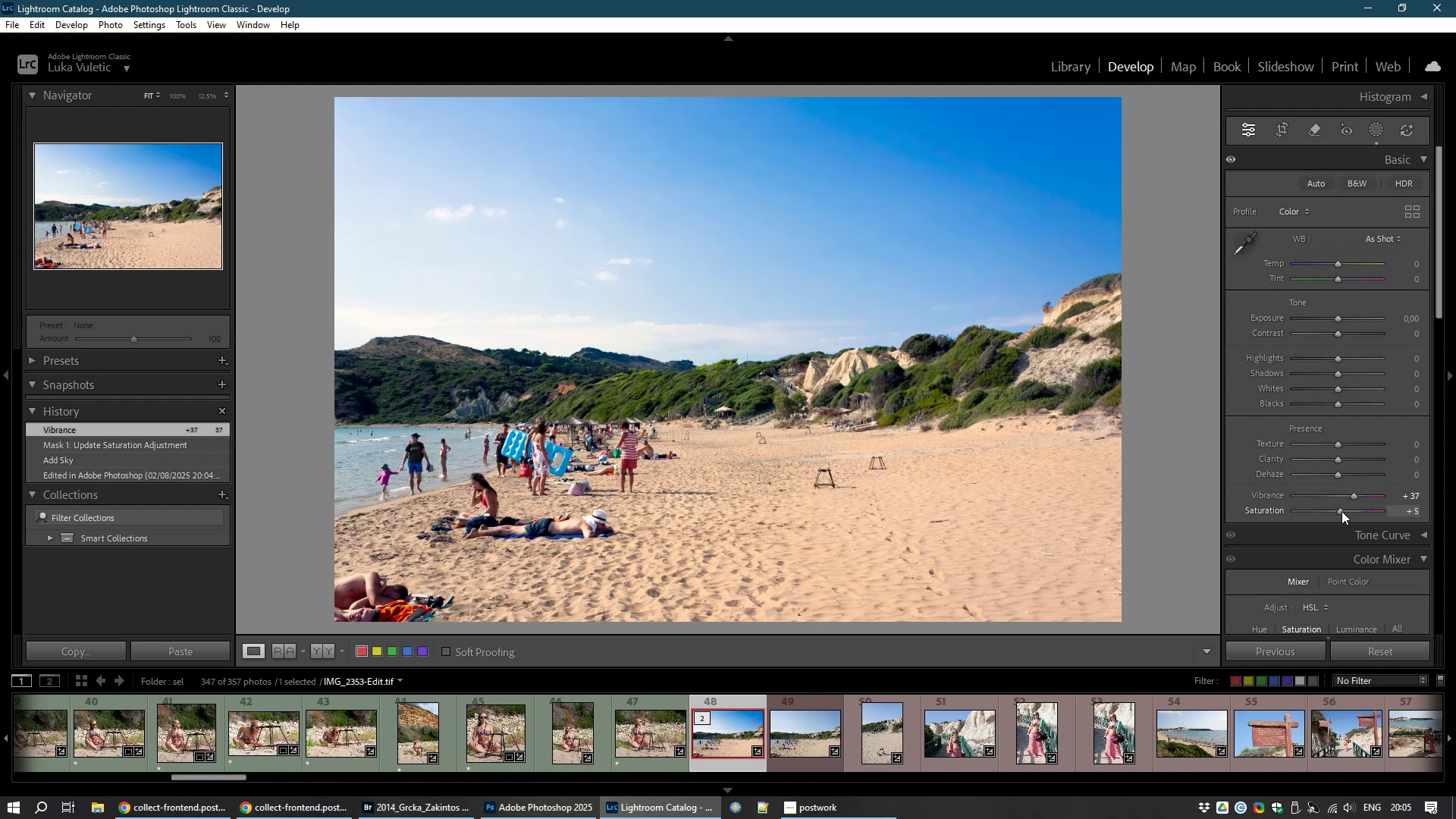 
left_click_drag(start_coordinate=[1338, 374], to_coordinate=[1344, 377])
 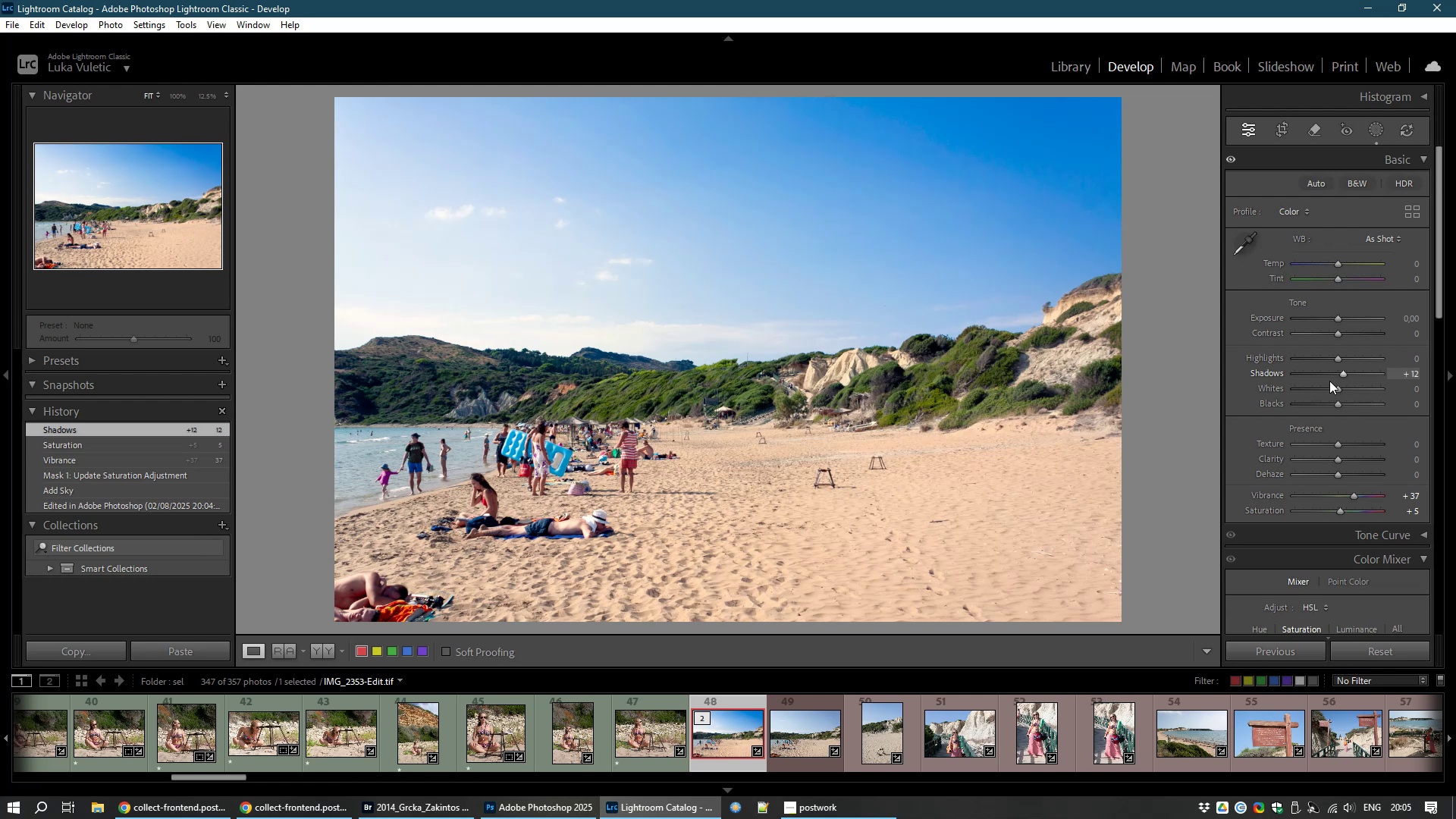 
type(81)
 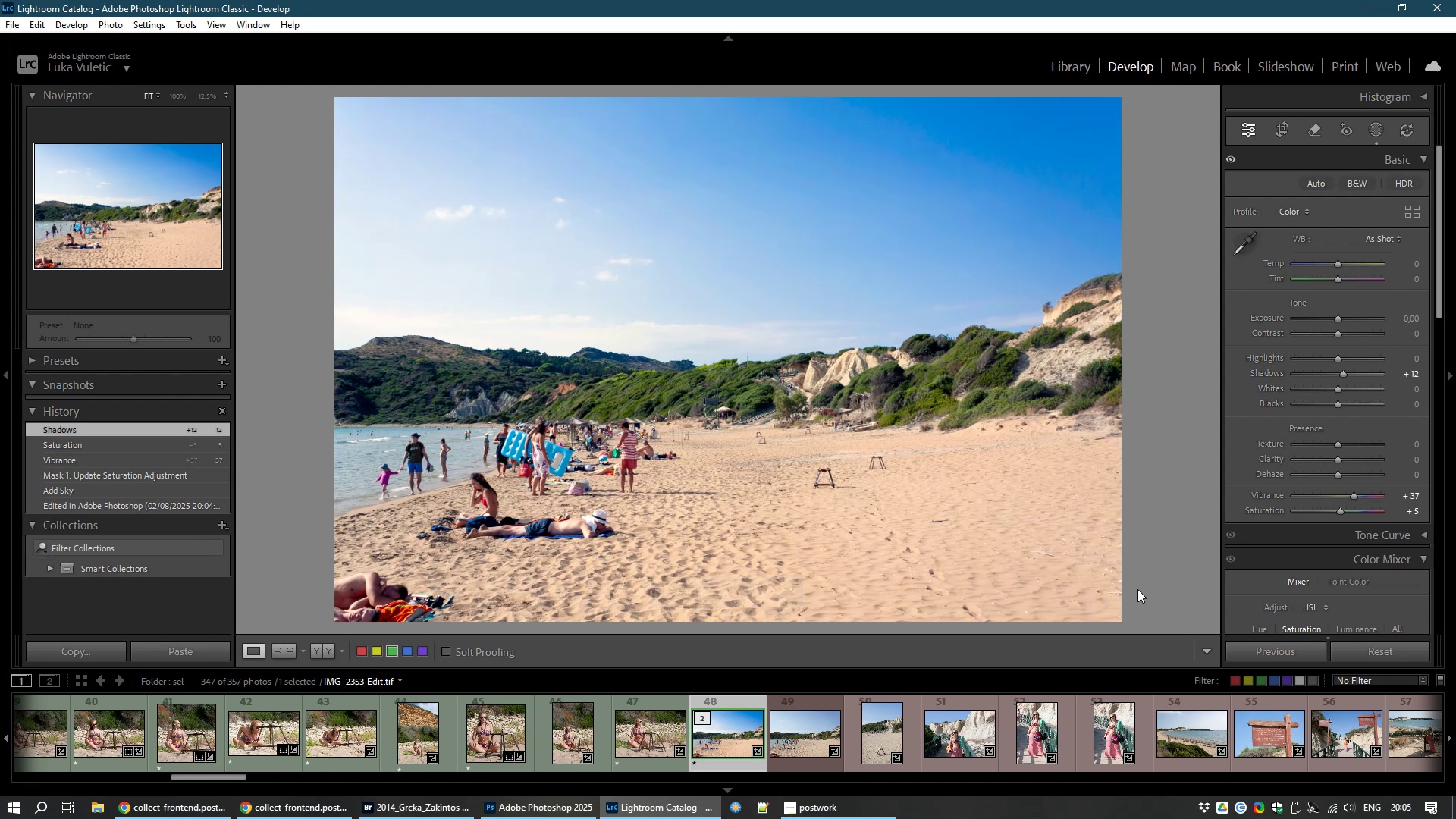 
wait(5.85)
 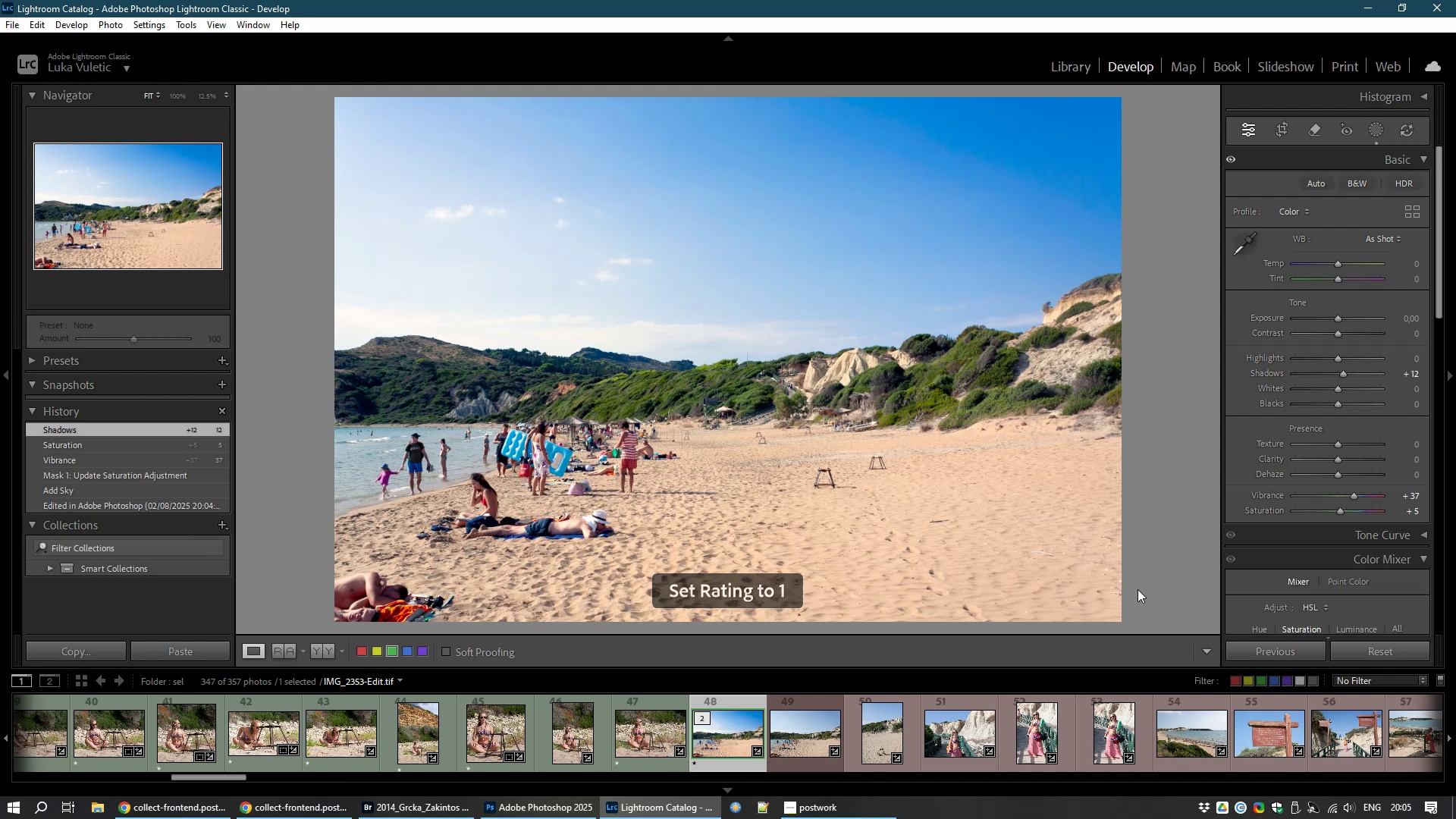 
right_click([720, 742])
 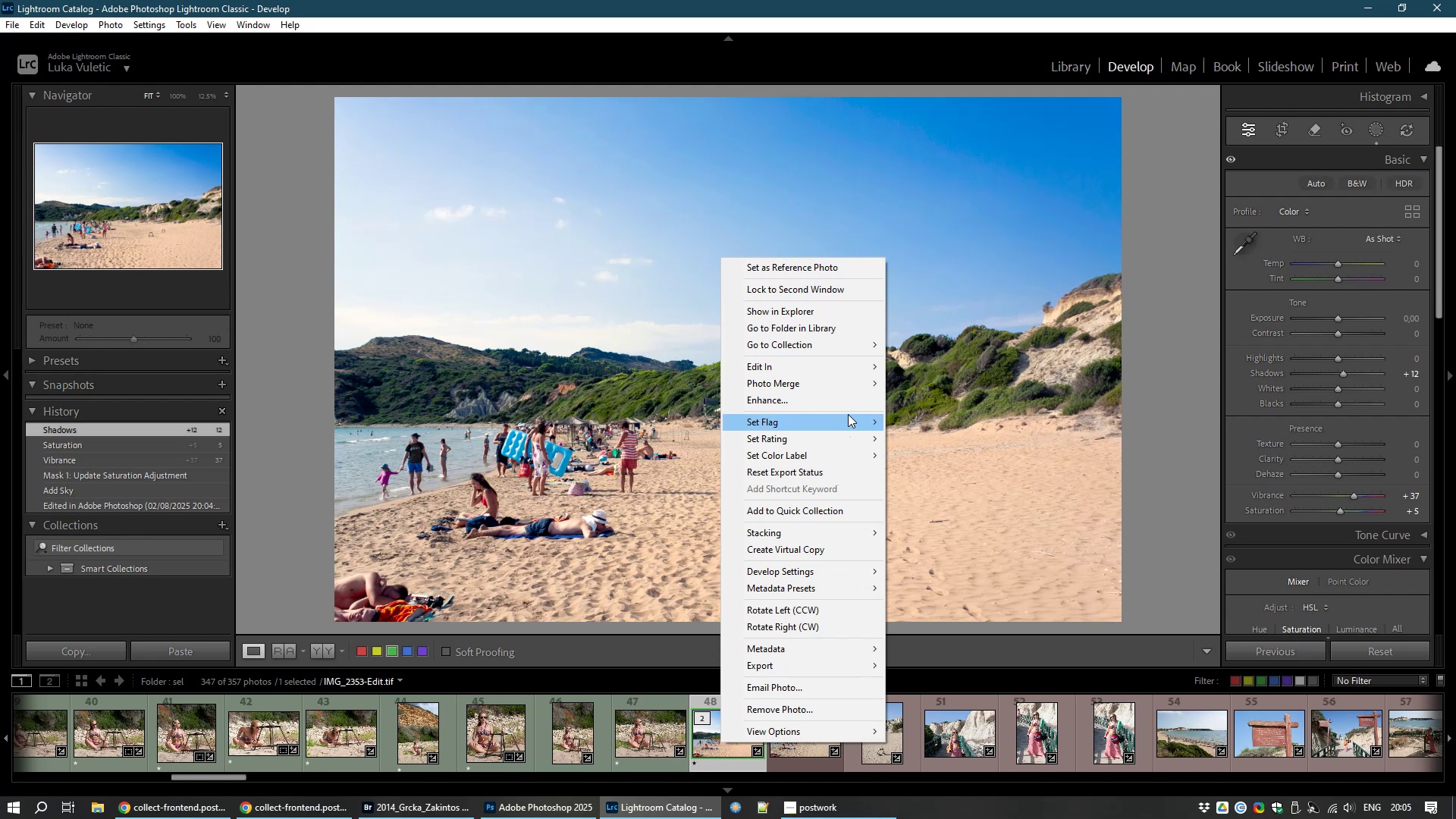 
mouse_move([817, 532])
 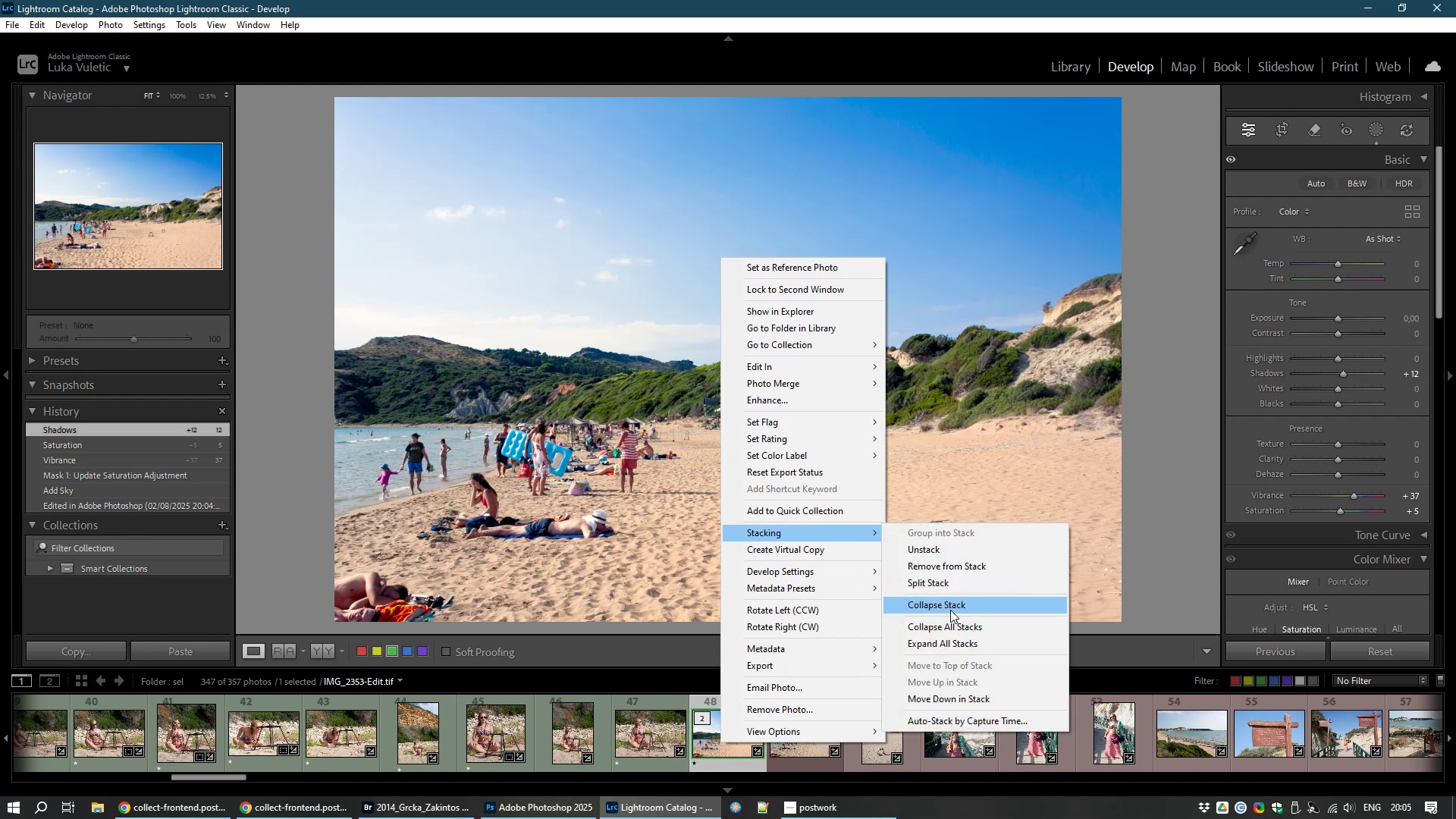 
left_click([950, 610])
 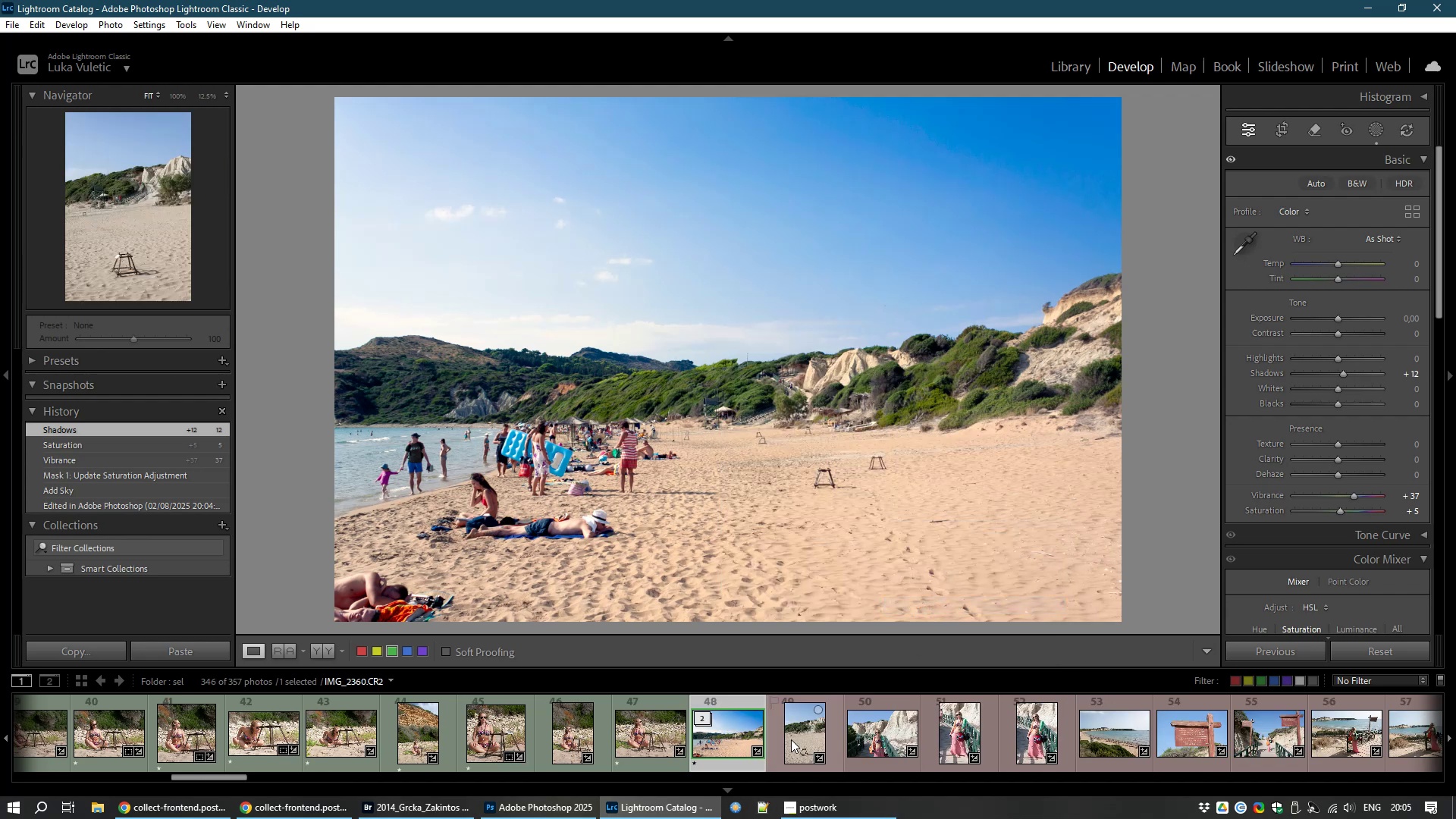 
left_click([808, 733])
 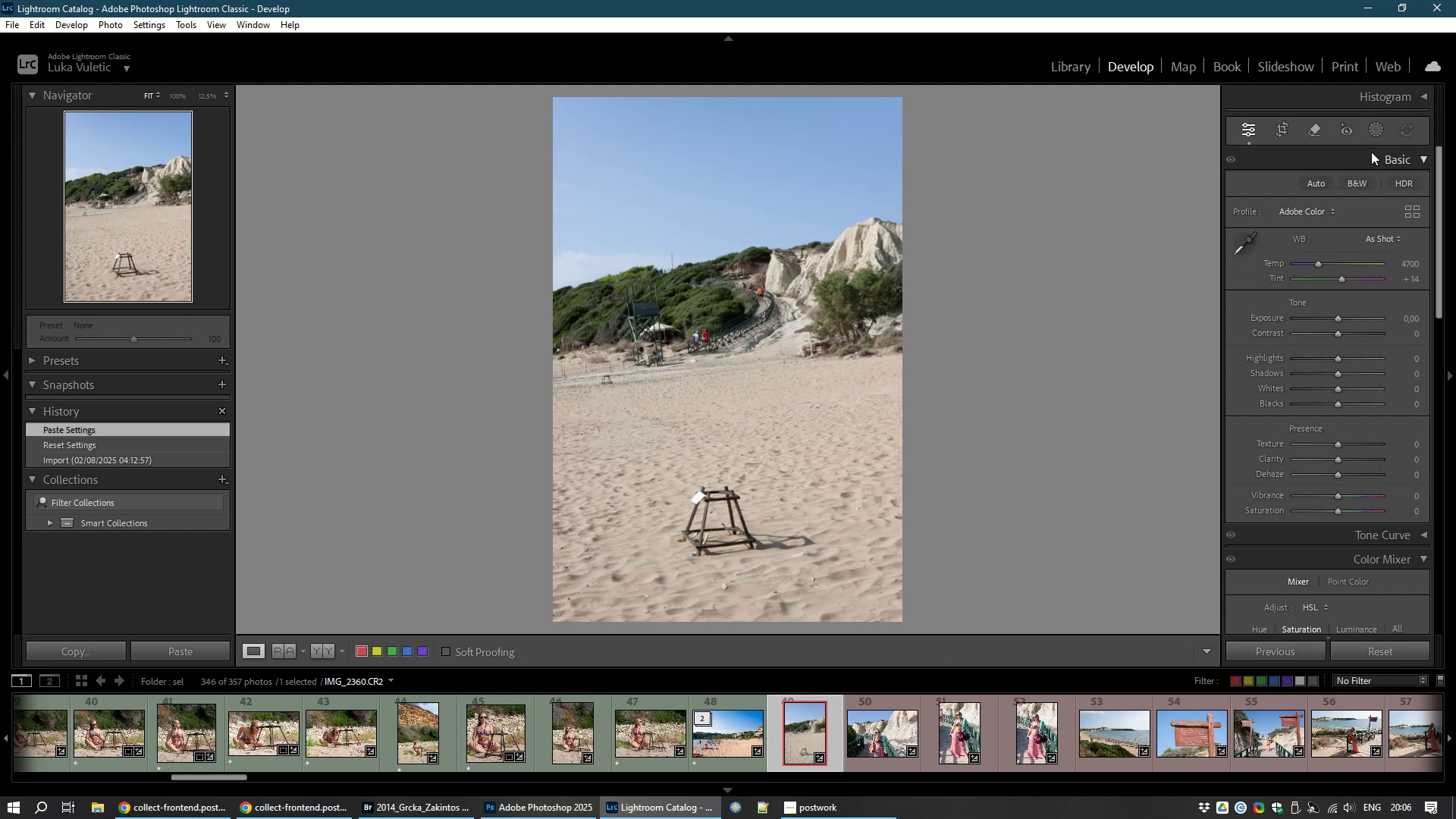 
left_click([1277, 125])
 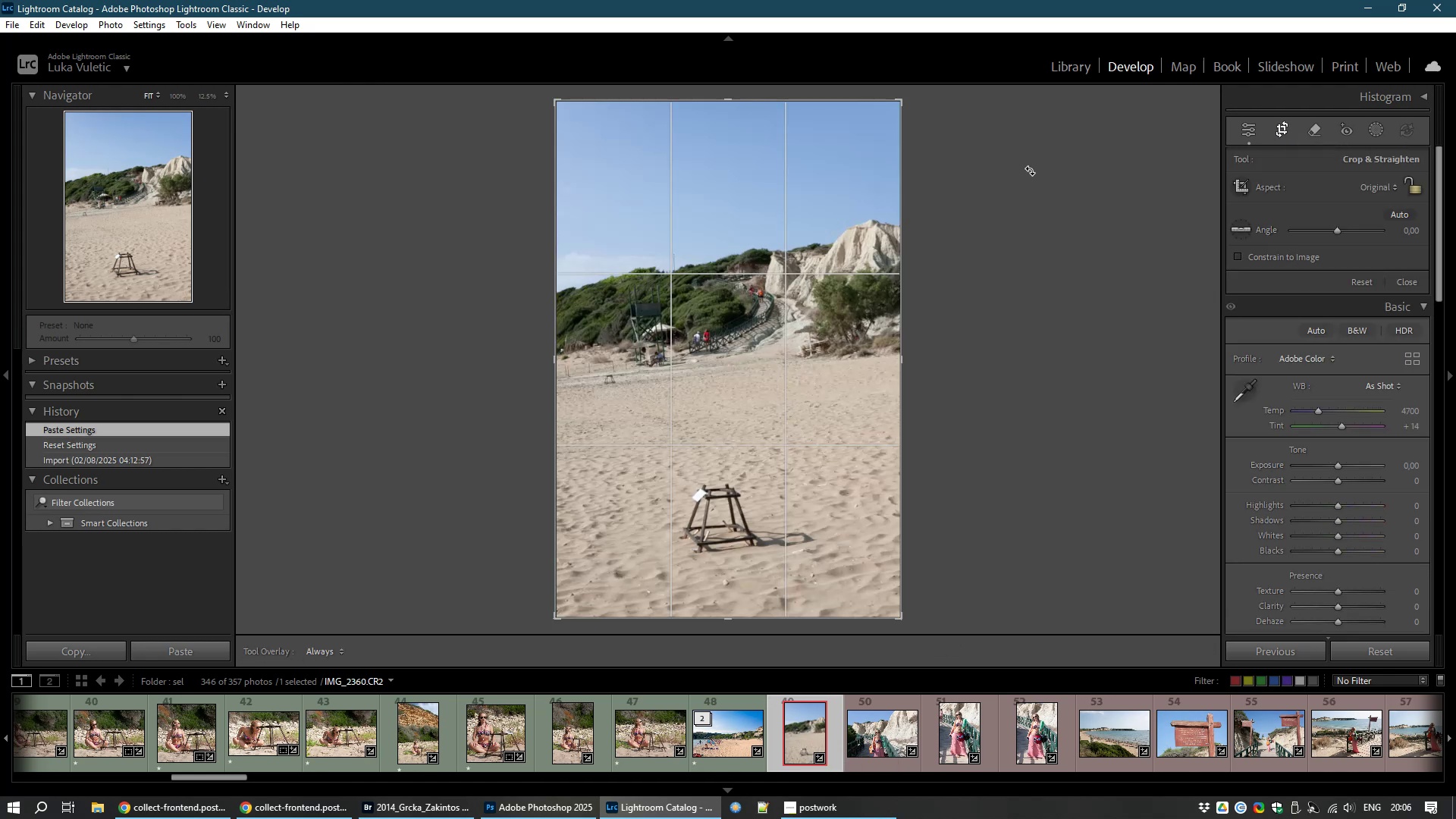 
left_click_drag(start_coordinate=[1025, 168], to_coordinate=[1025, 187])
 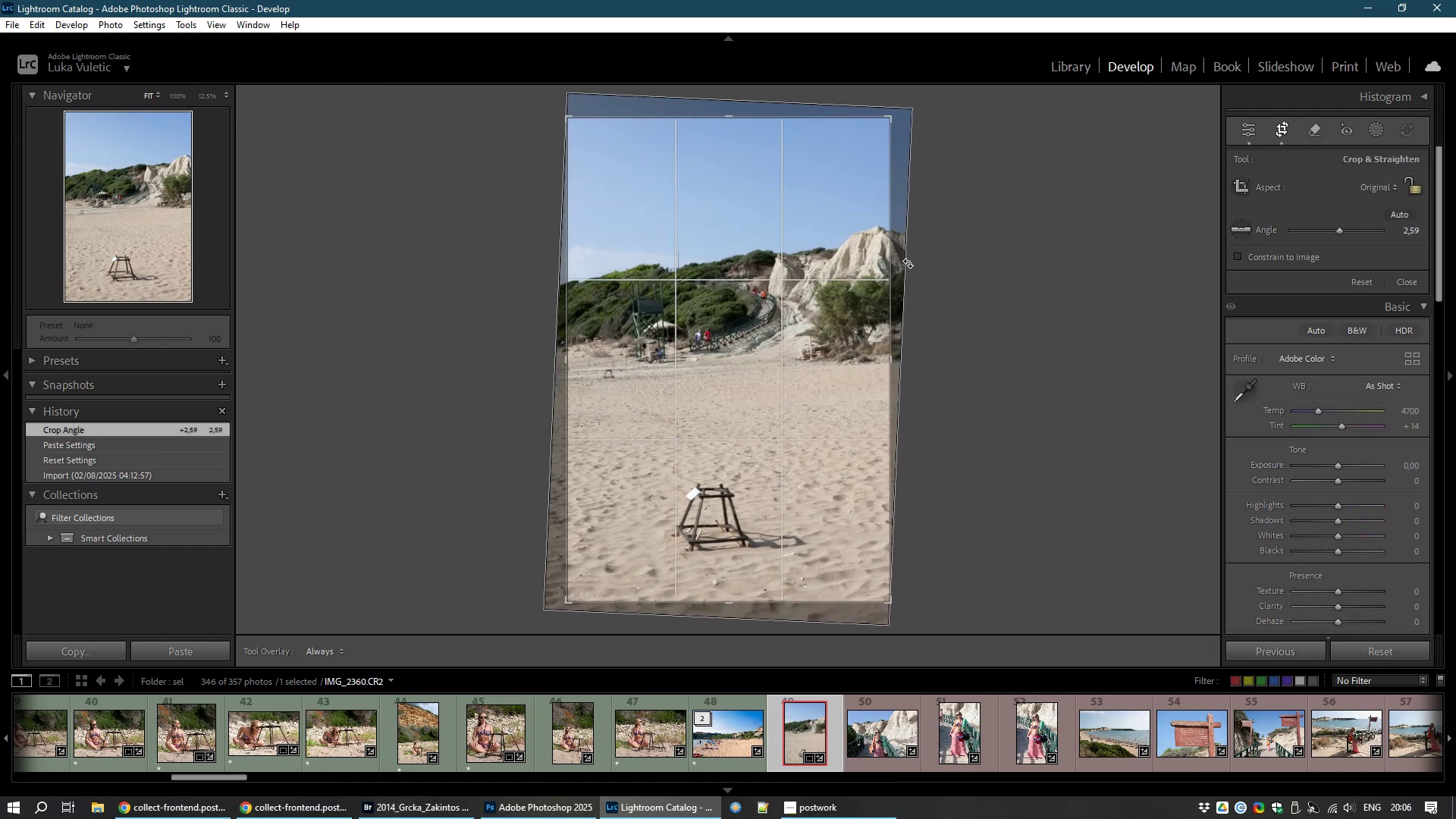 
double_click([910, 262])
 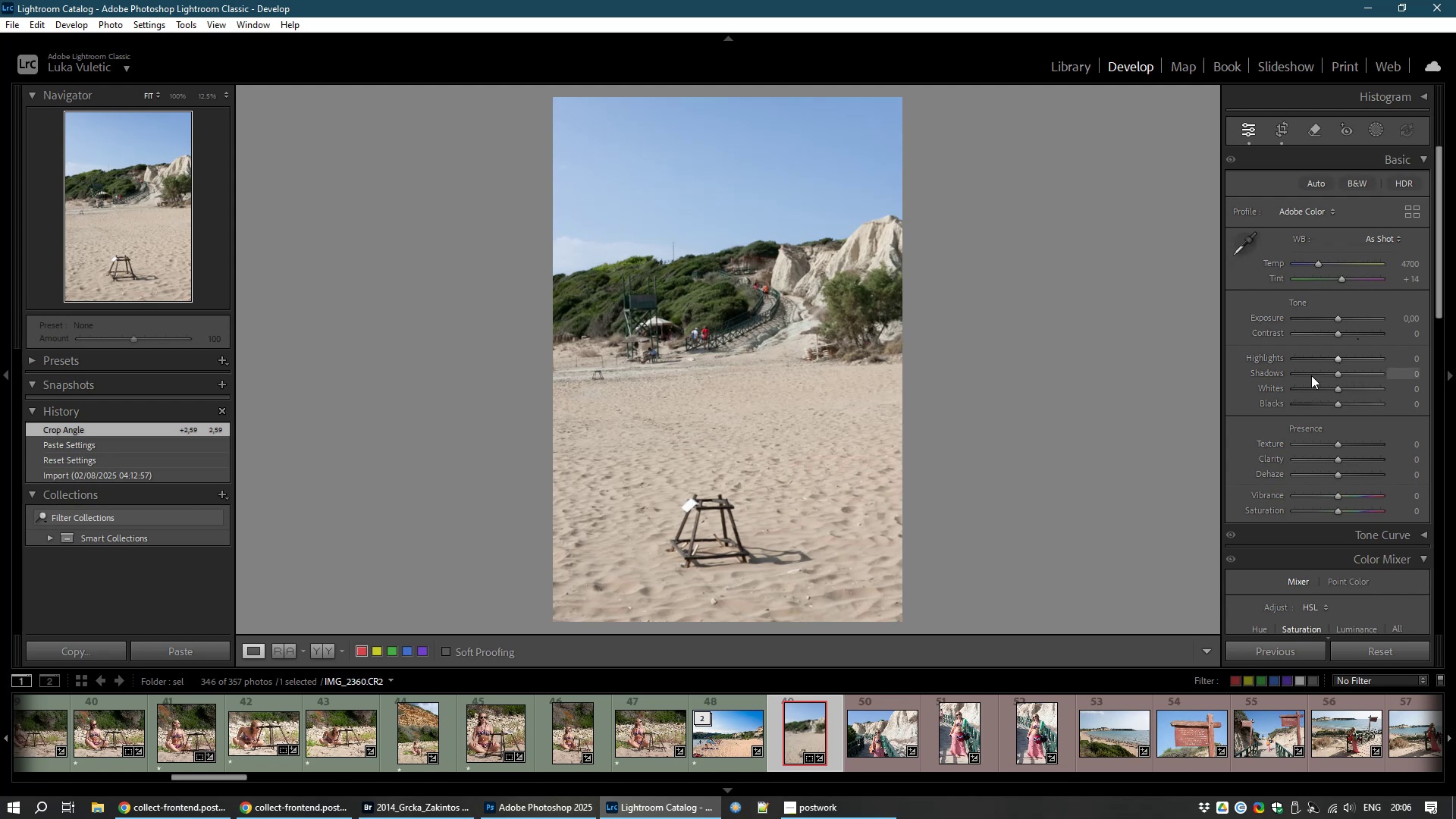 
wait(6.16)
 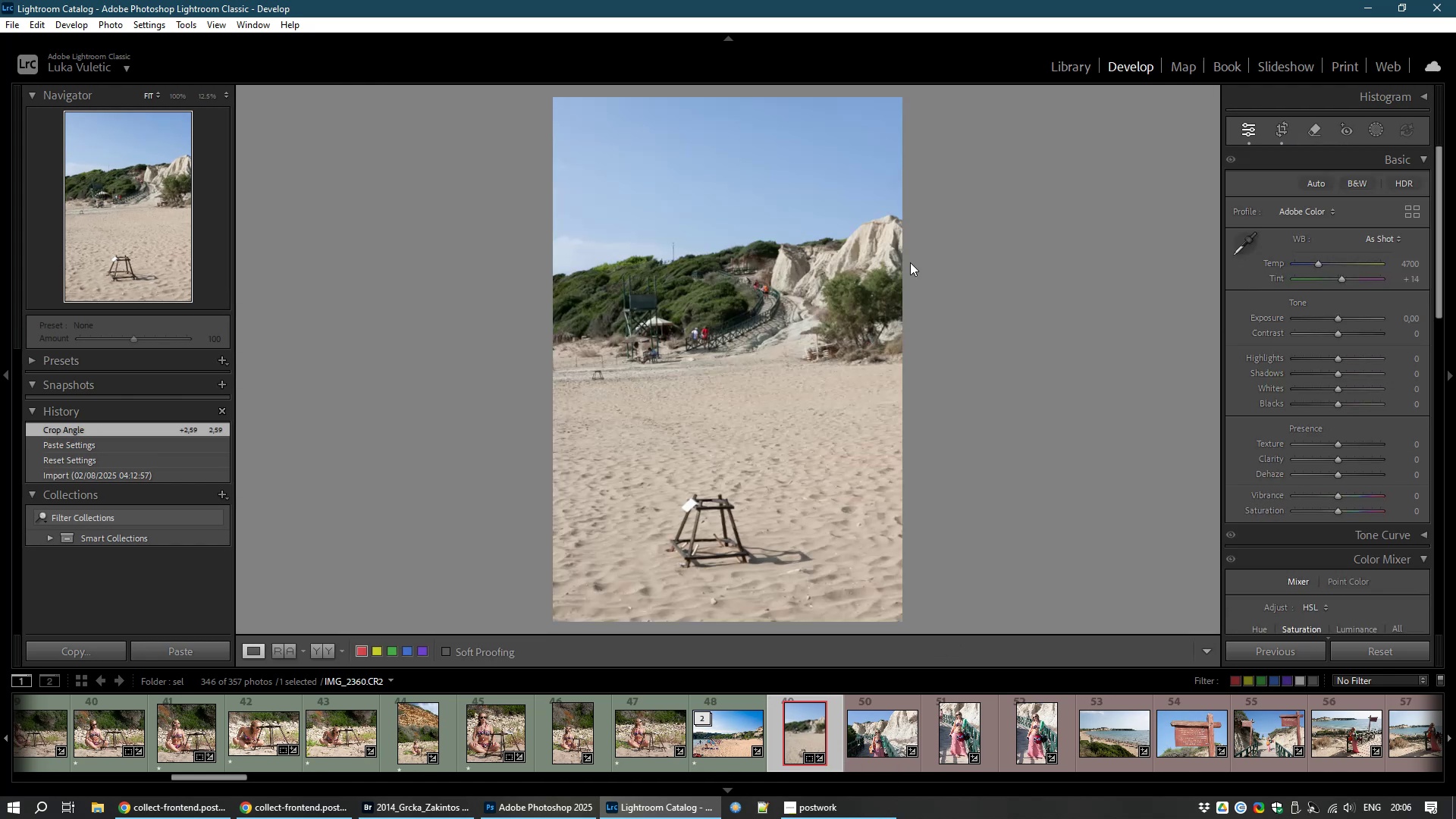 
key(Control+E)
 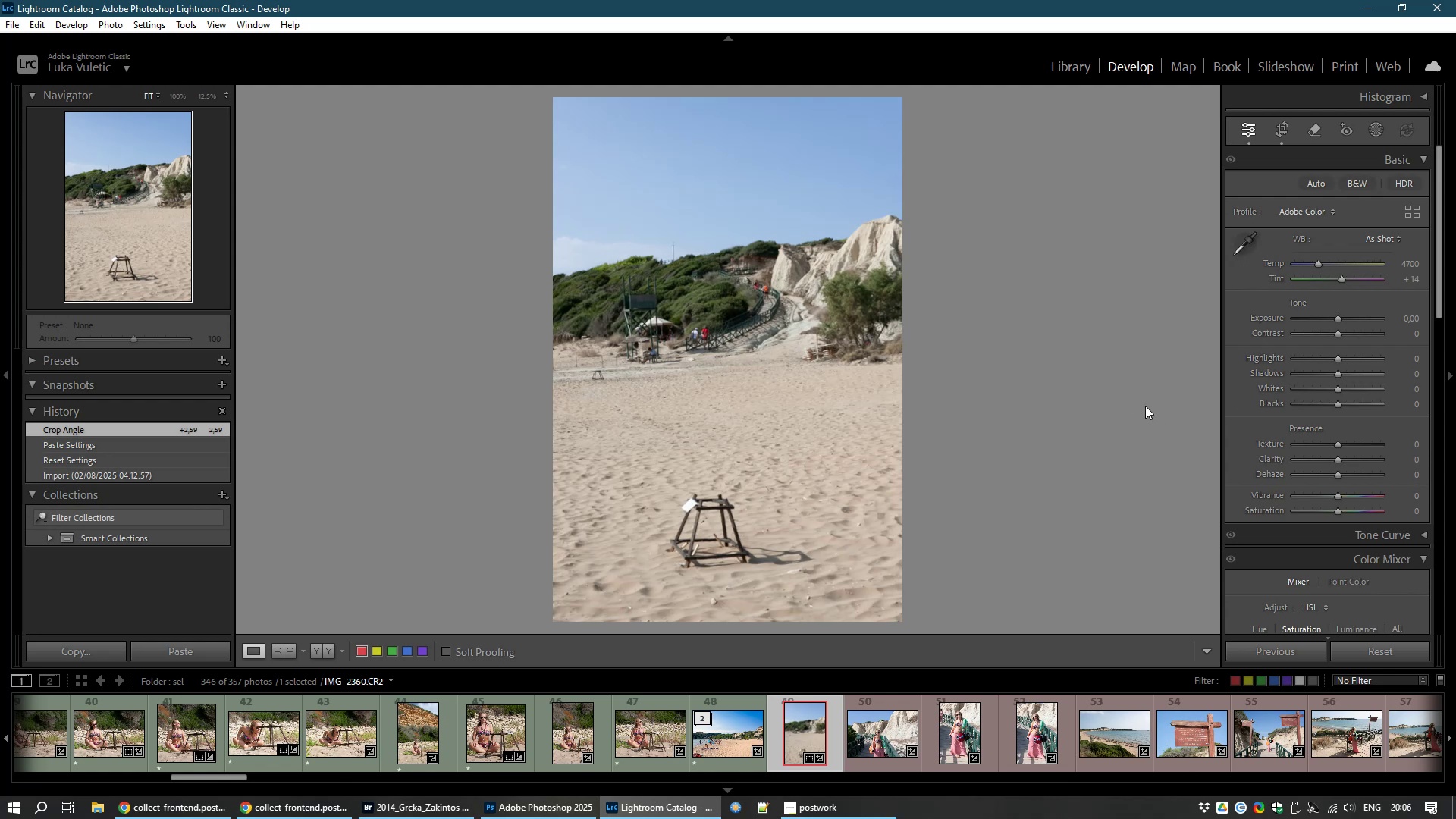 
key(Control+L)
 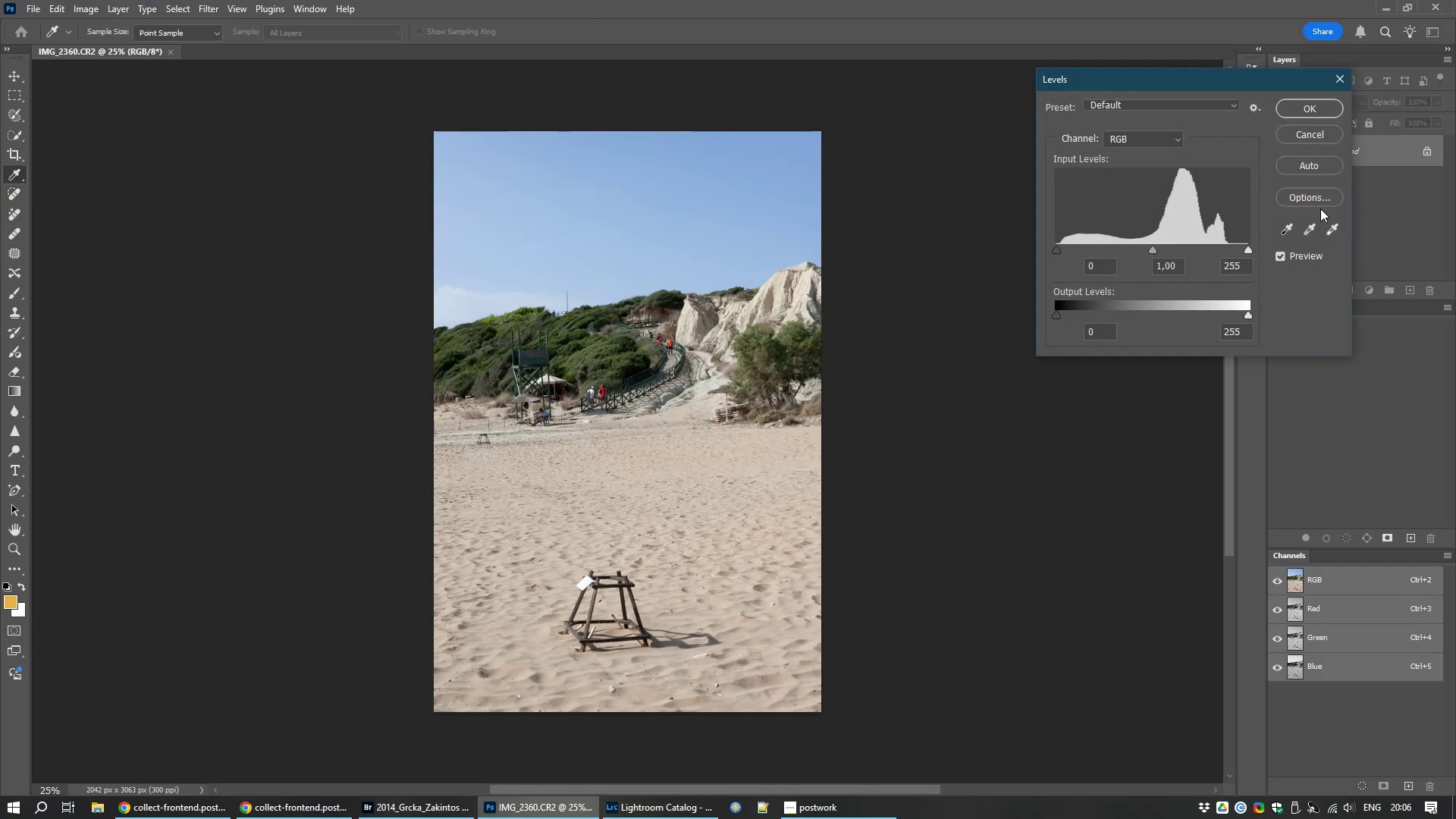 
left_click([1318, 201])
 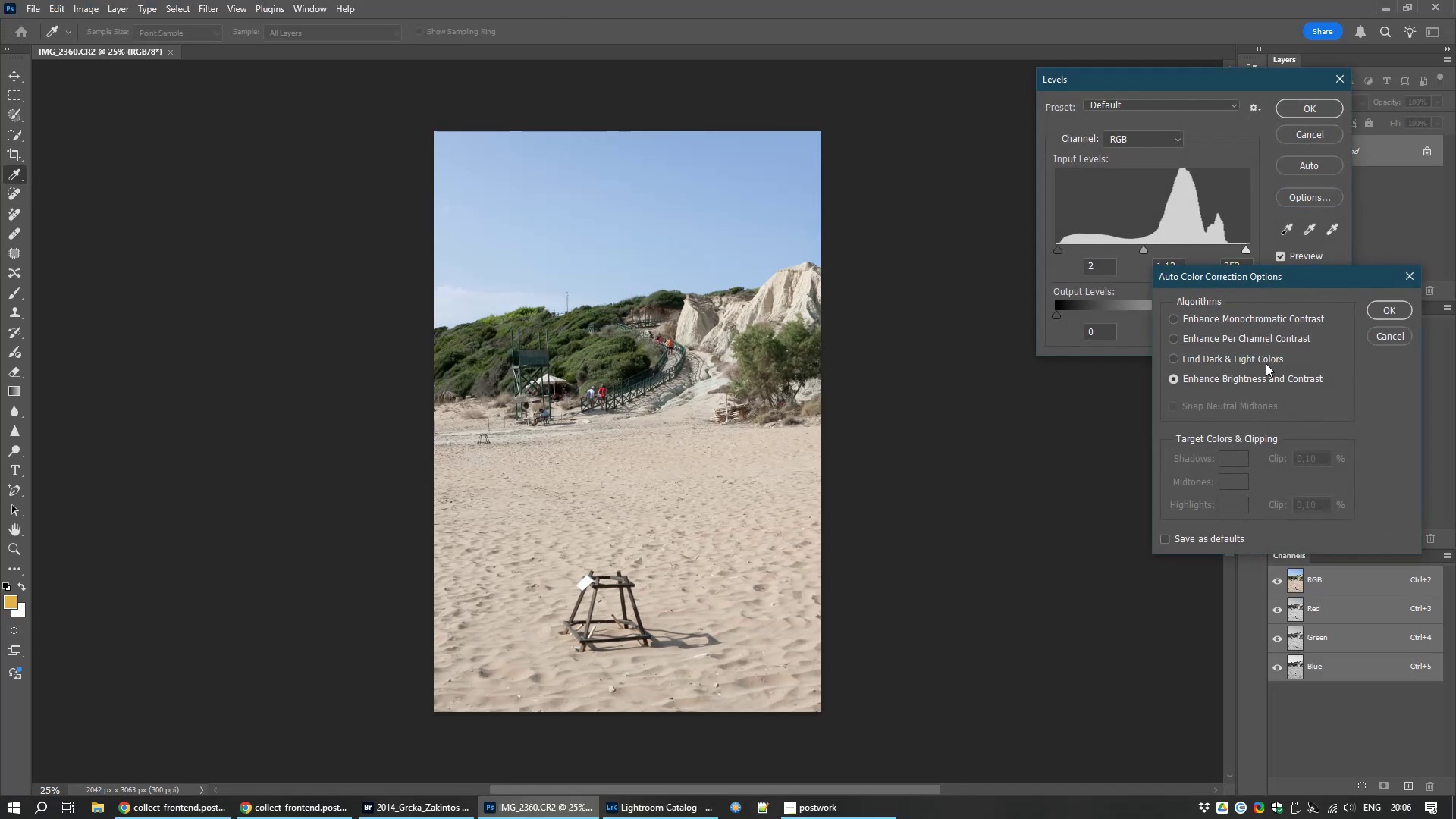 
left_click([1266, 359])
 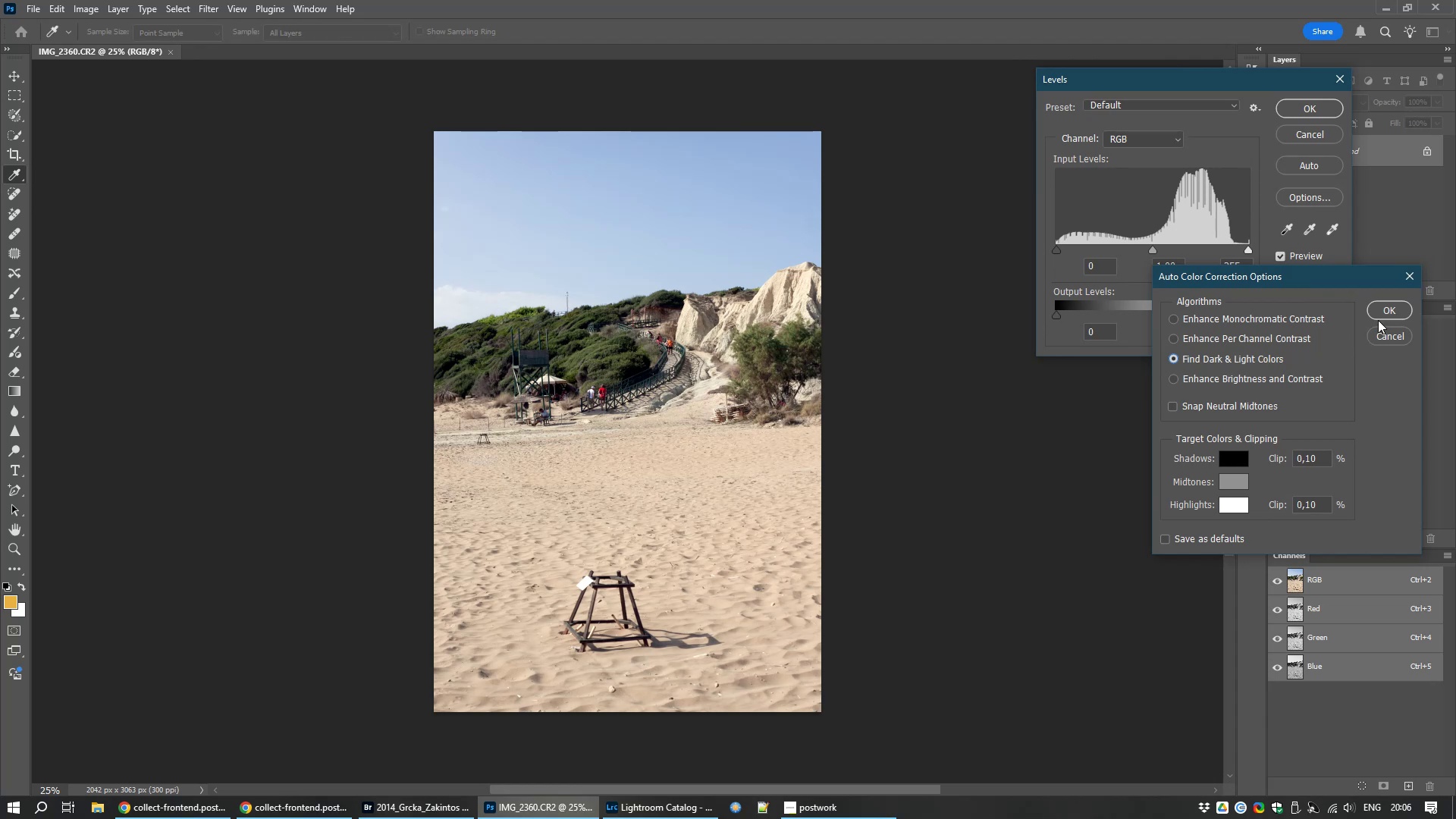 
left_click([1385, 313])
 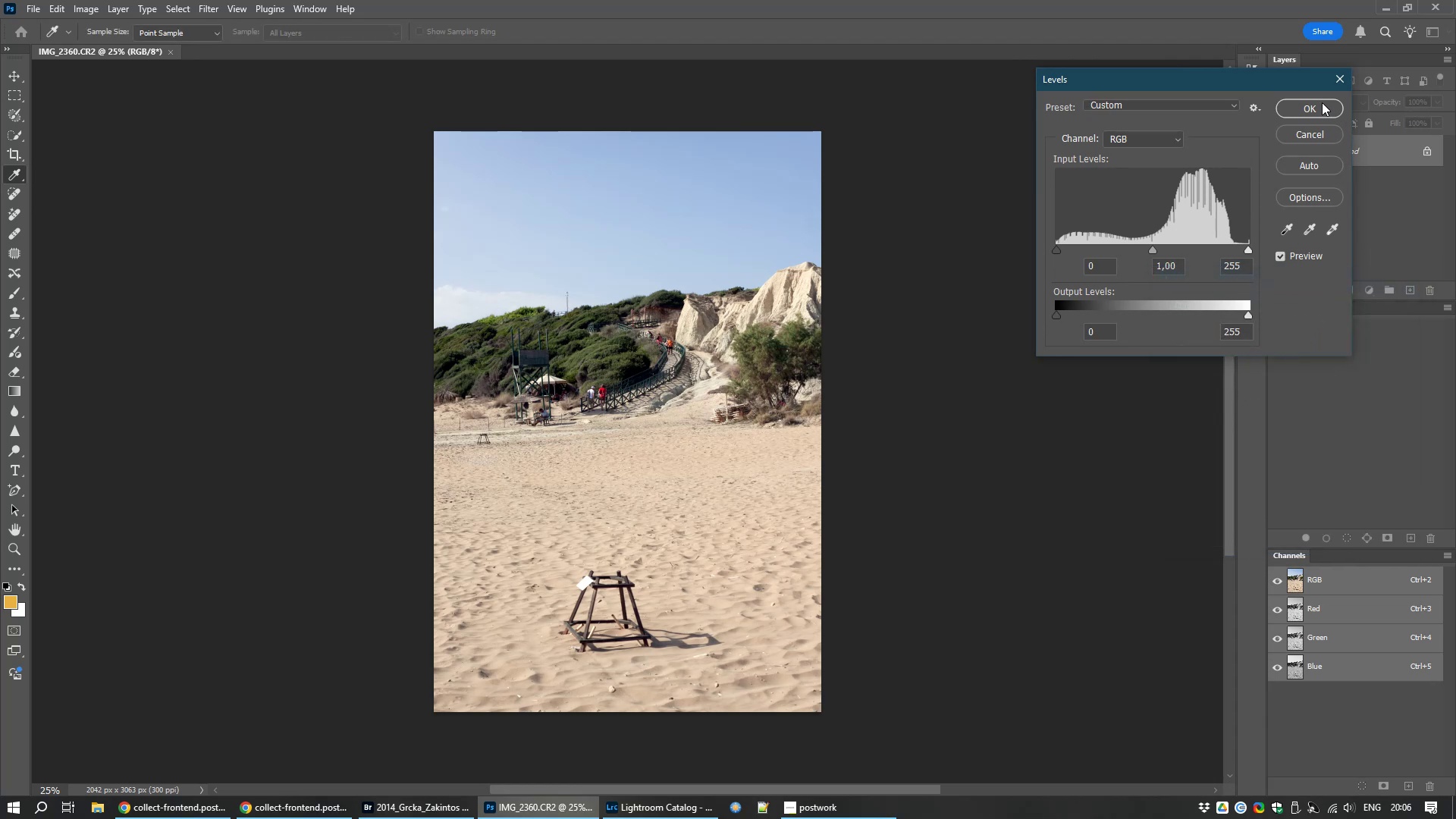 
left_click([1321, 102])
 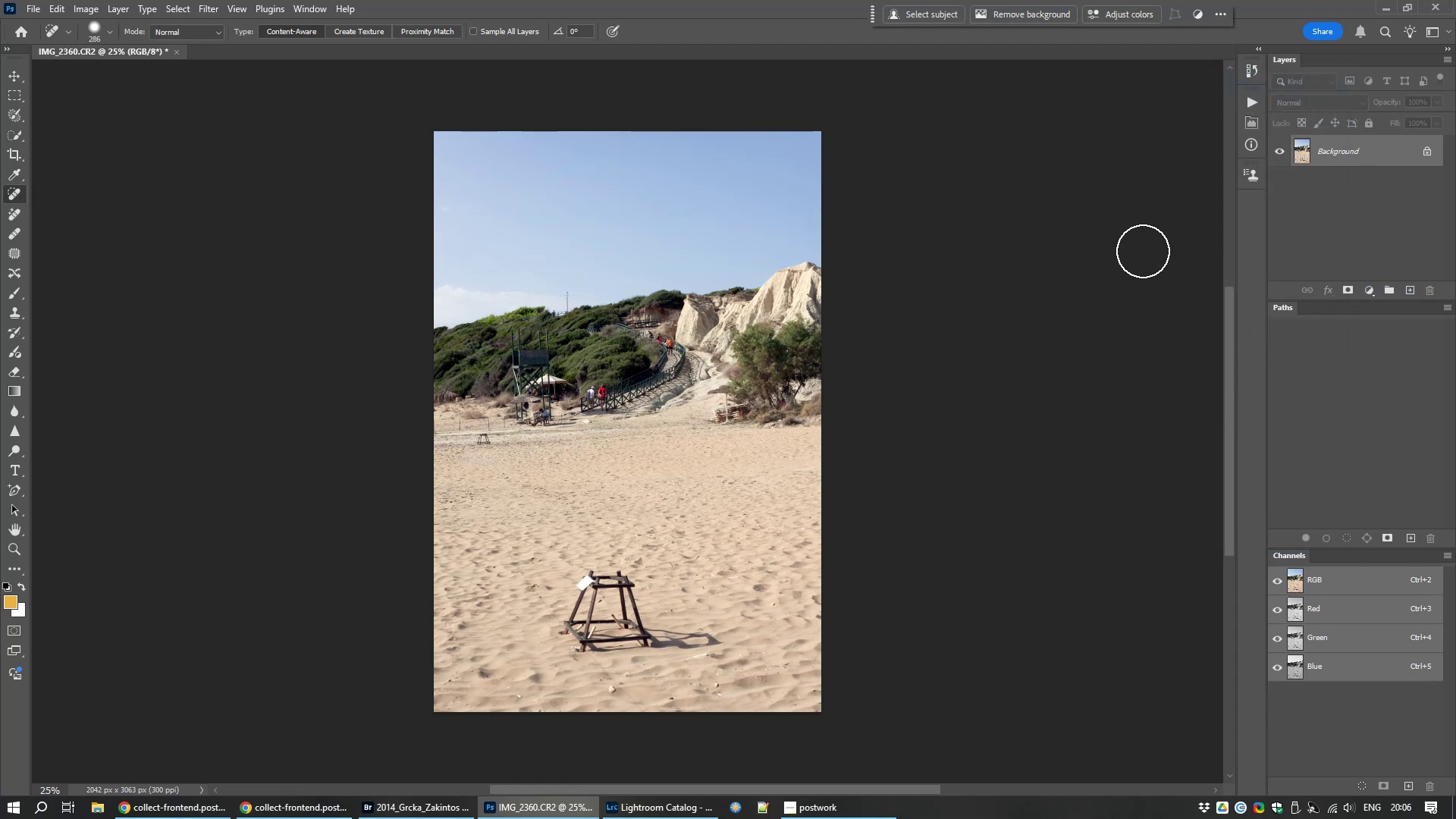 
wait(5.41)
 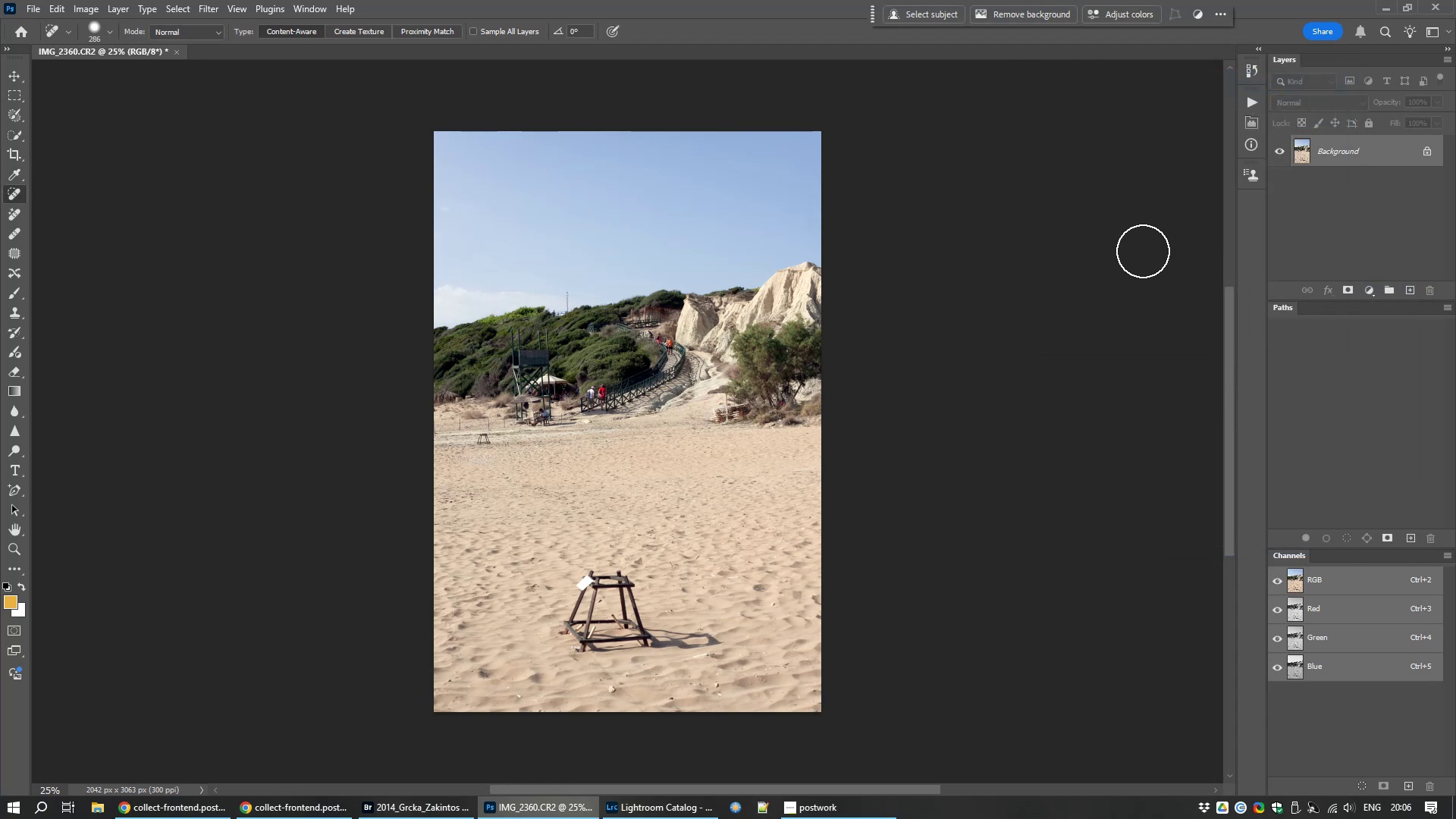 
key(Control+S)
 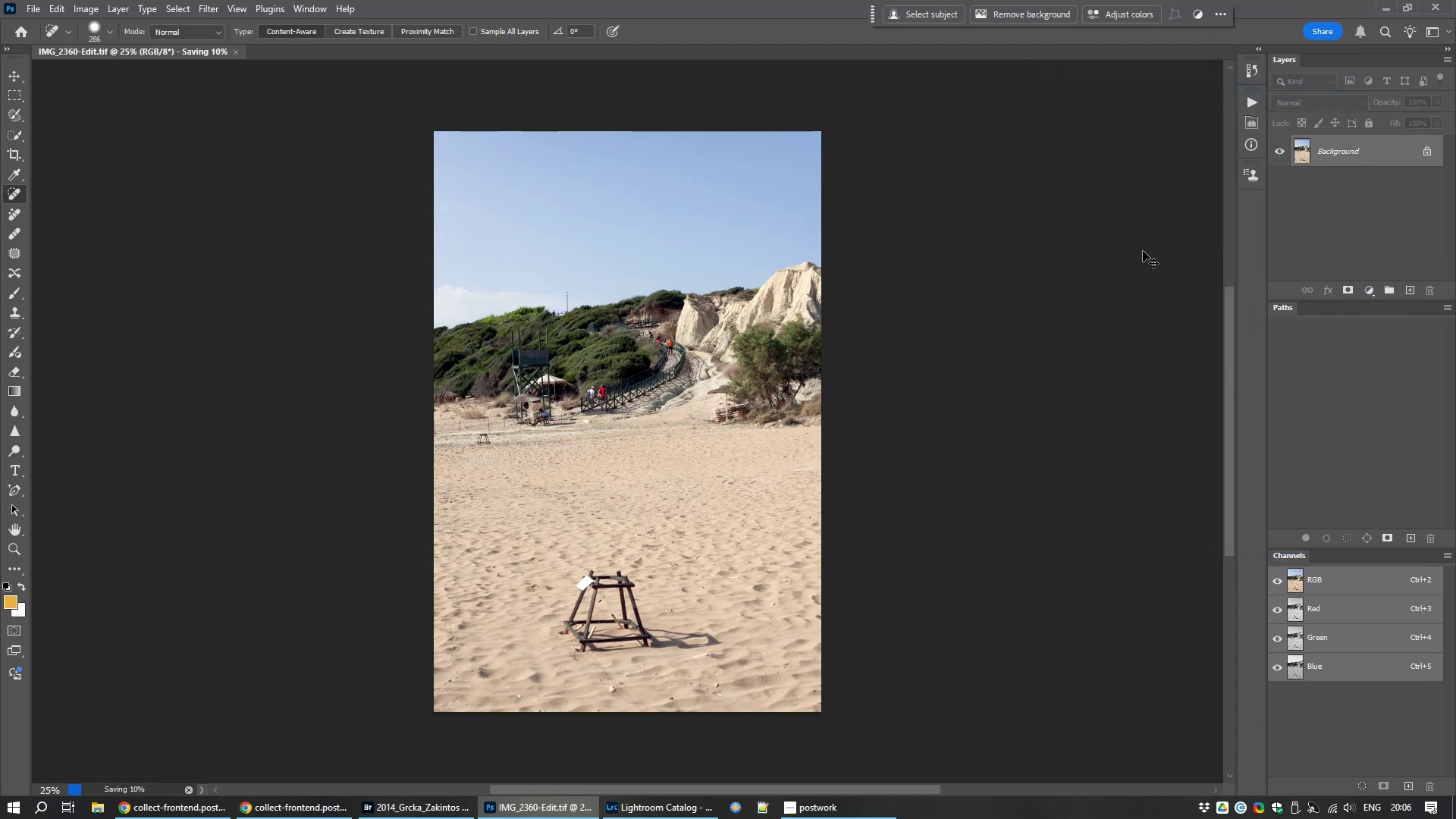 
hold_key(key=W, duration=0.32)
 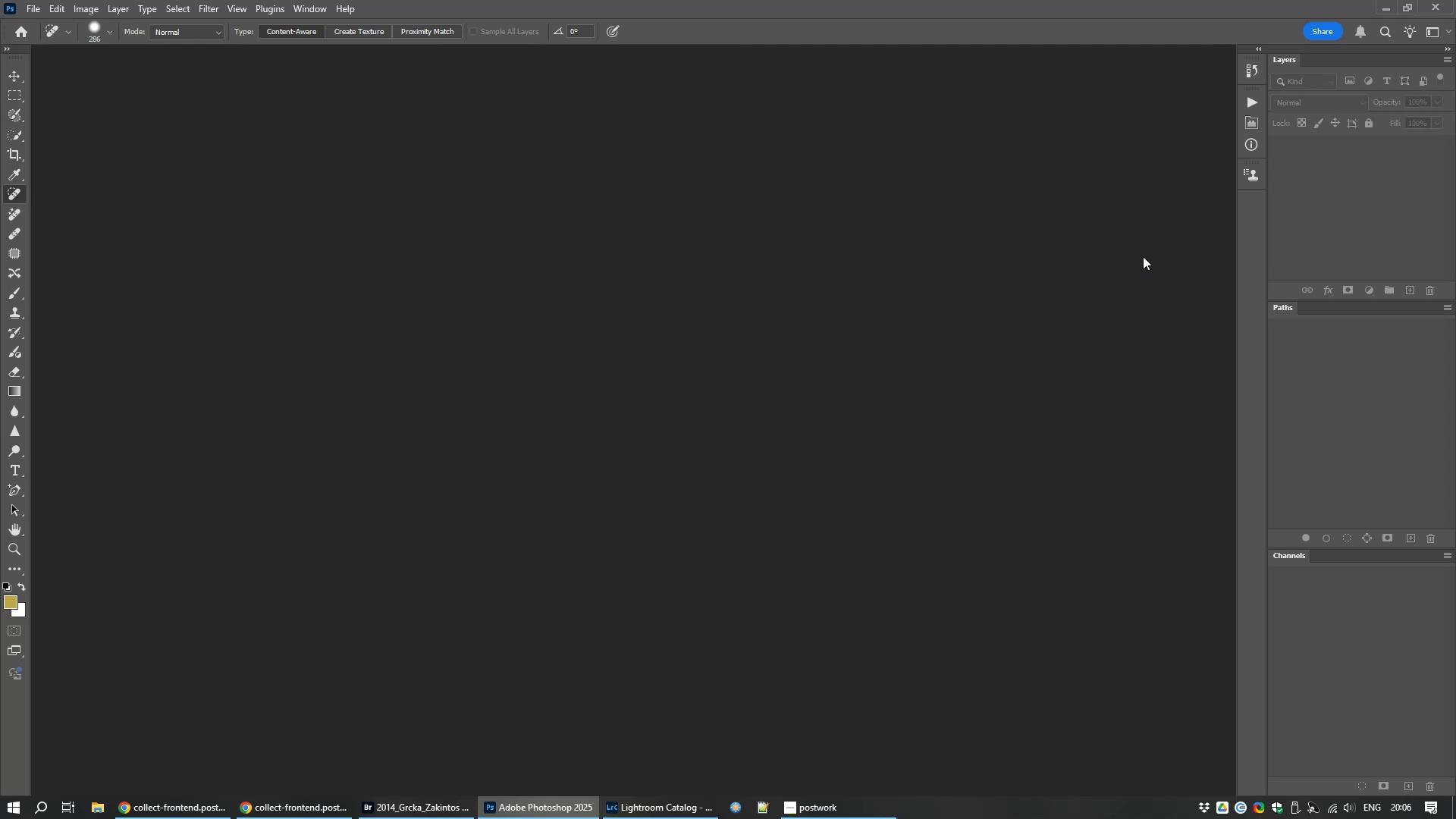 
wait(17.28)
 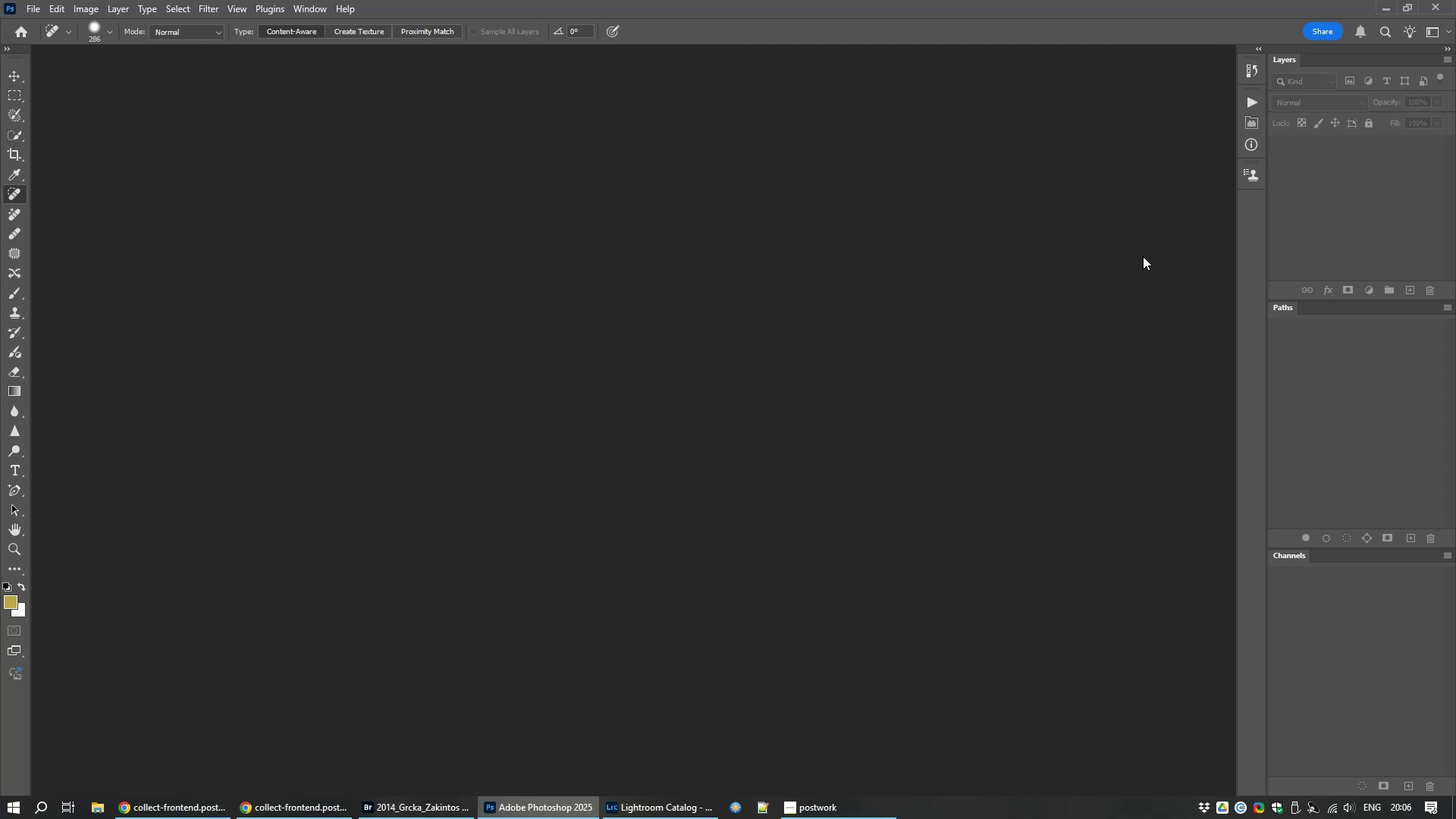 
left_click([697, 802])
 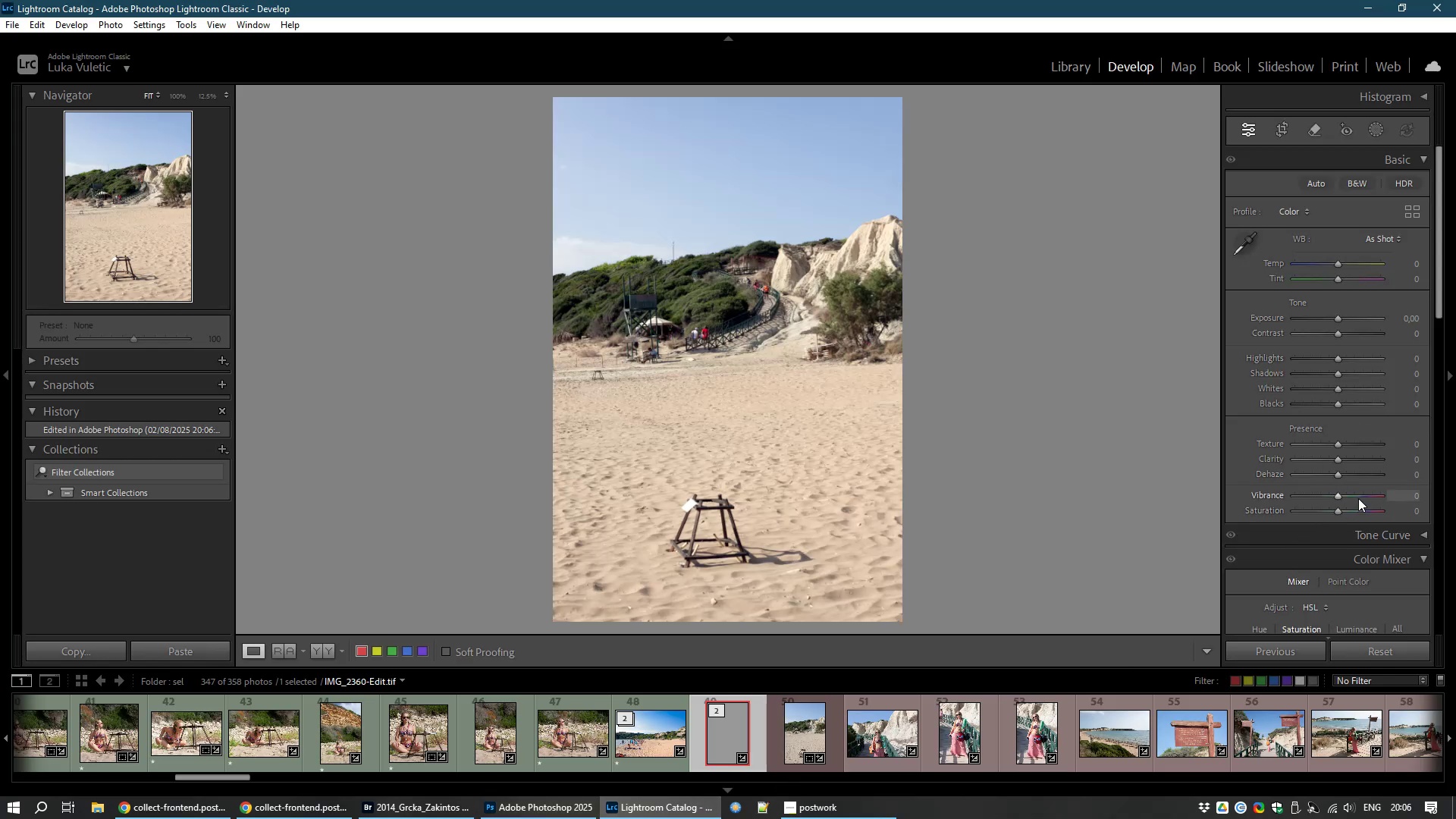 
left_click_drag(start_coordinate=[1338, 513], to_coordinate=[1345, 516])
 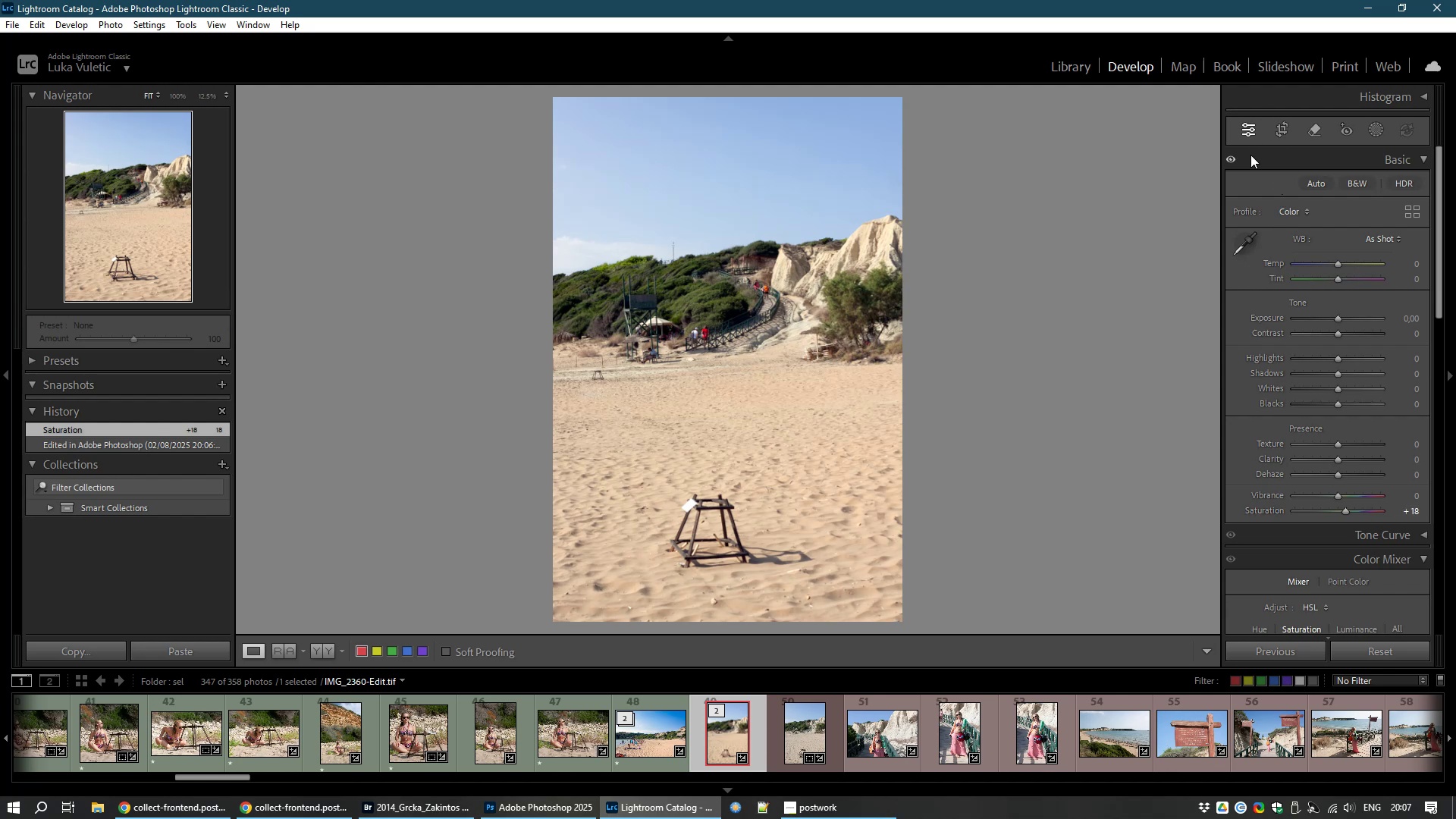 
wait(7.91)
 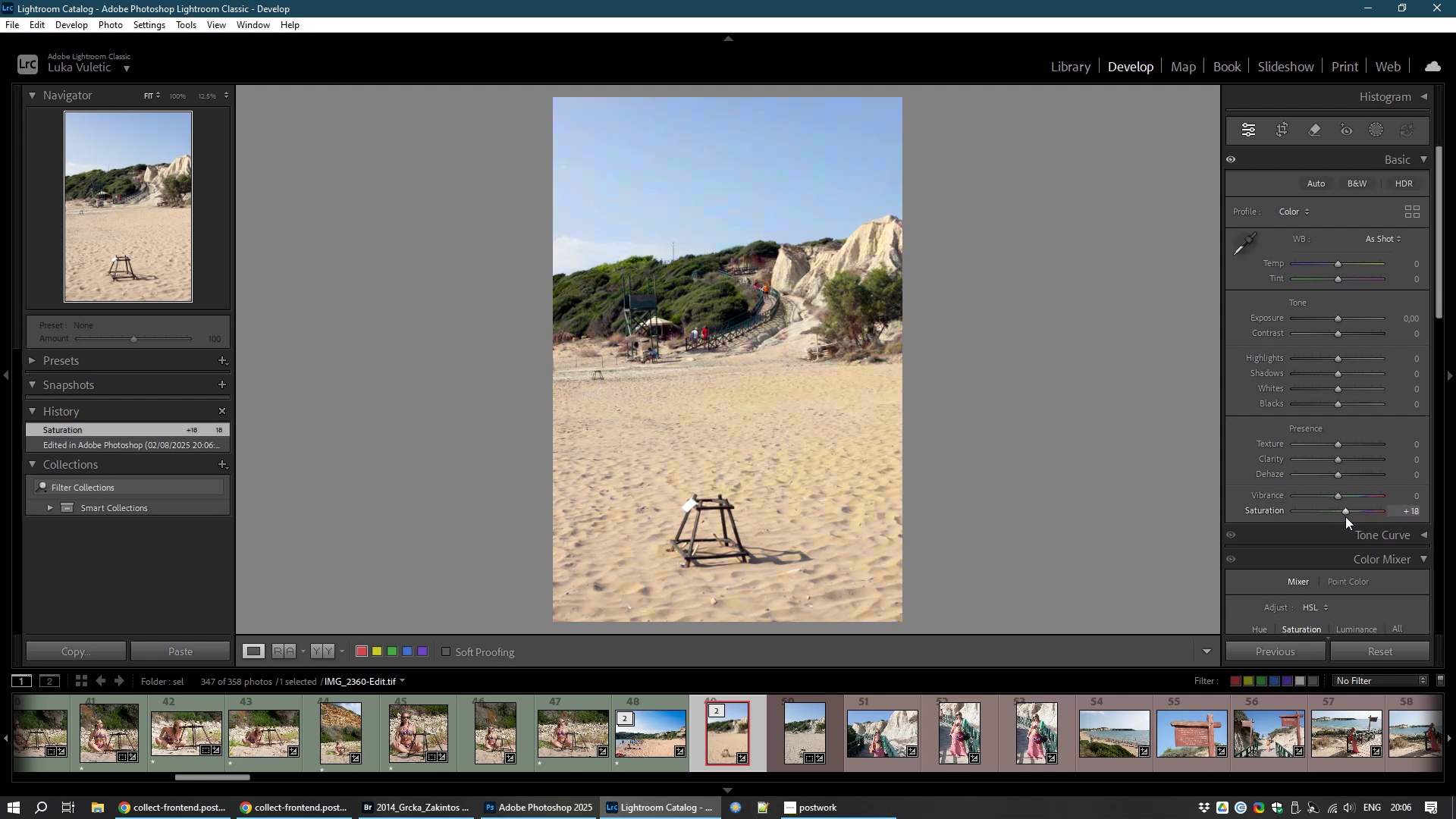 
left_click([1379, 121])
 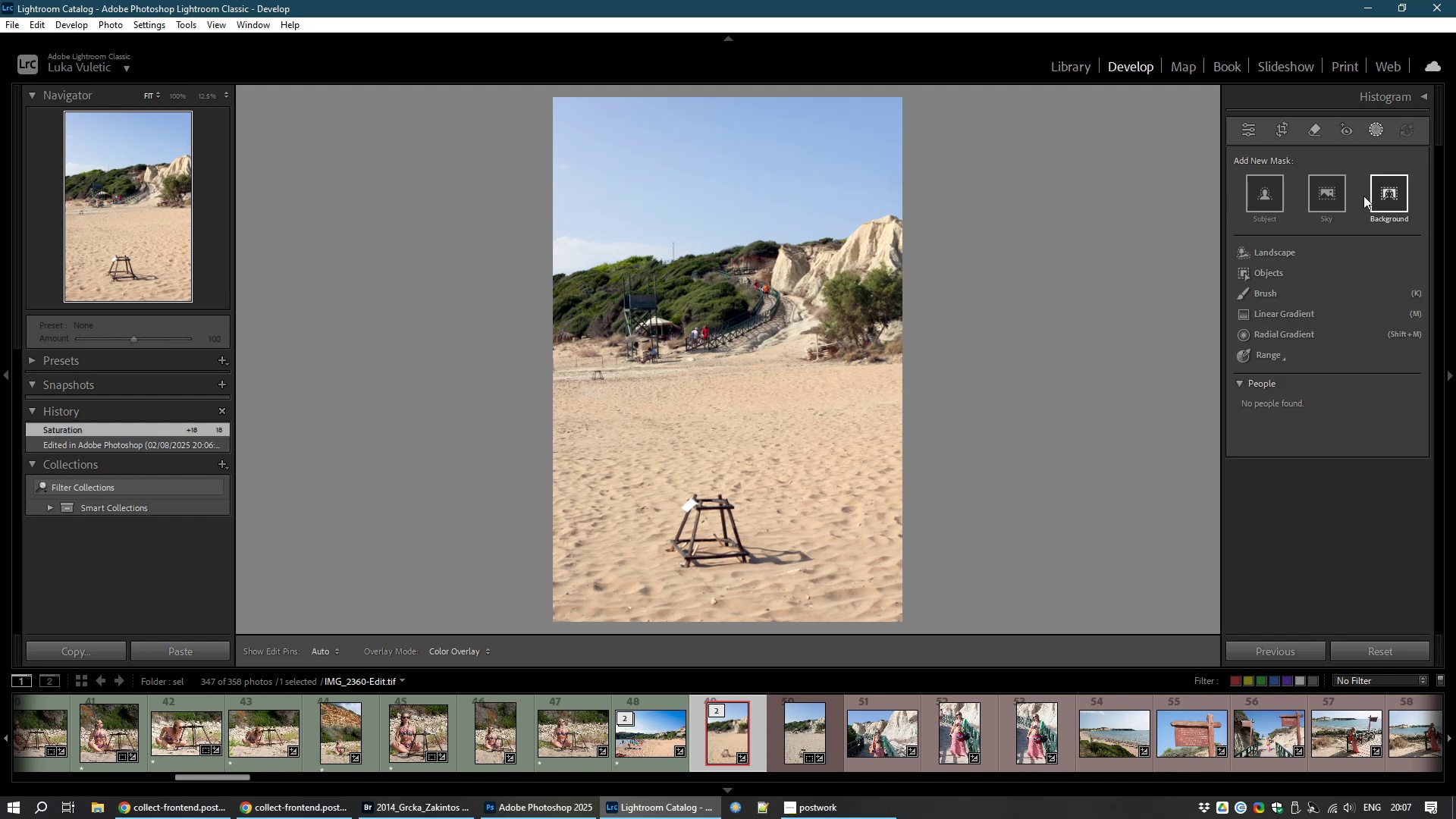 
left_click([1325, 198])
 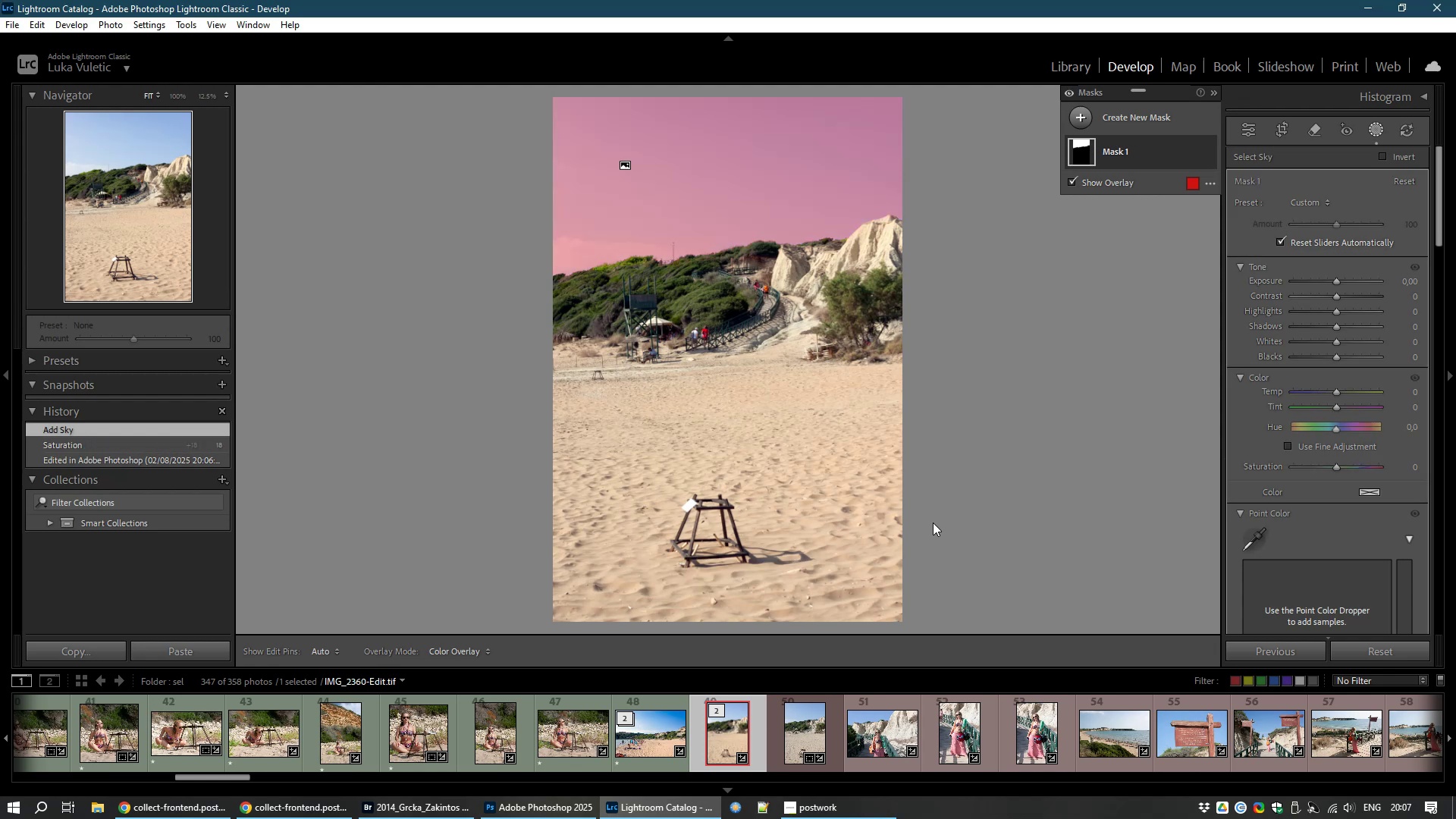 
wait(14.35)
 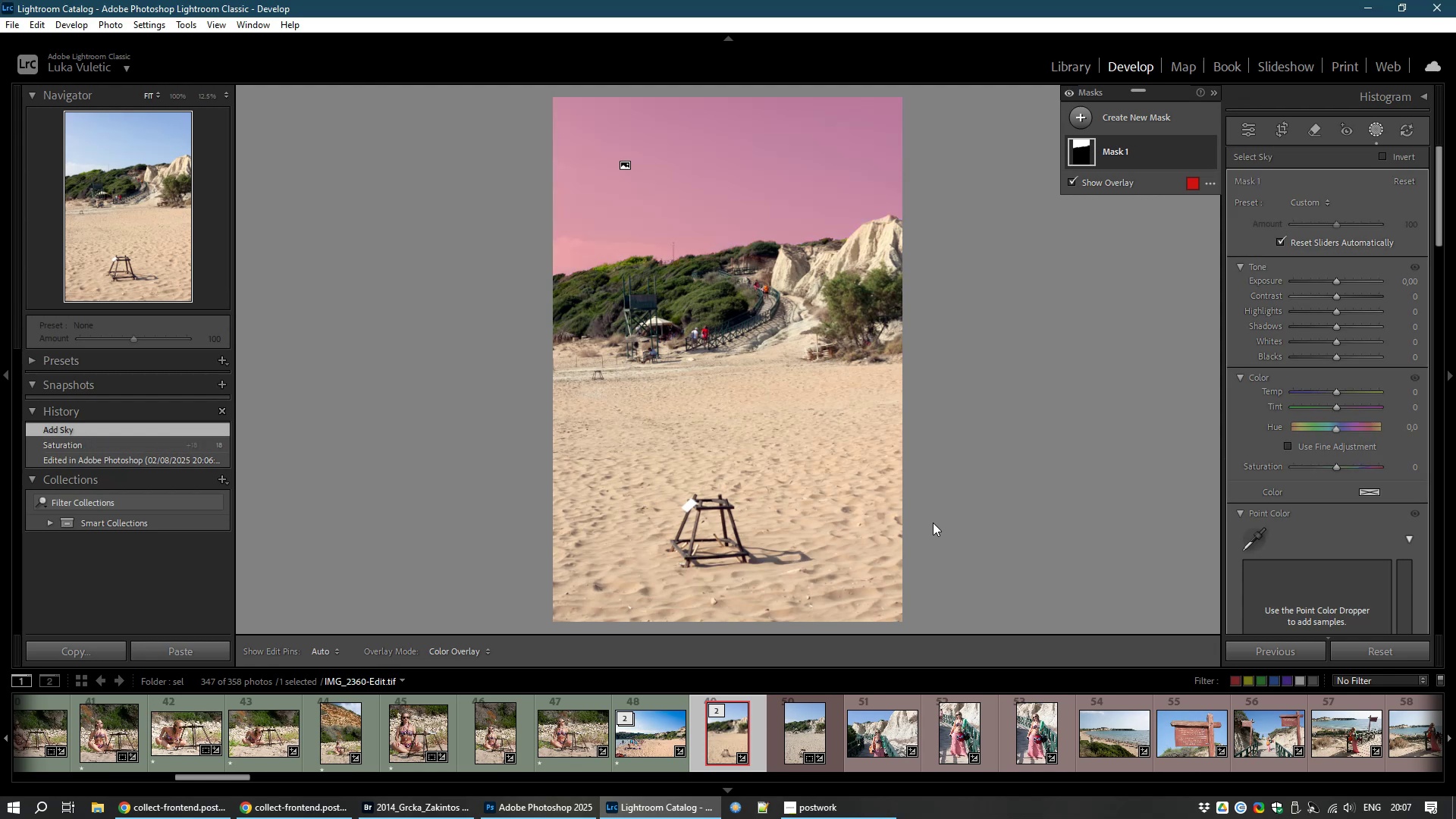 
left_click_drag(start_coordinate=[1336, 469], to_coordinate=[1365, 466])
 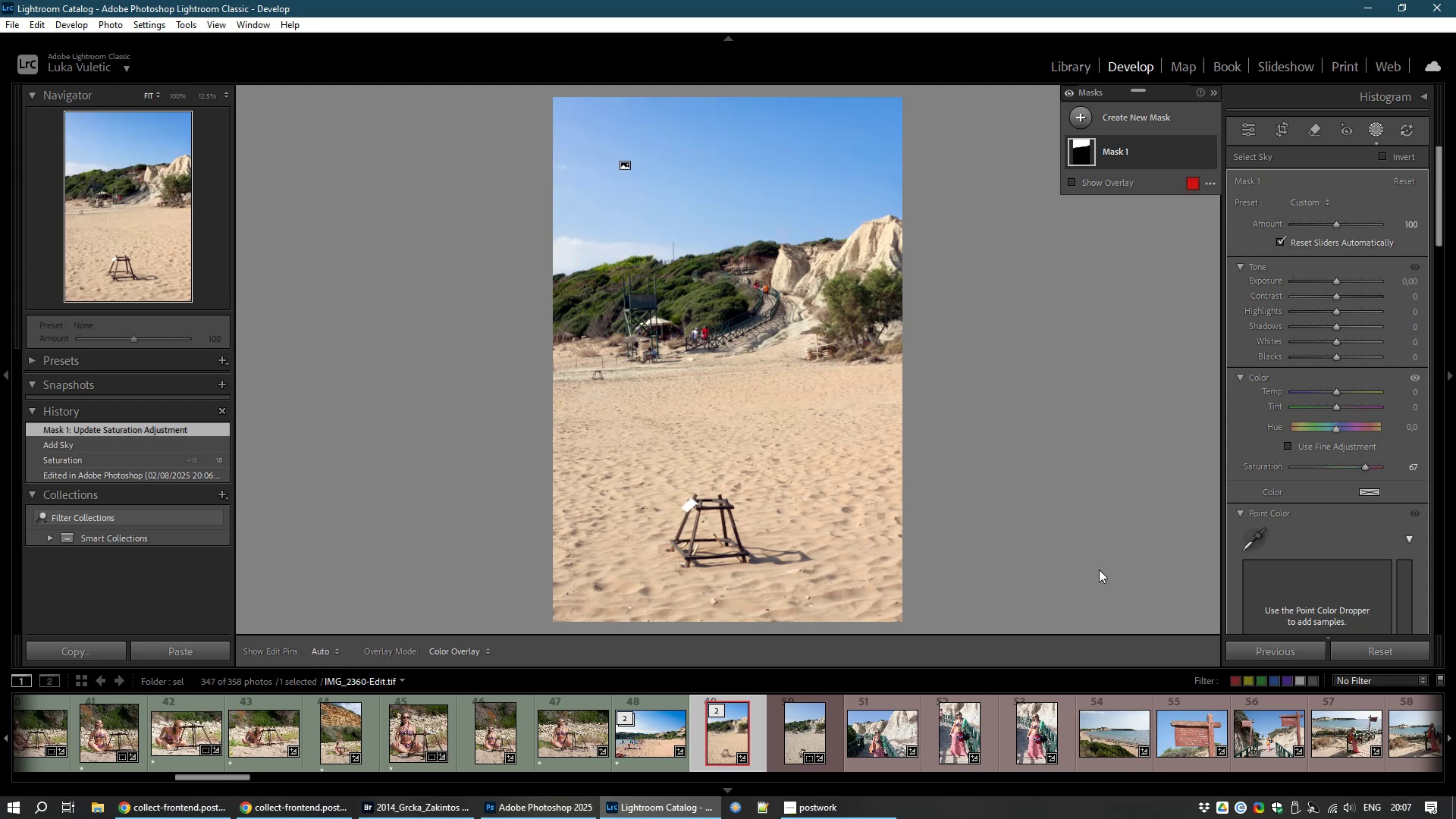 
wait(5.52)
 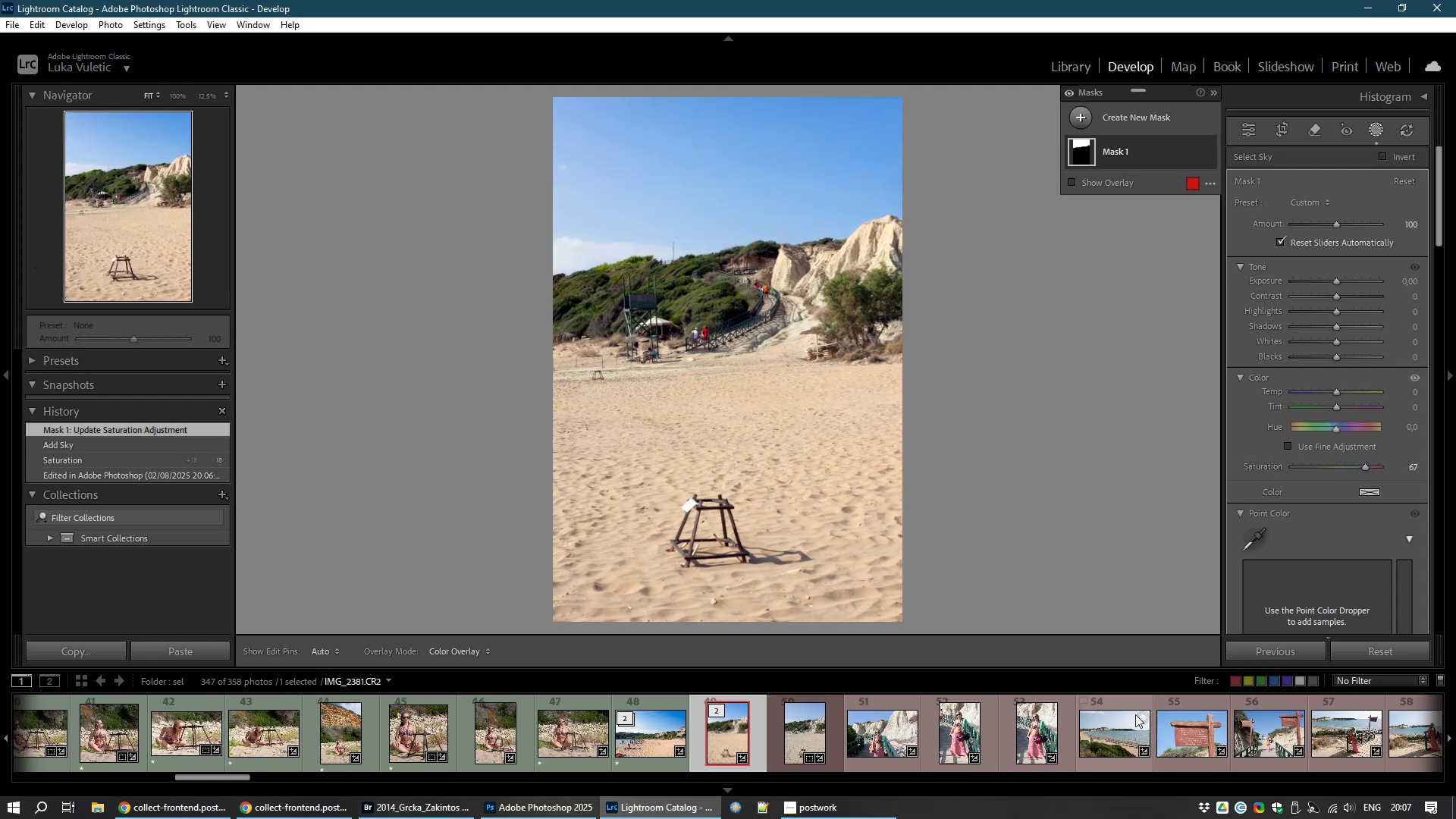 
type(81)
 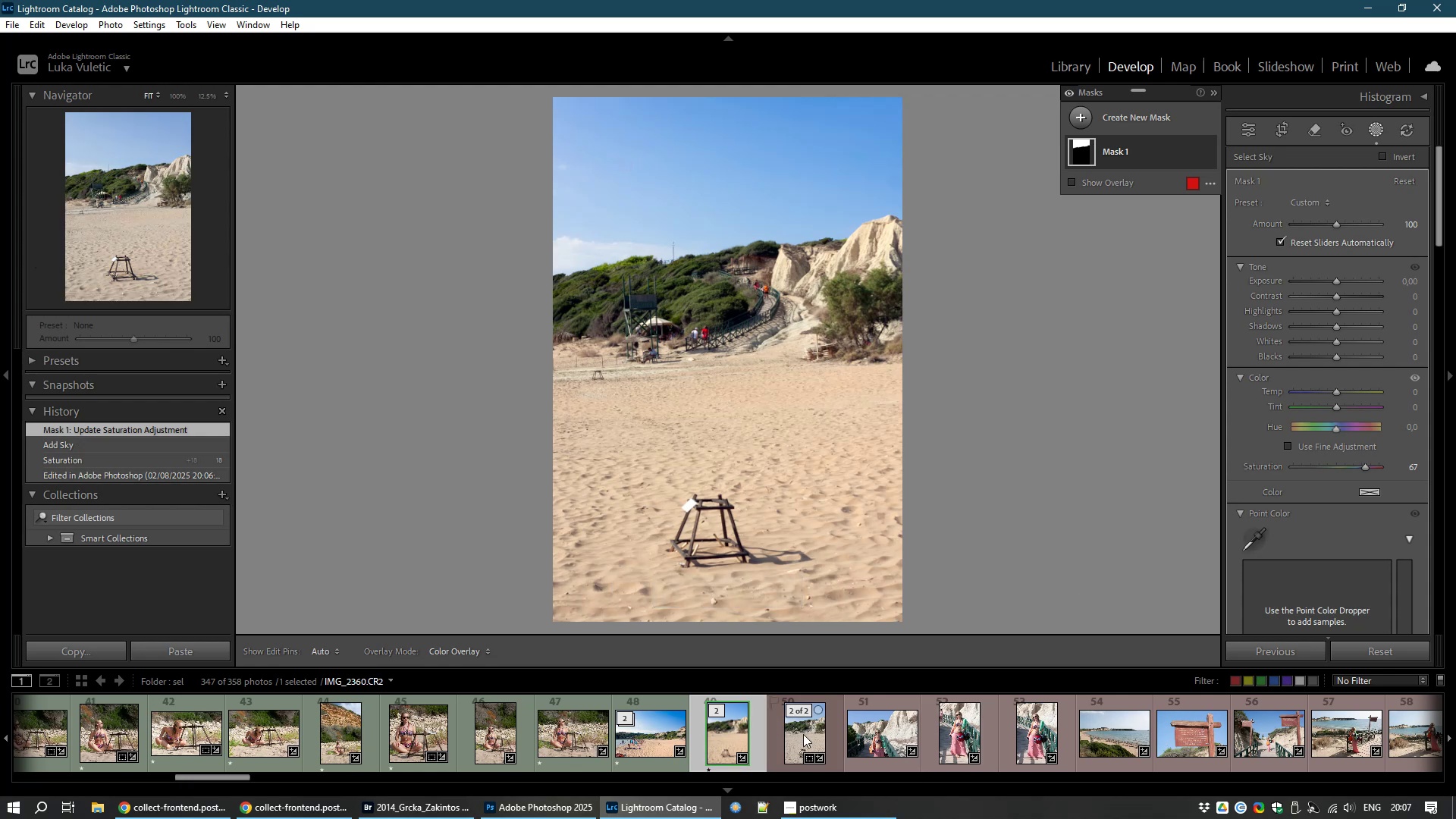 
right_click([717, 733])
 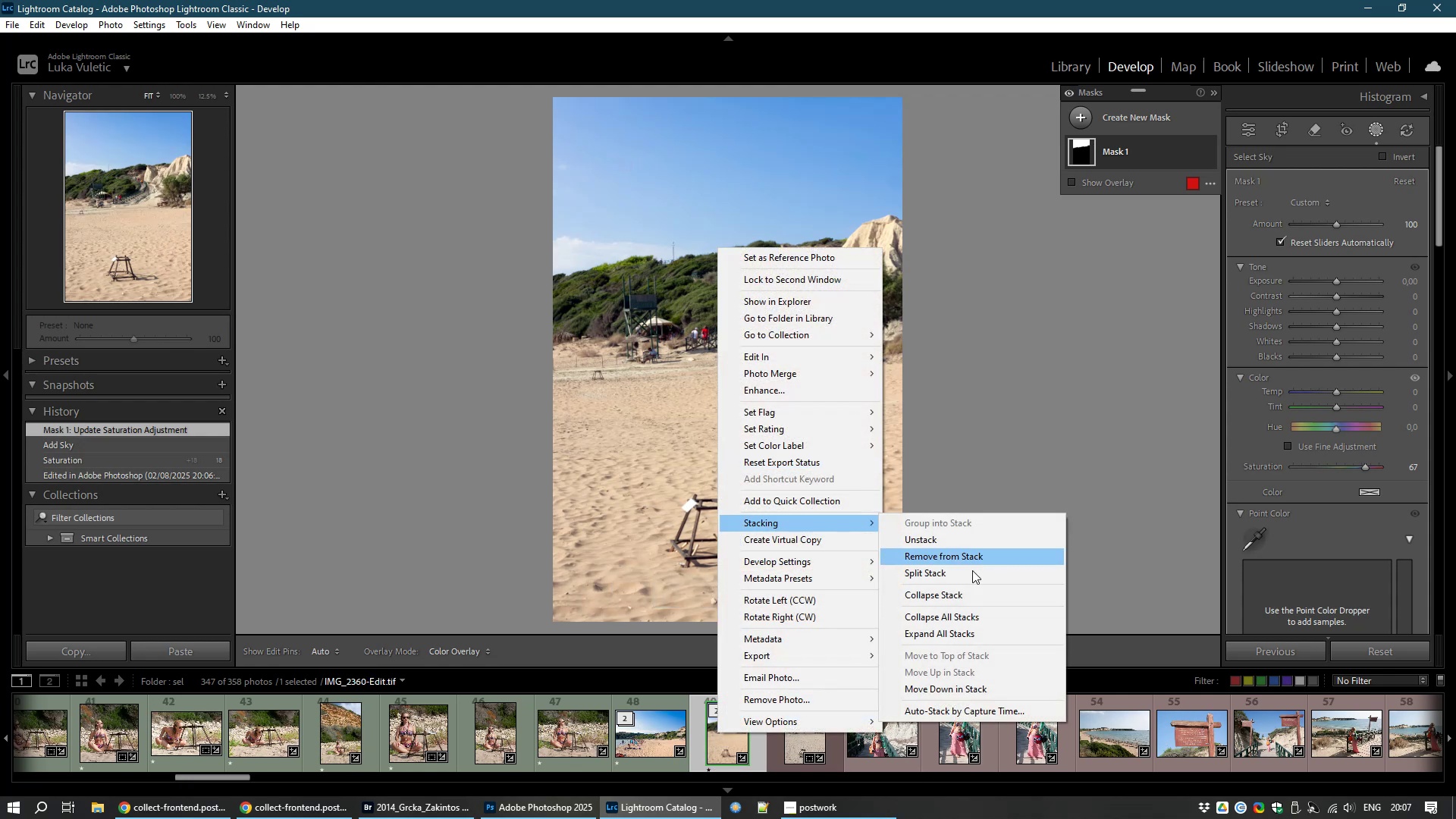 
left_click([965, 589])
 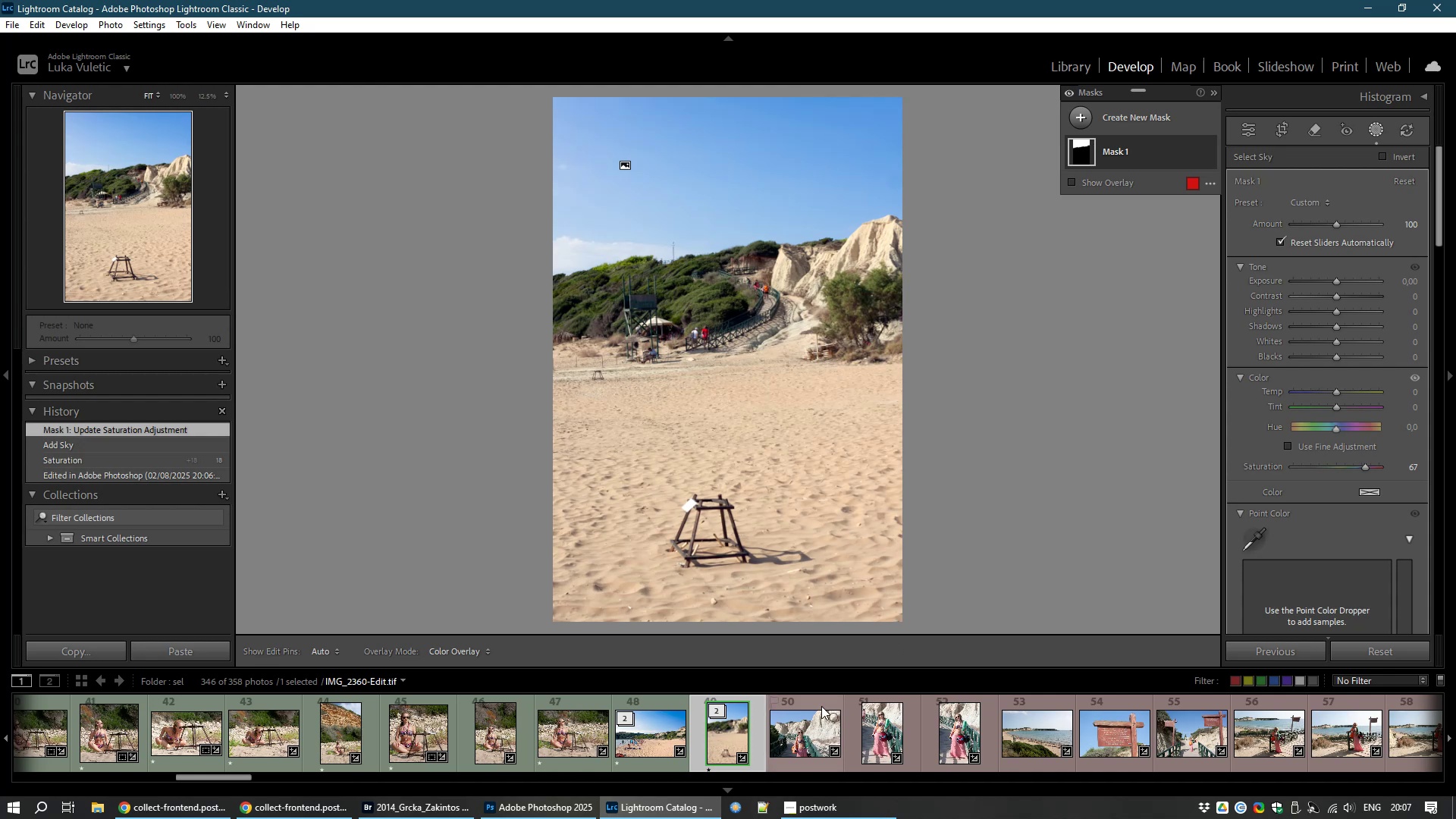 
left_click([799, 738])
 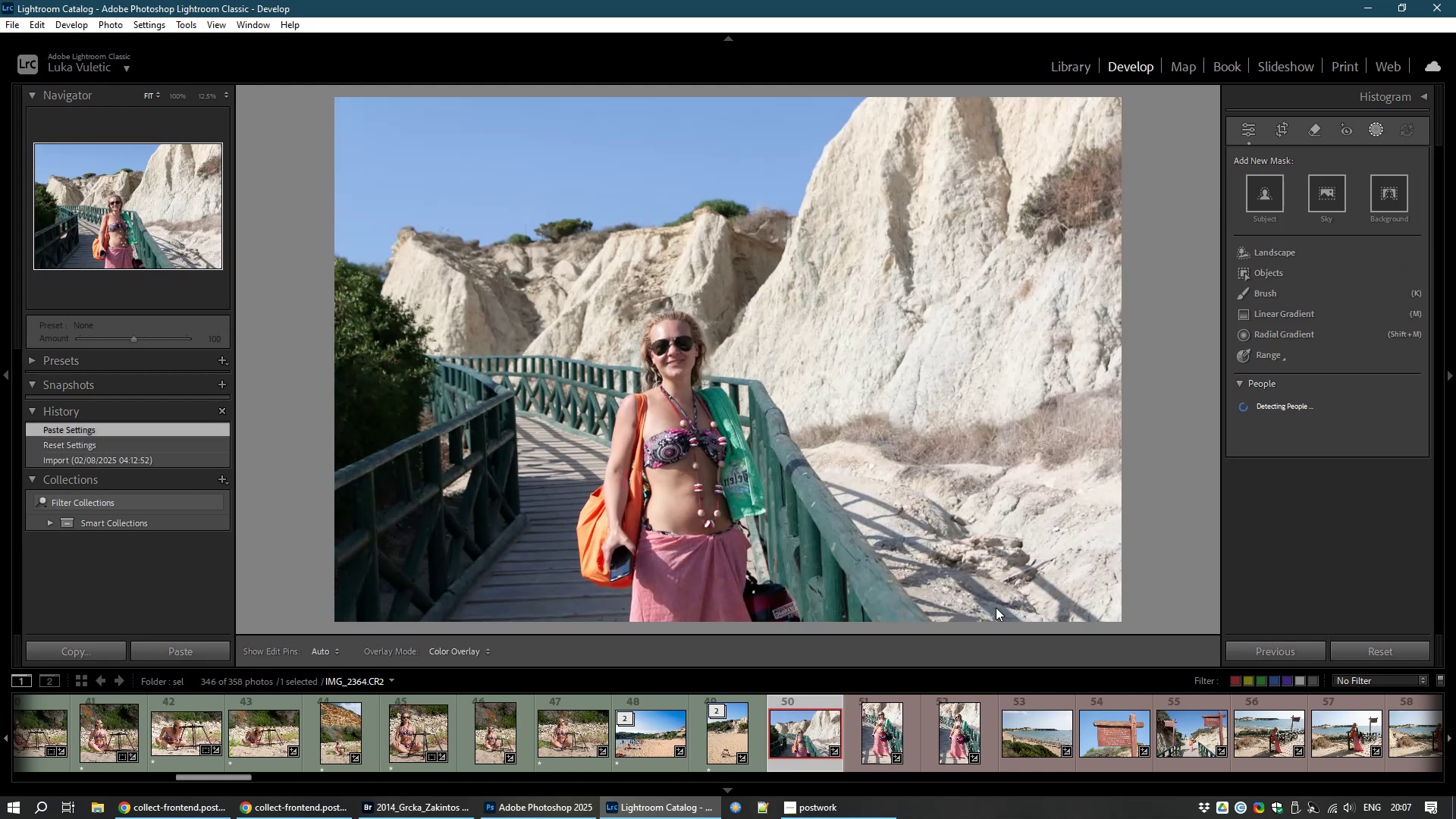 
wait(6.62)
 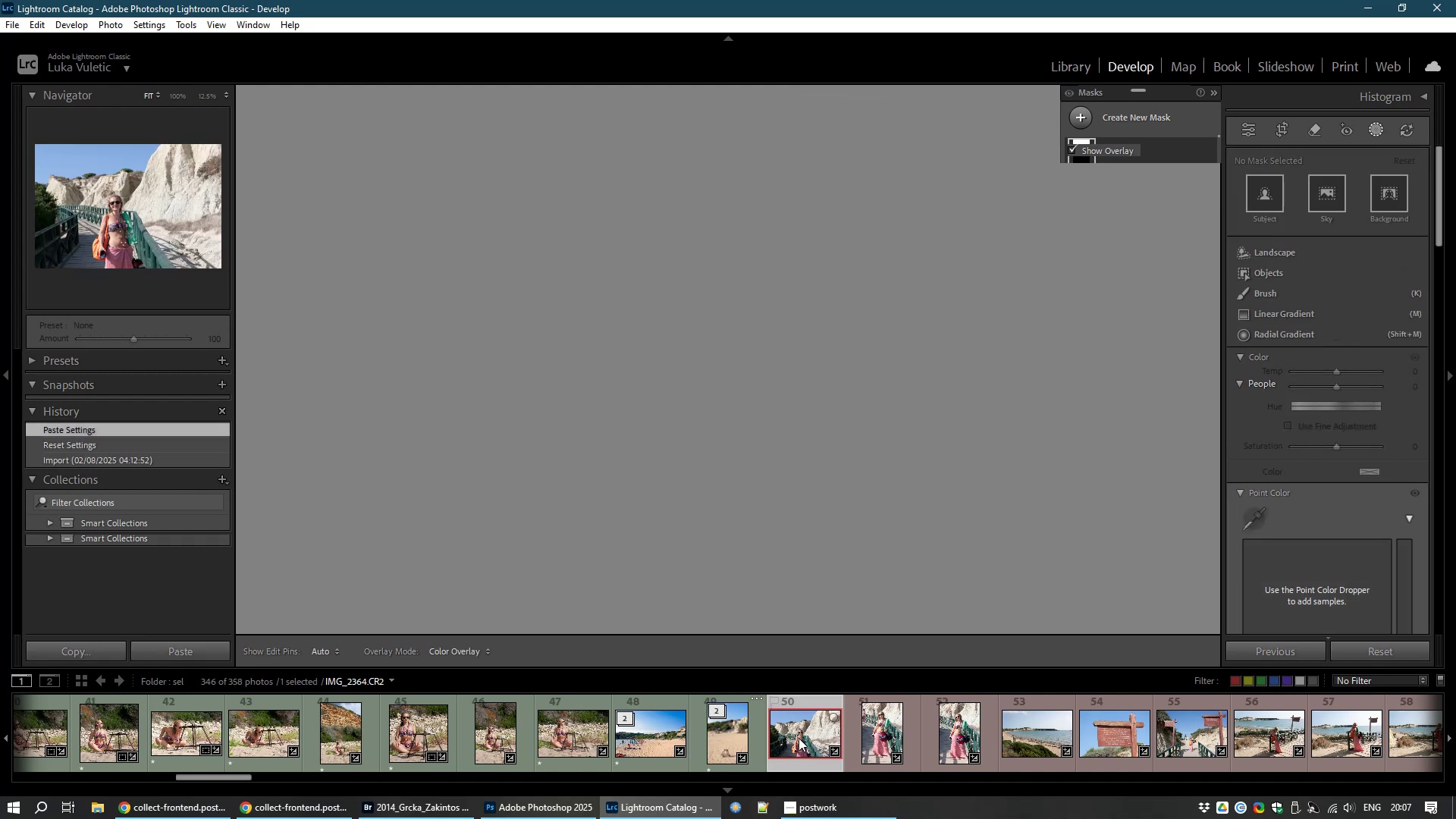 
left_click([1241, 129])
 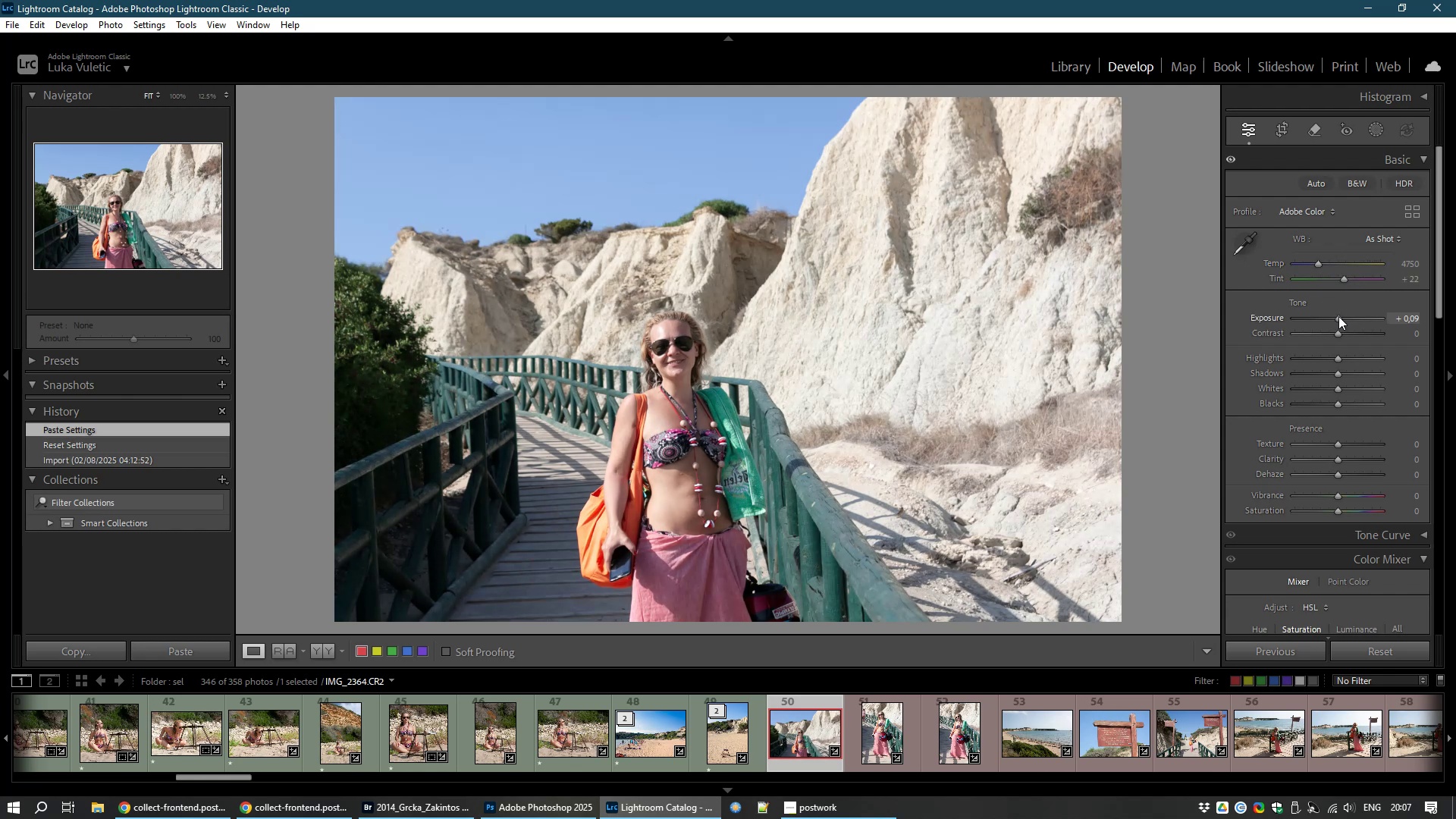 
wait(11.96)
 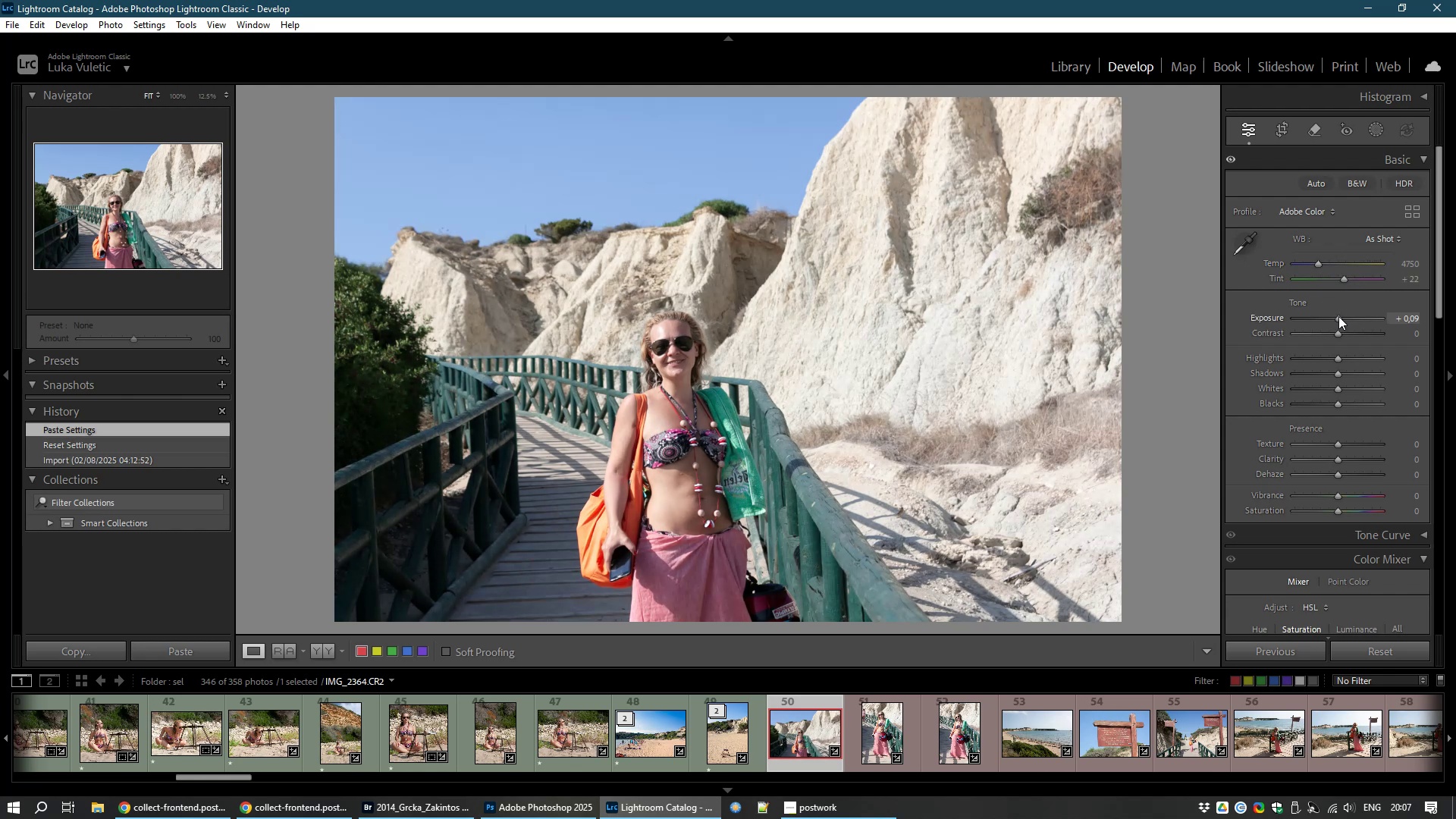 
left_click_drag(start_coordinate=[1341, 373], to_coordinate=[1360, 375])
 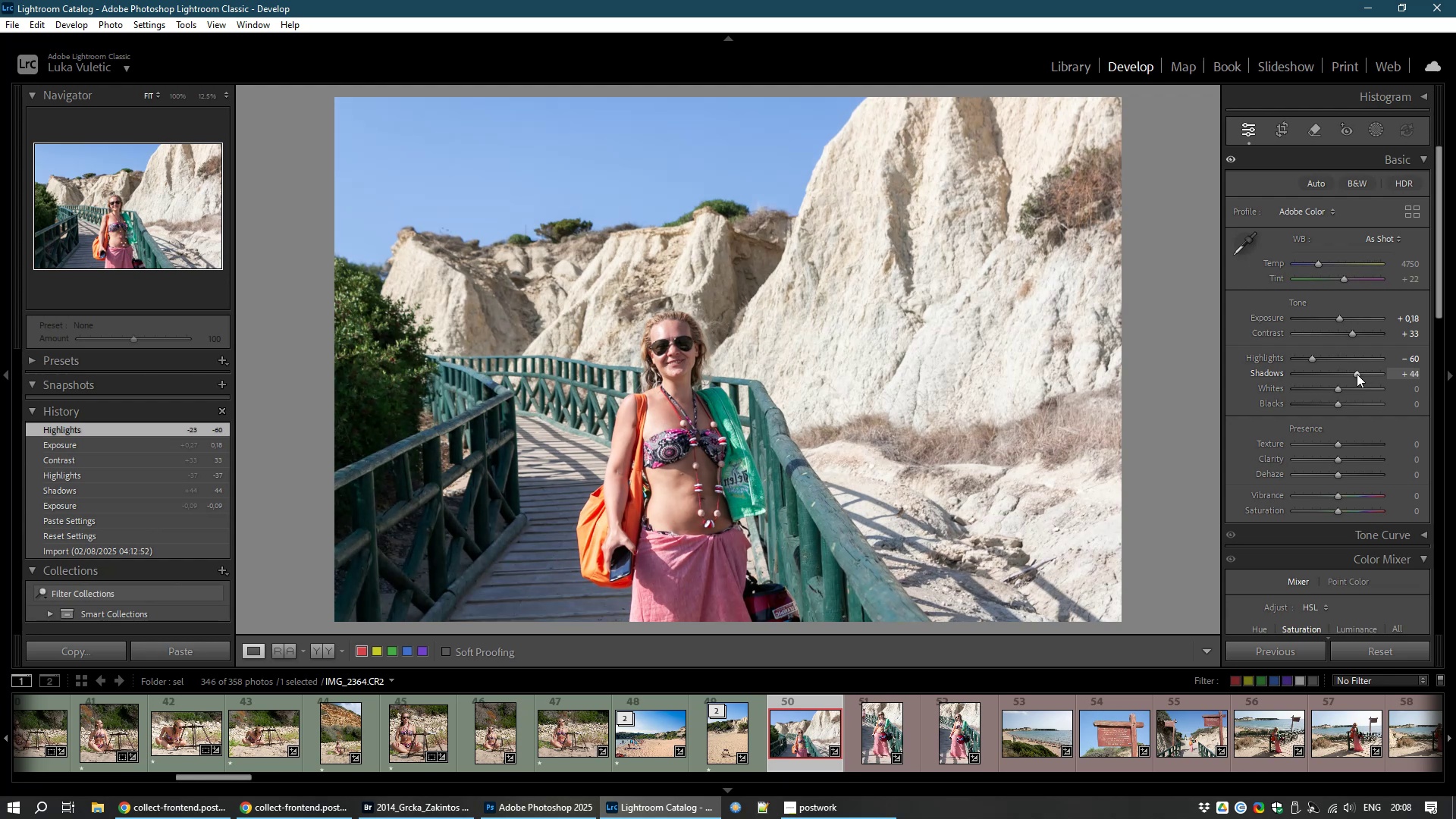 
wait(35.53)
 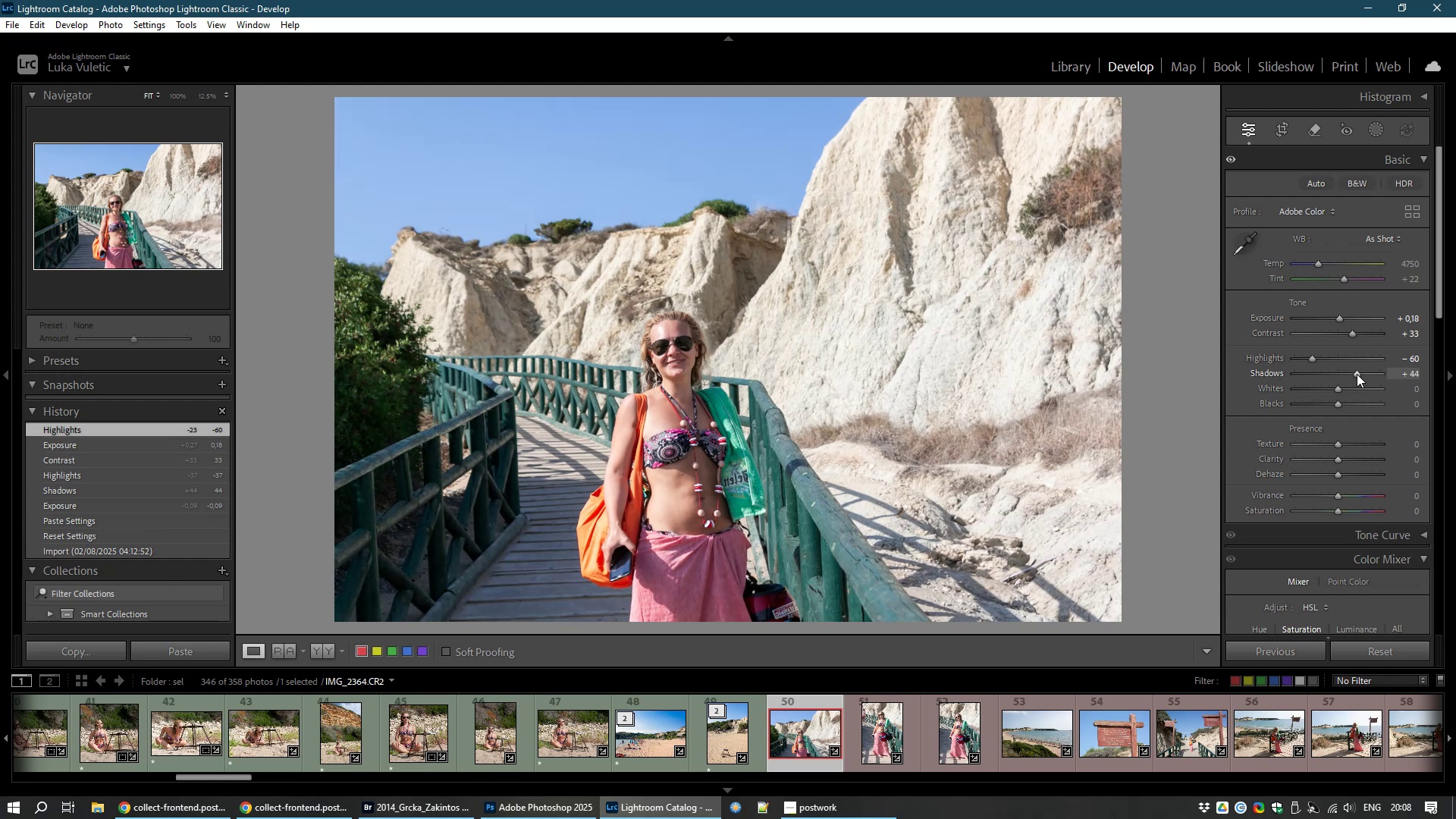 
hold_key(key=ControlLeft, duration=1.5)
left_click([883, 742])
 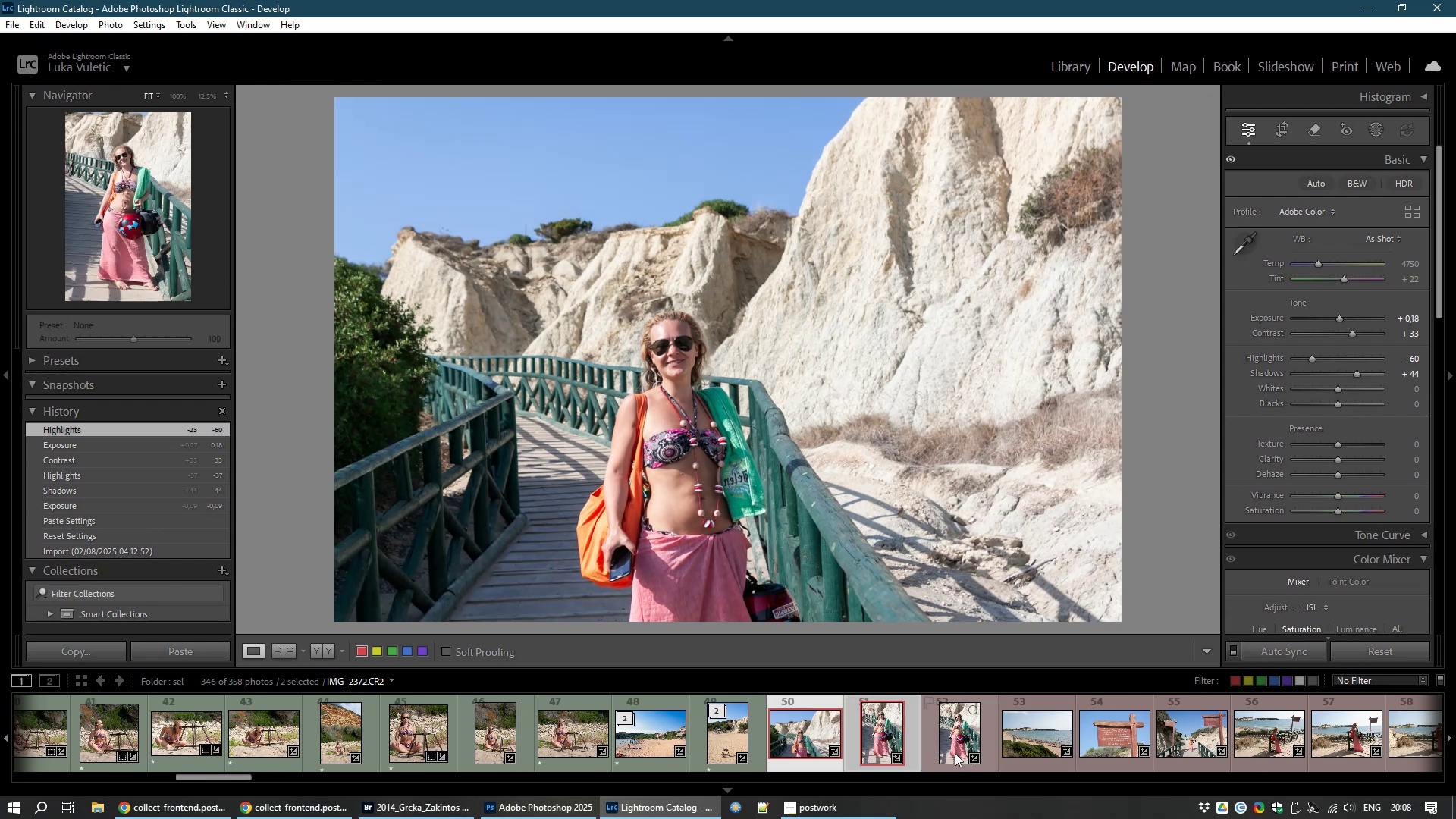 
hold_key(key=ControlLeft, duration=0.32)
left_click([954, 752])
 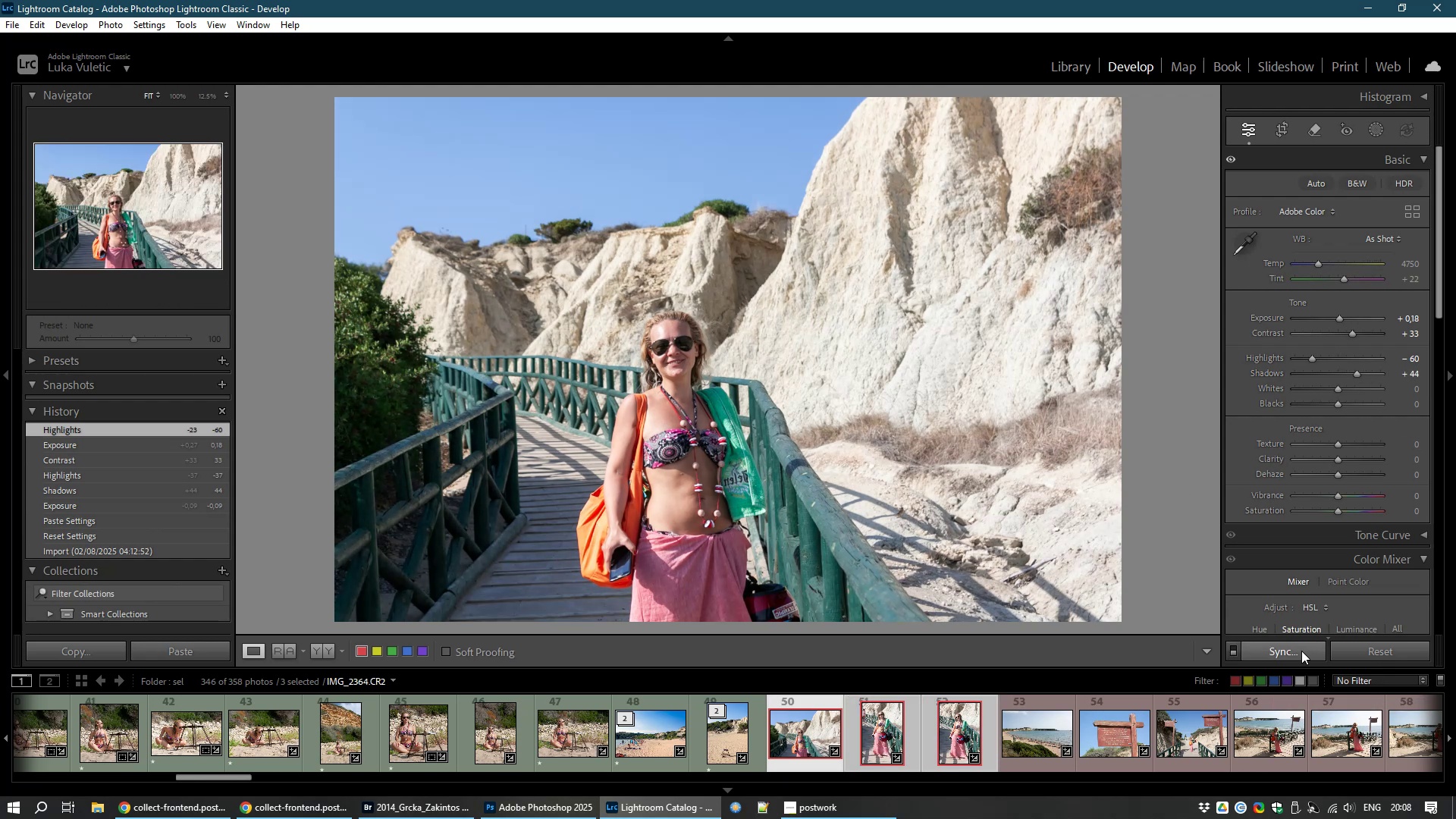 
left_click([1301, 651])
 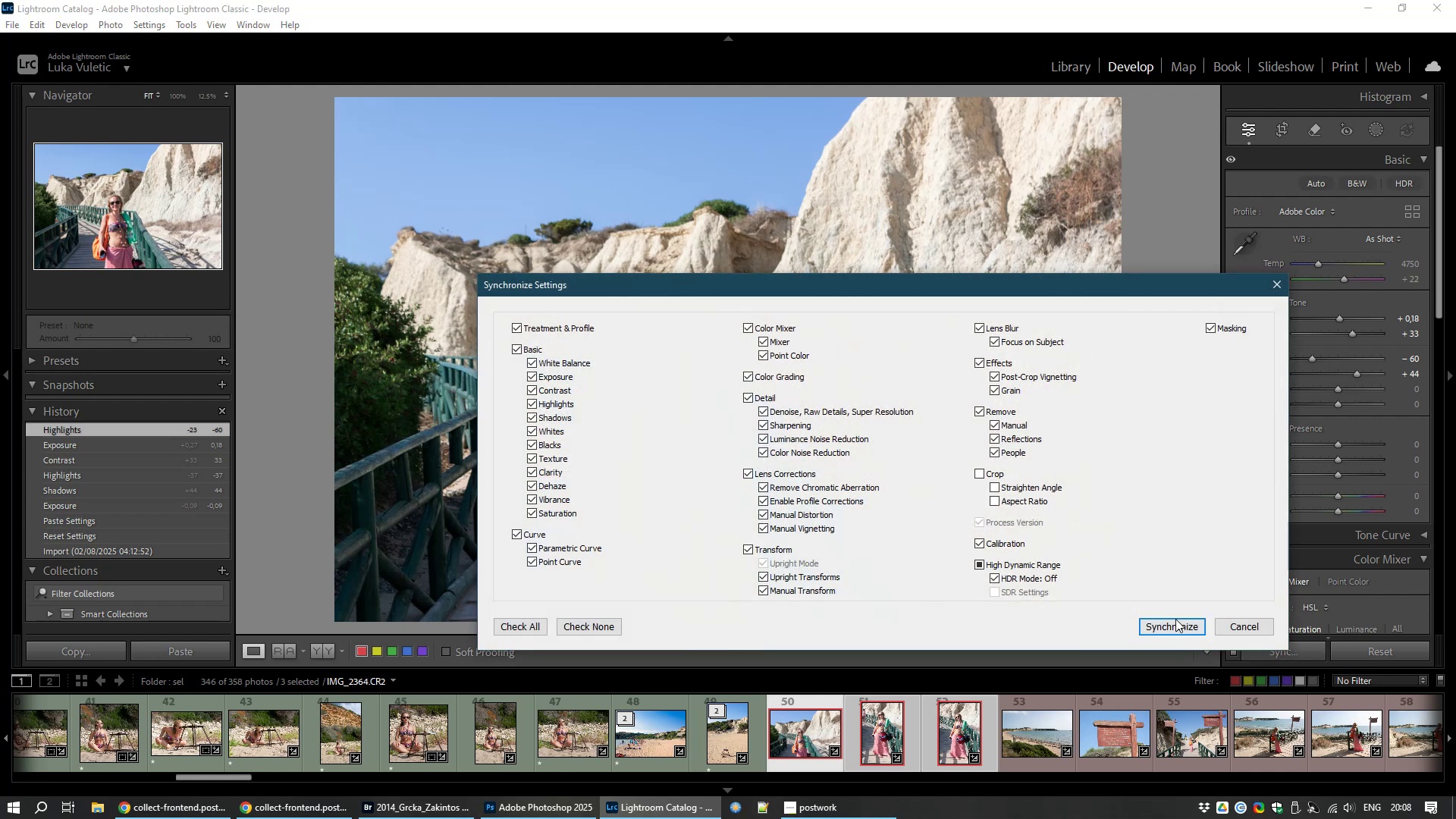 
left_click([1175, 618])
 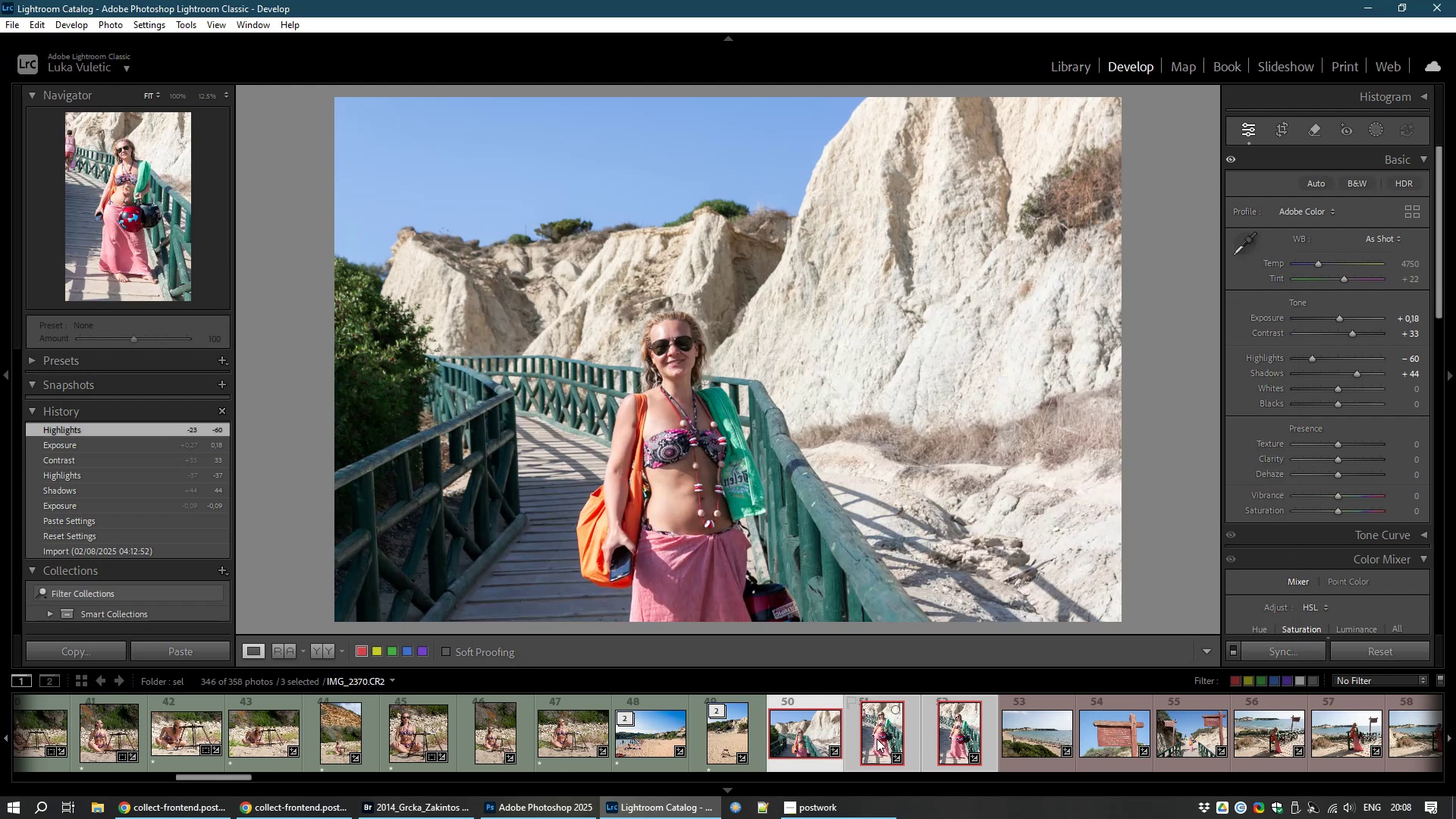 
type(81)
 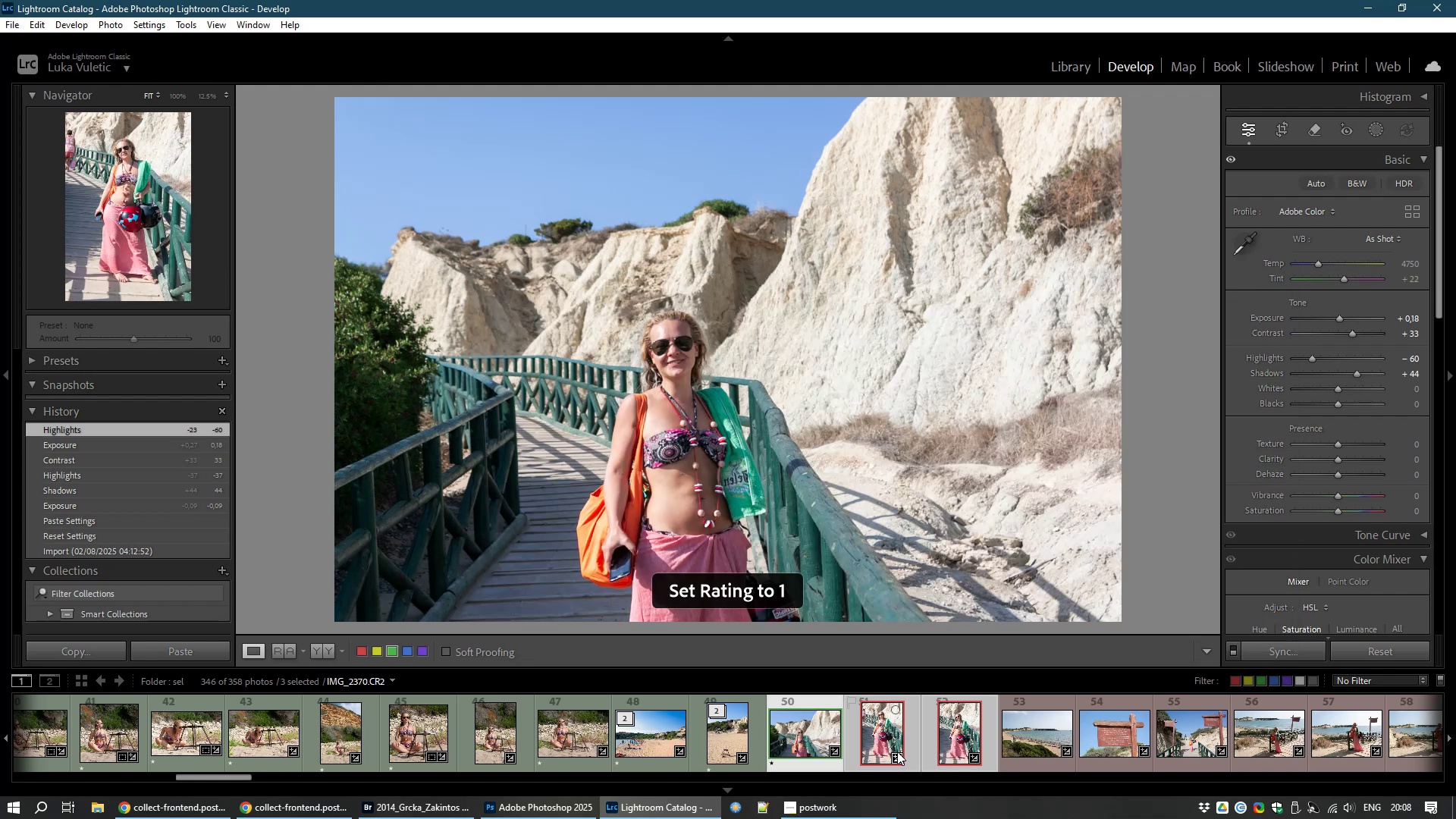 
left_click([888, 741])
 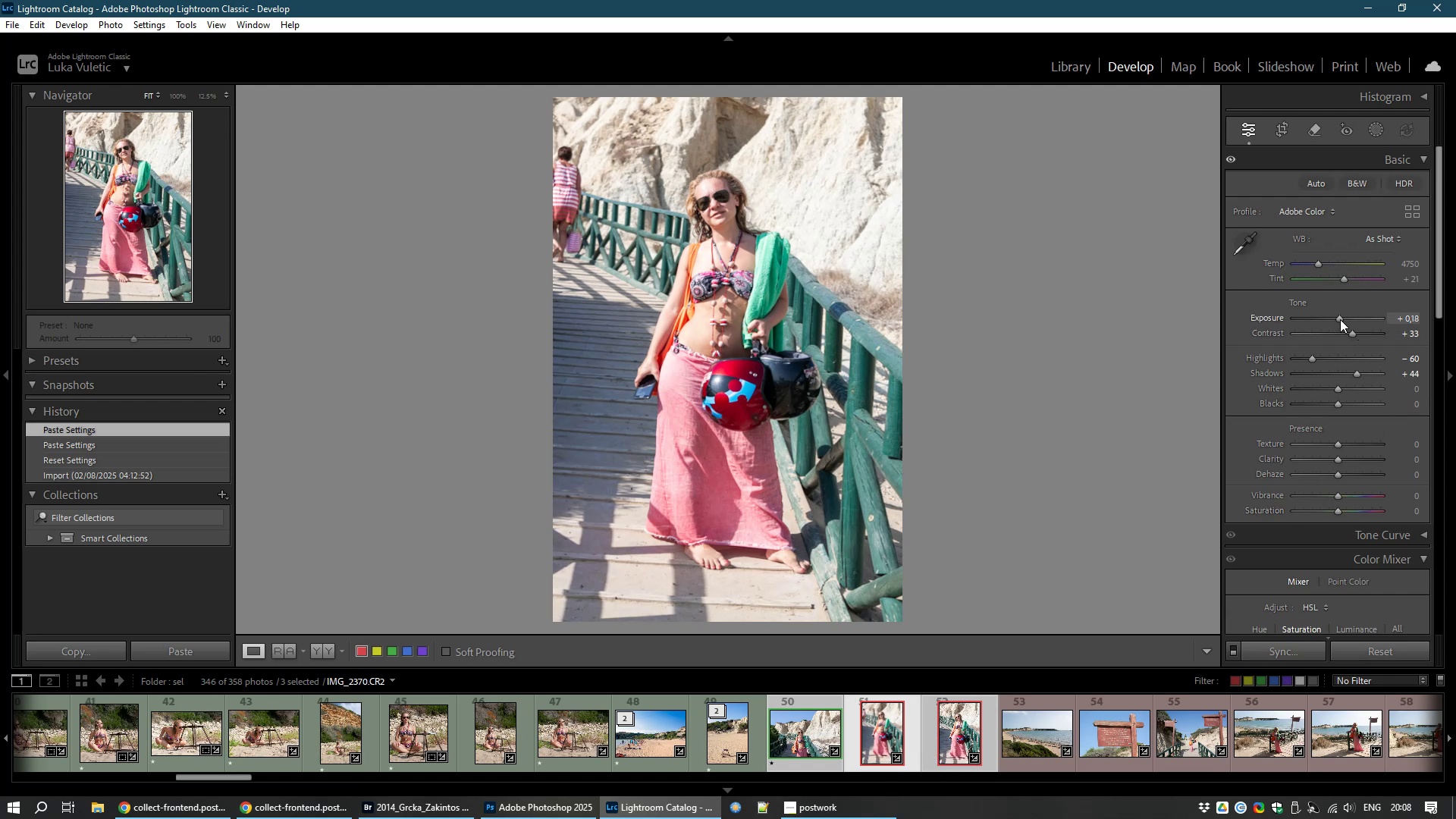 
wait(11.18)
 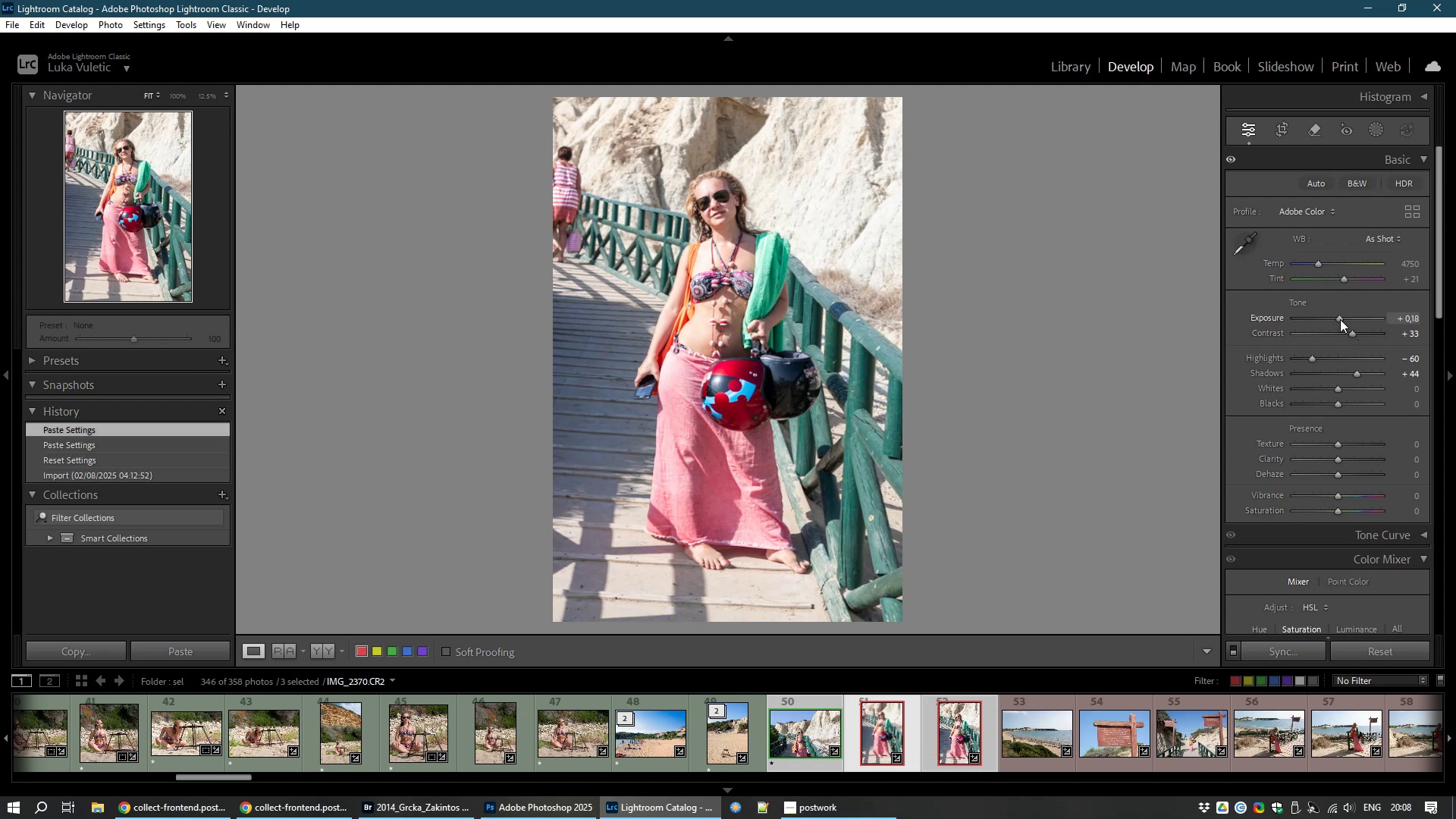 
left_click([1282, 131])
 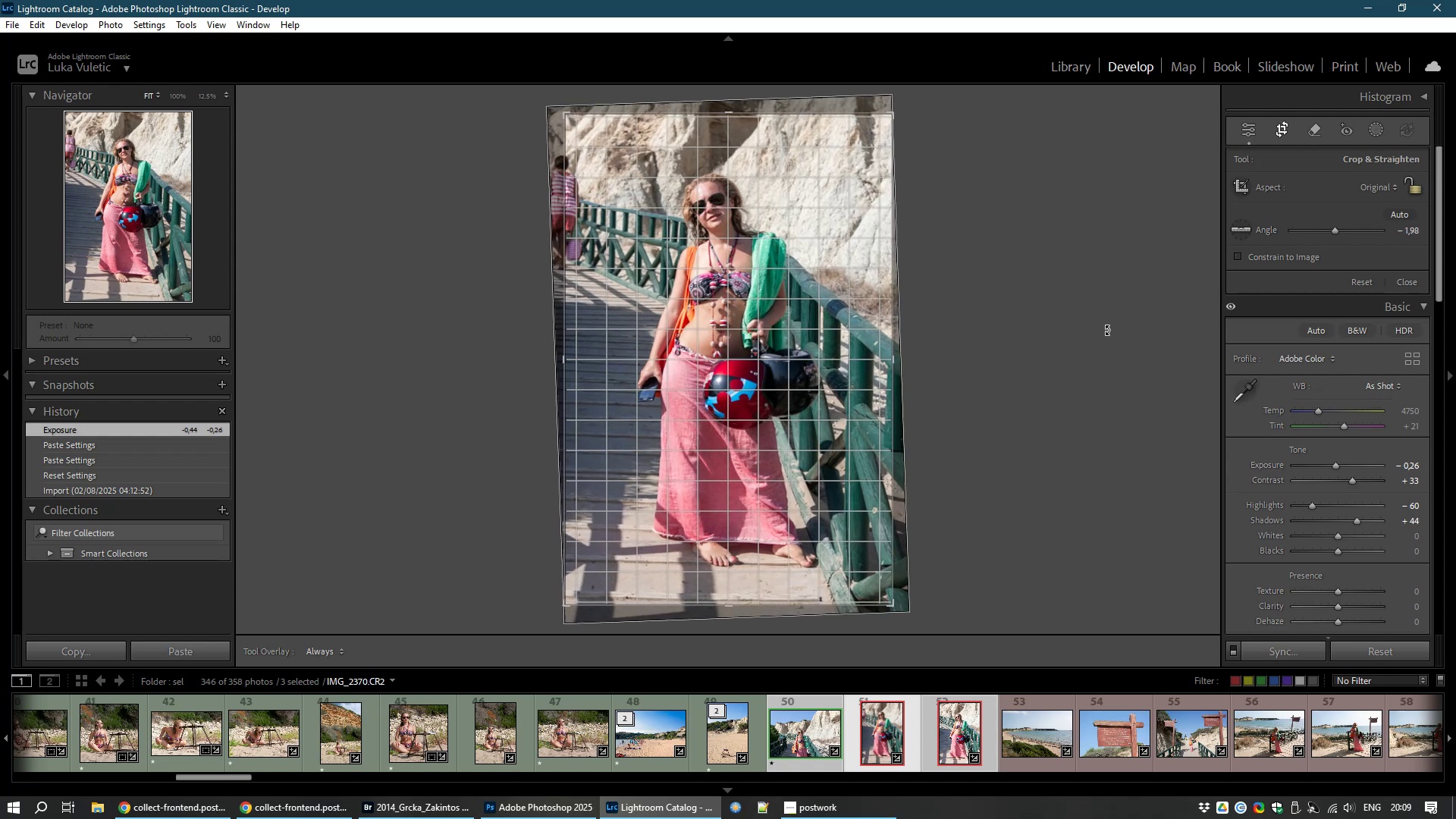 
double_click([760, 358])
 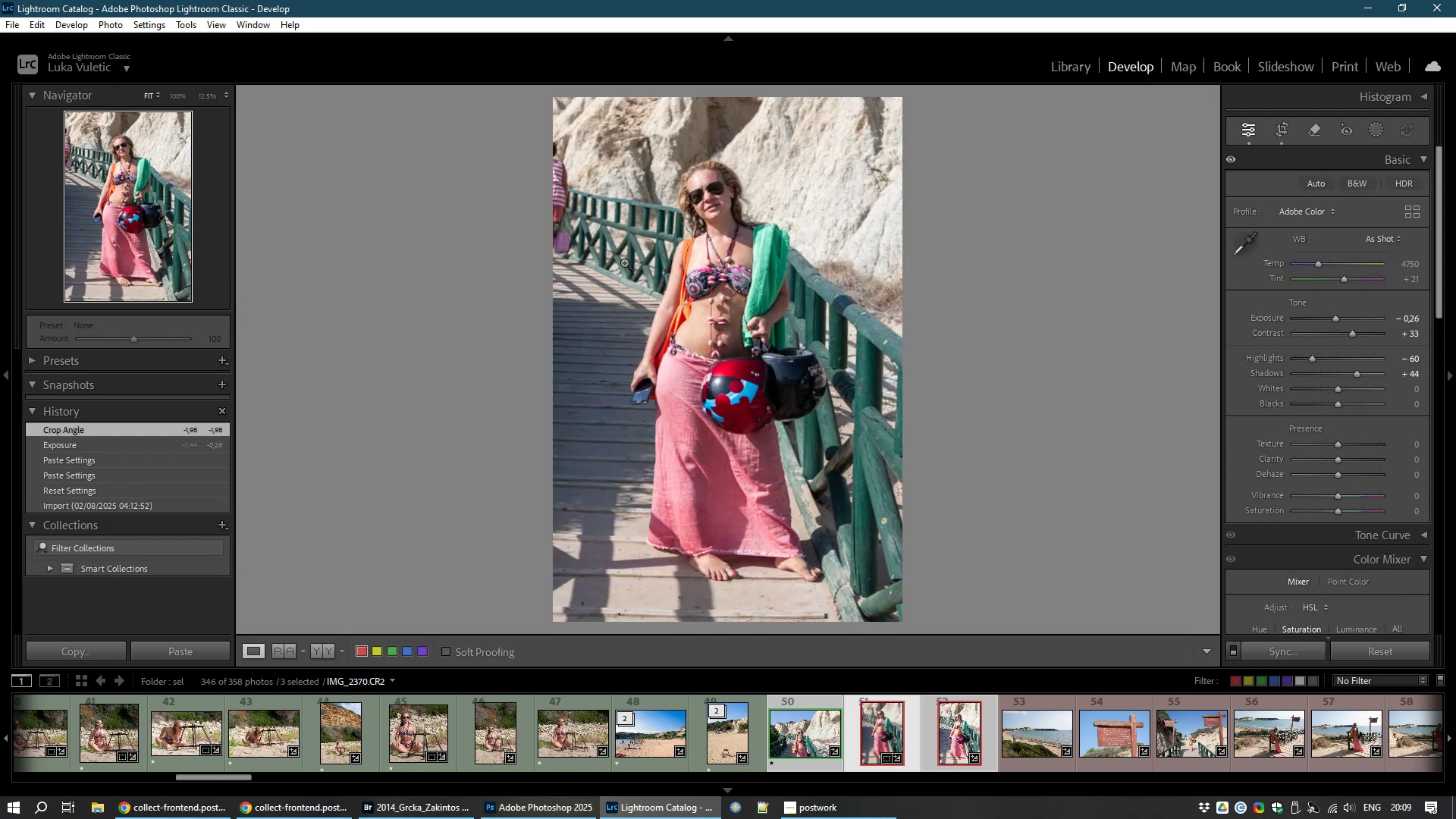 
scroll: coordinate [573, 175], scroll_direction: up, amount: 4.0
 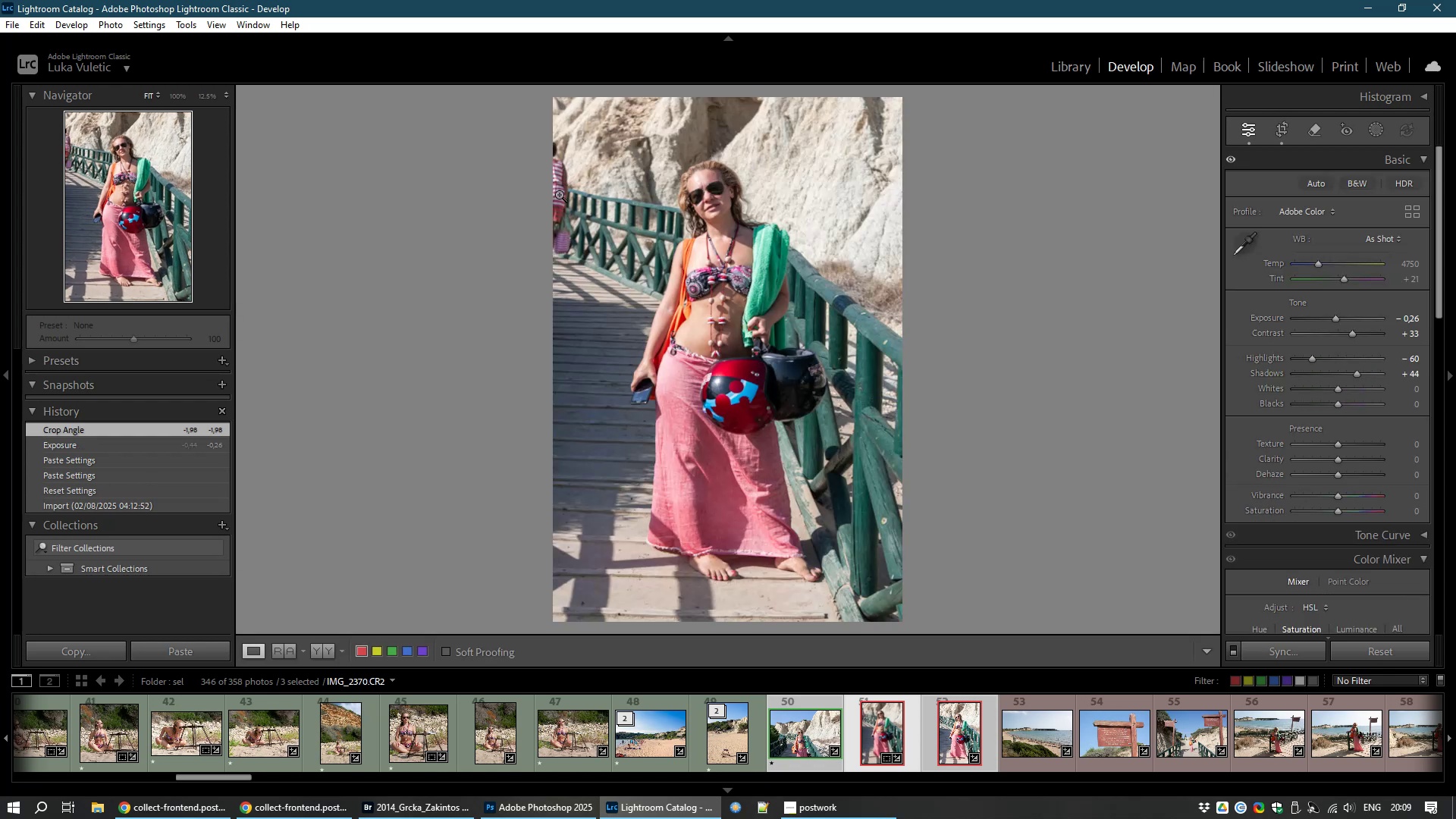 
left_click([559, 194])
 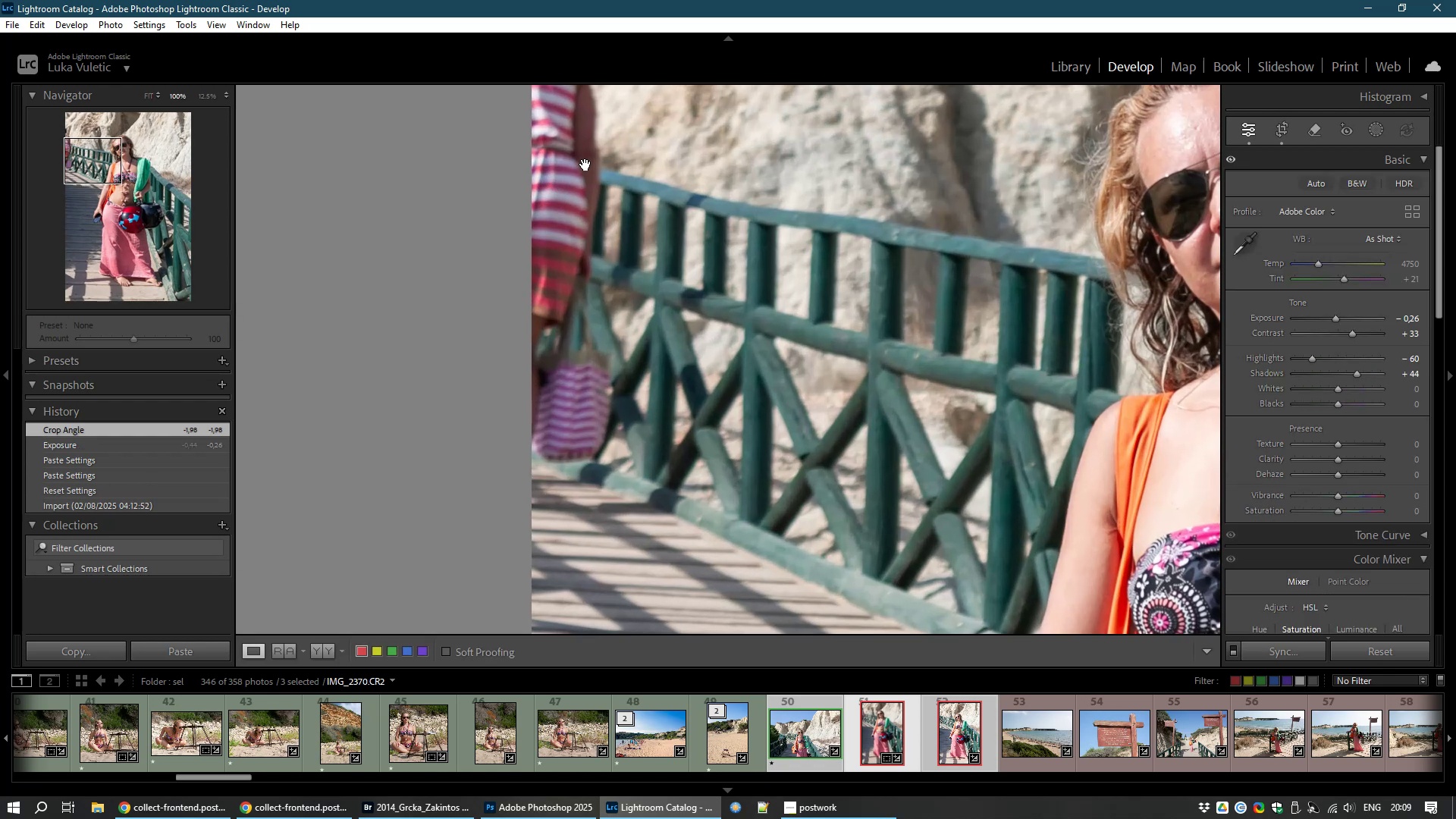 
hold_key(key=Space, duration=0.57)
 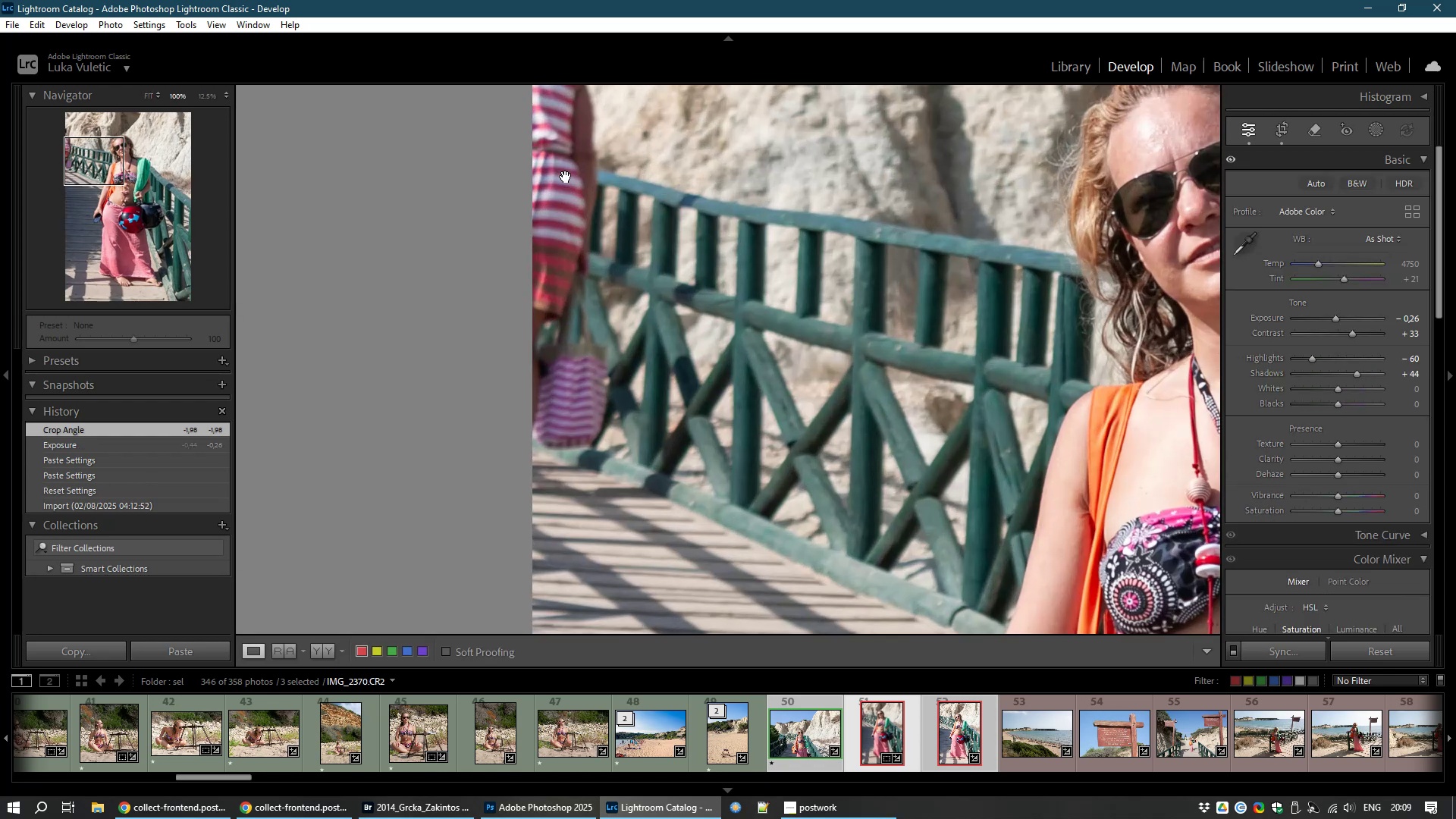 
left_click([566, 177])
 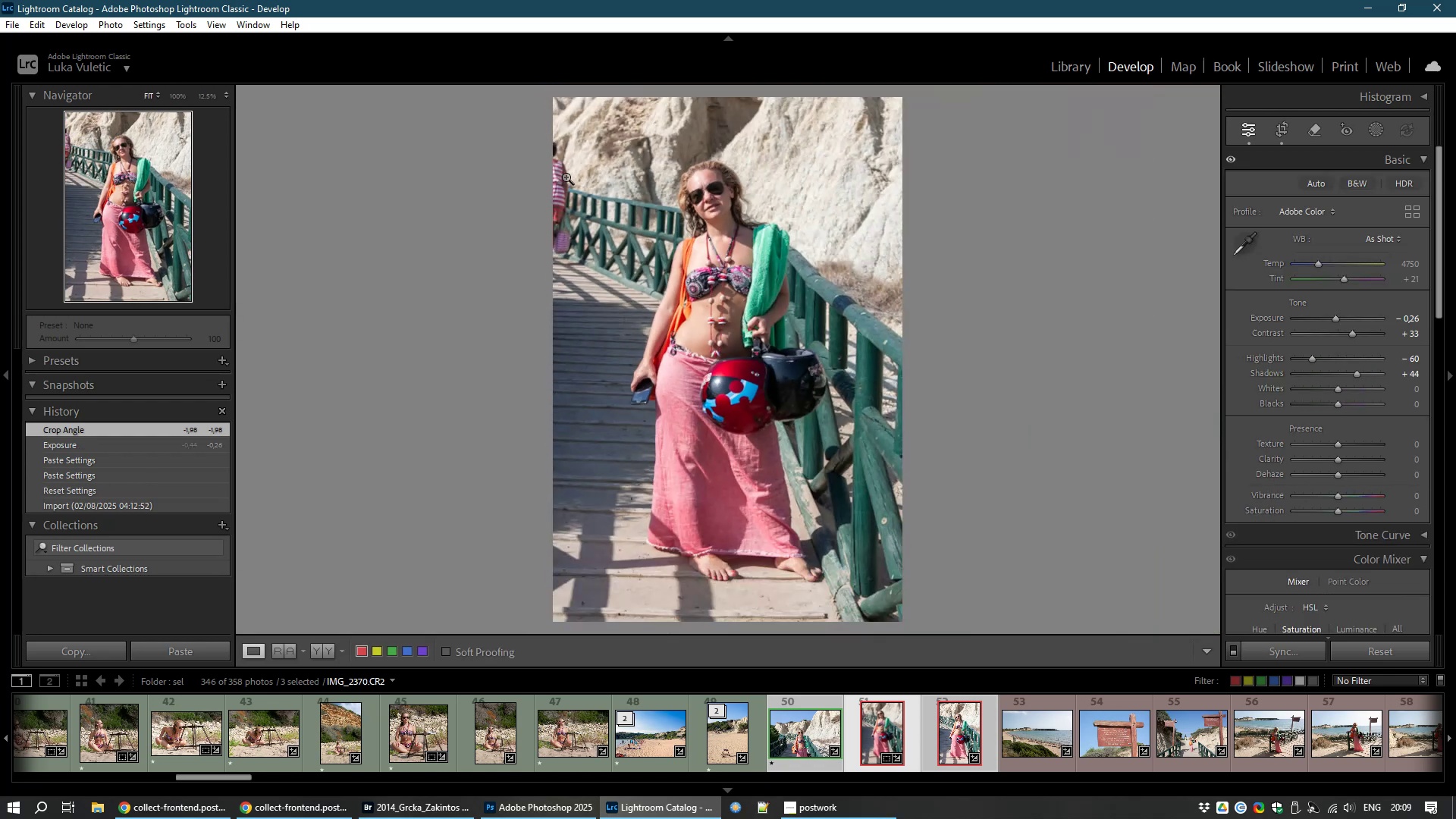 
left_click([566, 177])
 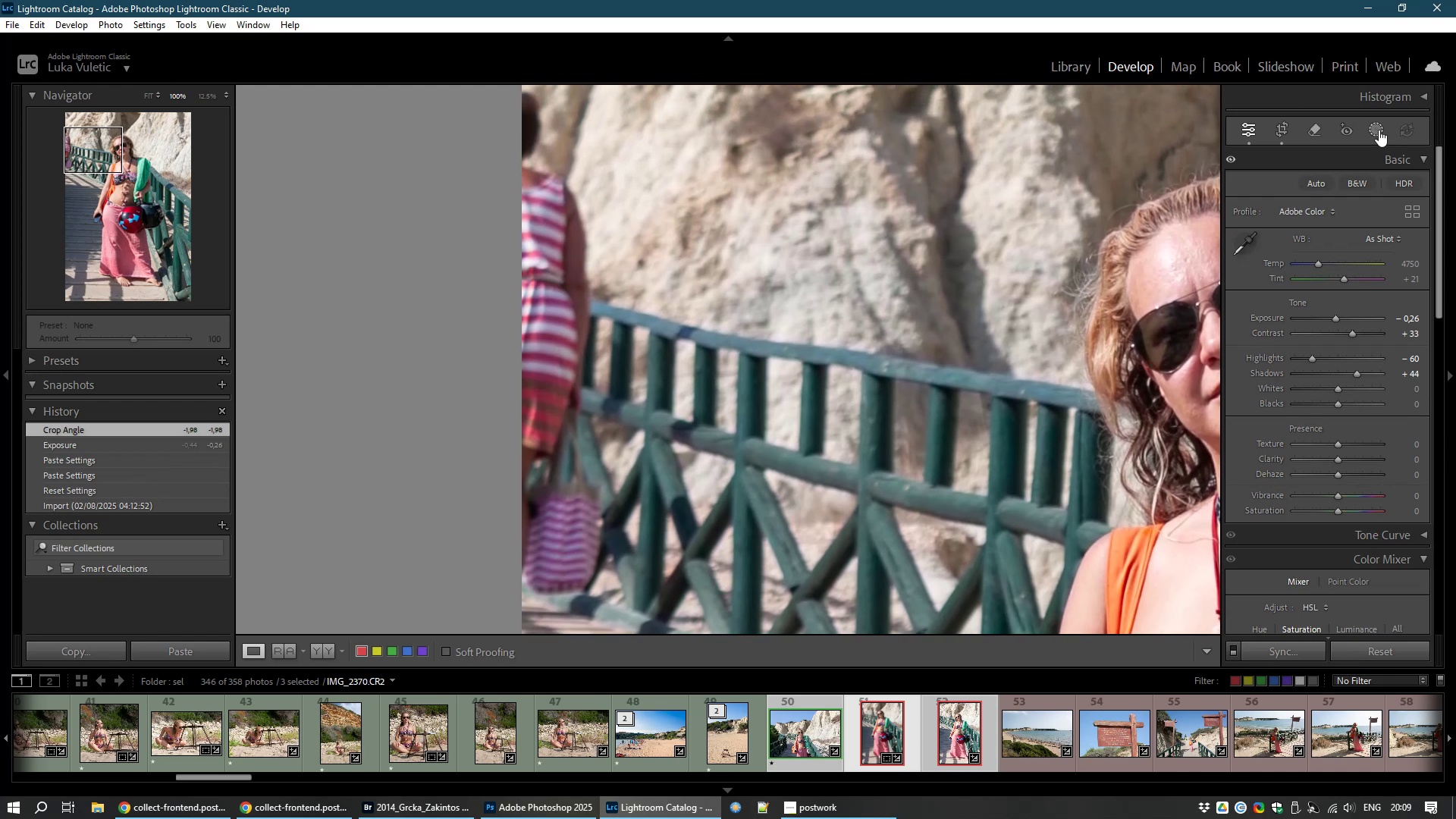 
wait(7.02)
 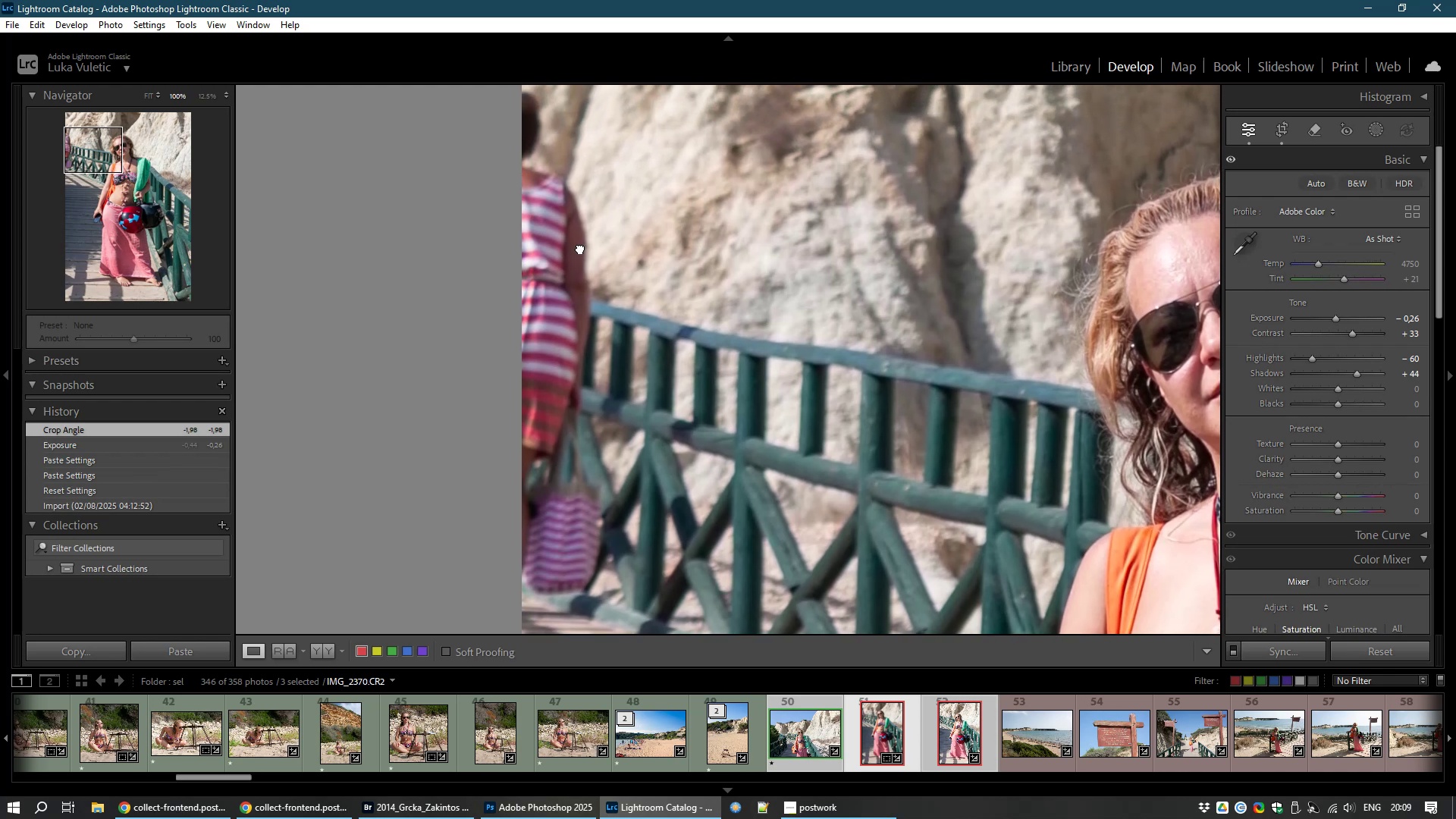 
left_click([1312, 130])
 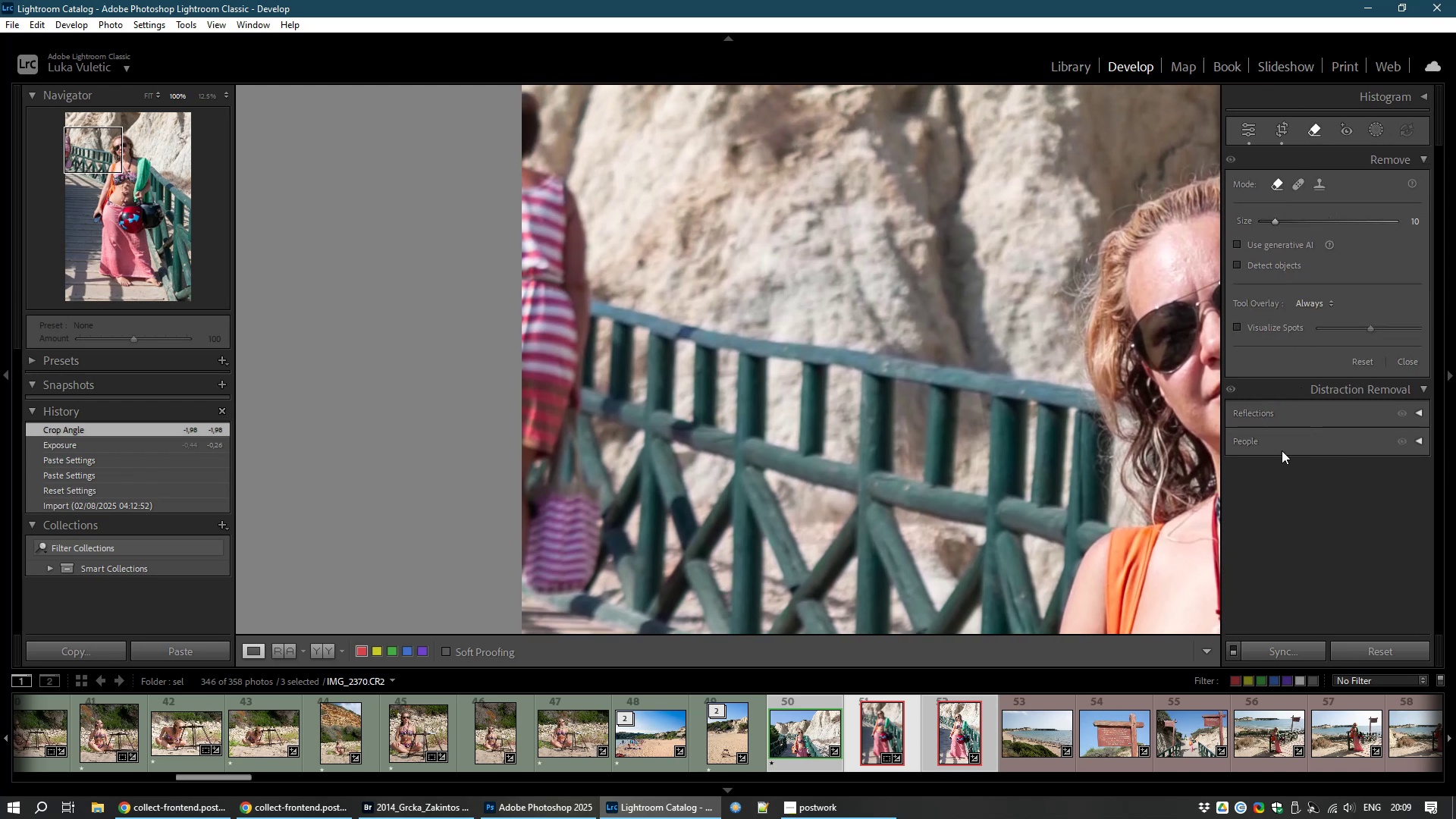 
left_click([1320, 443])
 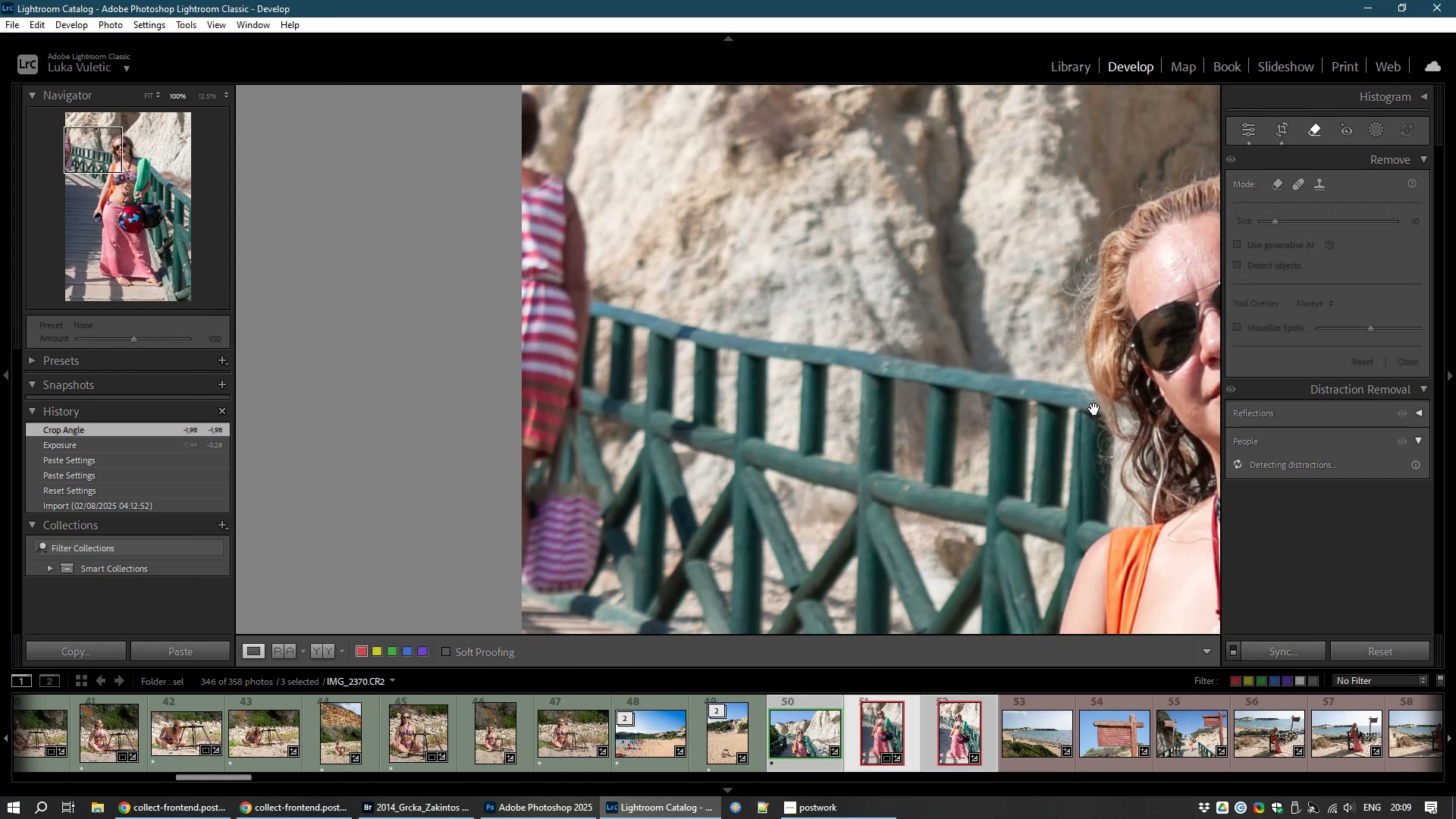 
wait(14.66)
 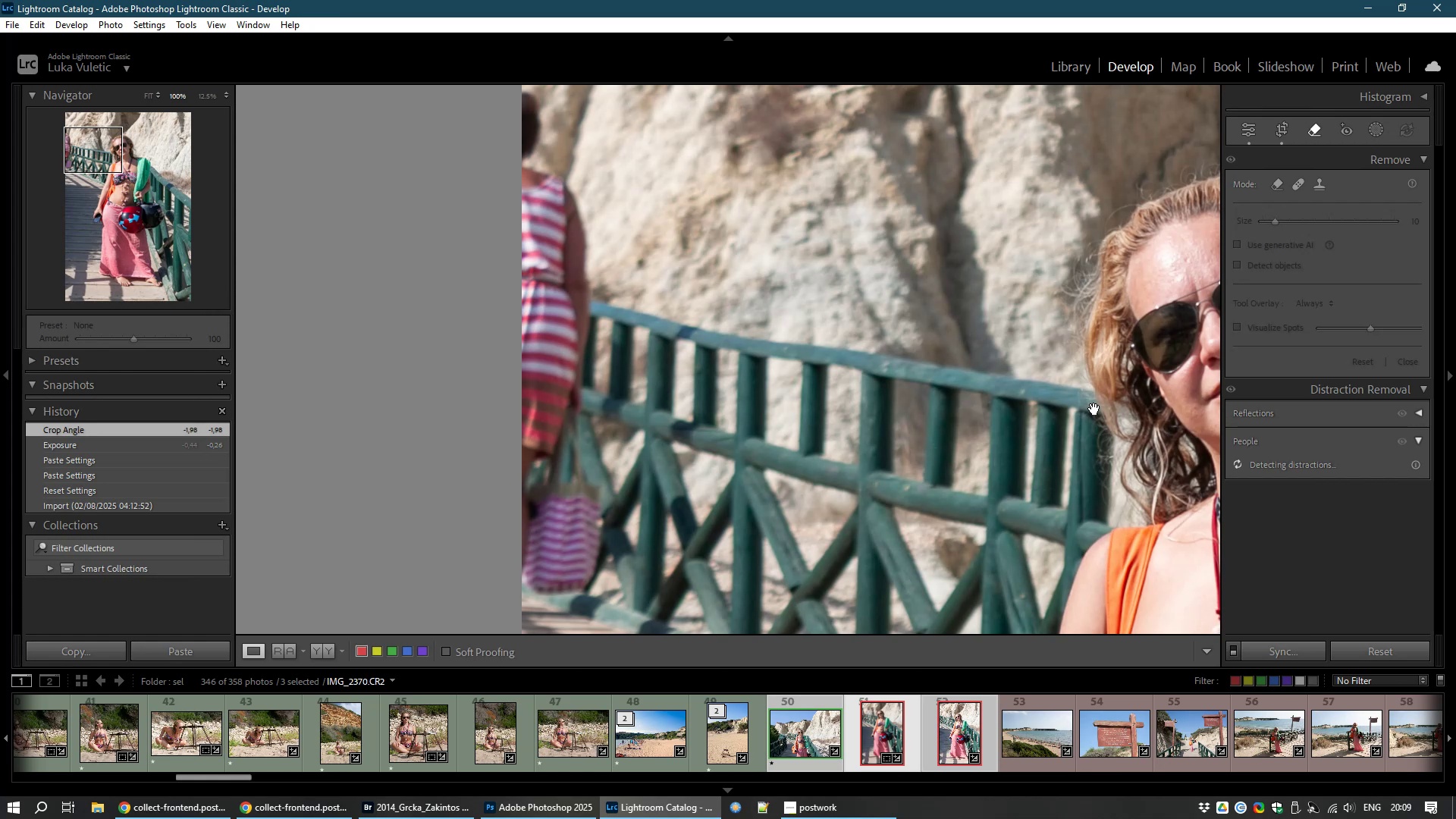 
left_click([993, 381])
 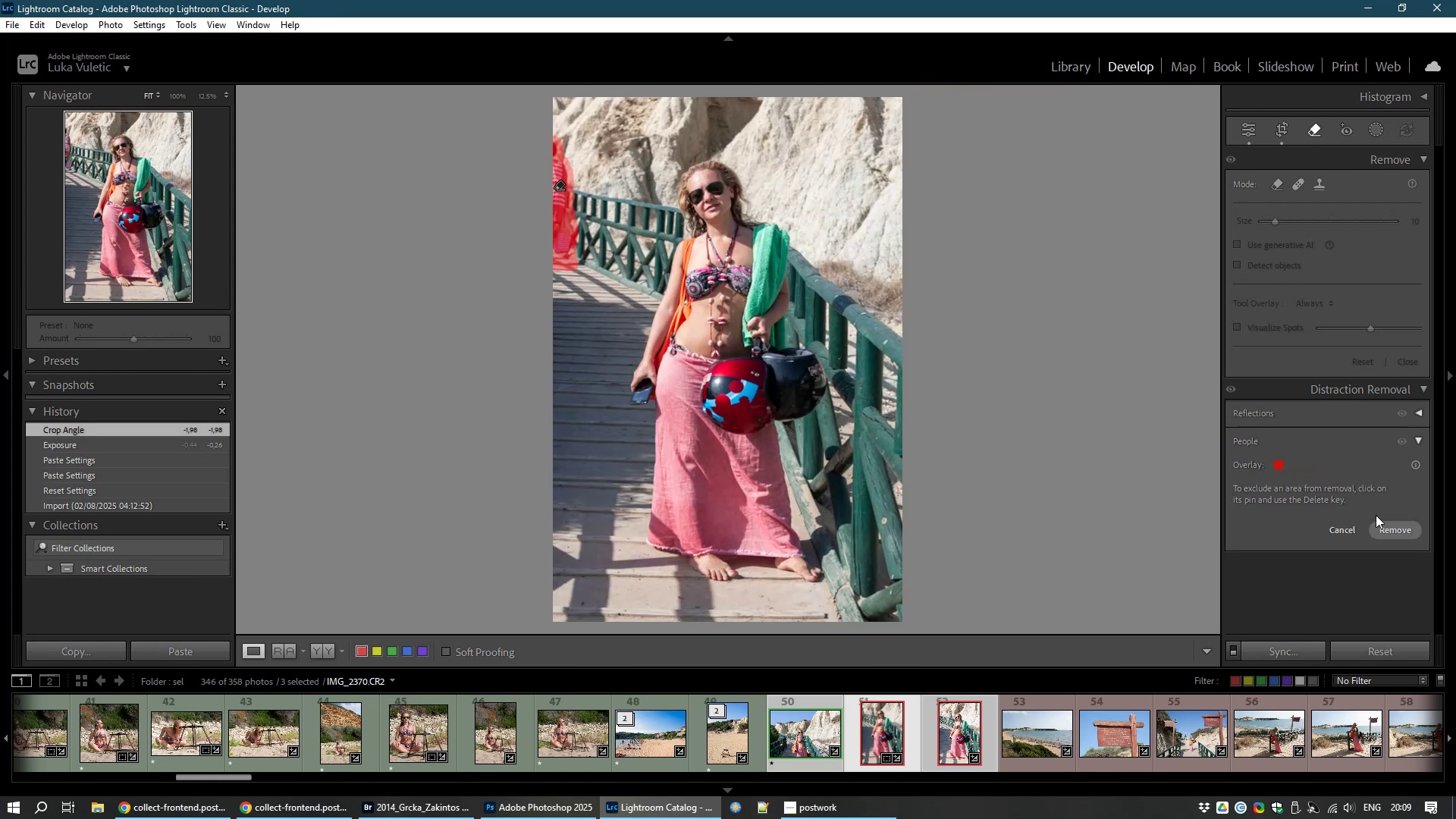 
left_click([1391, 530])
 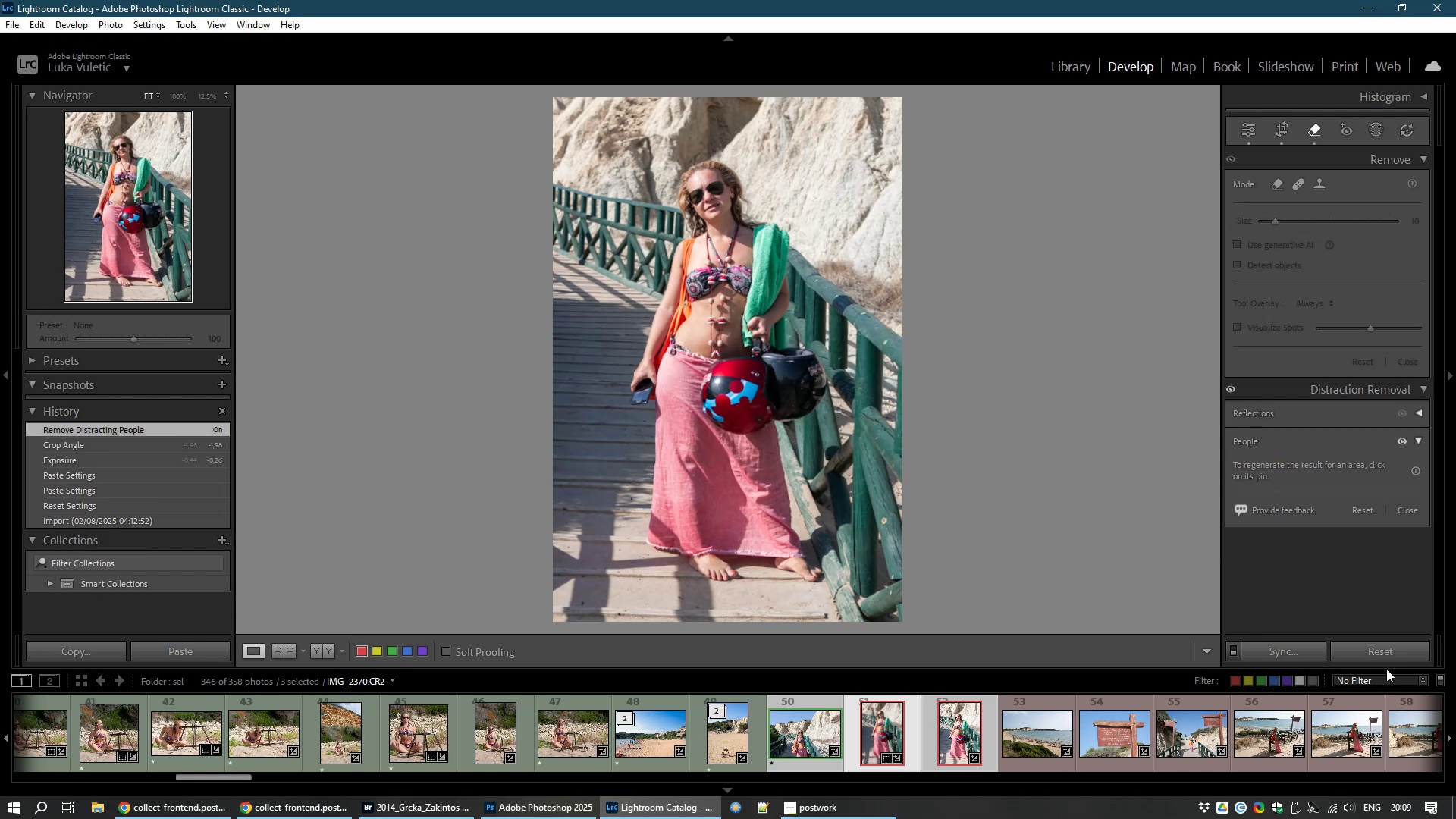 
wait(22.48)
 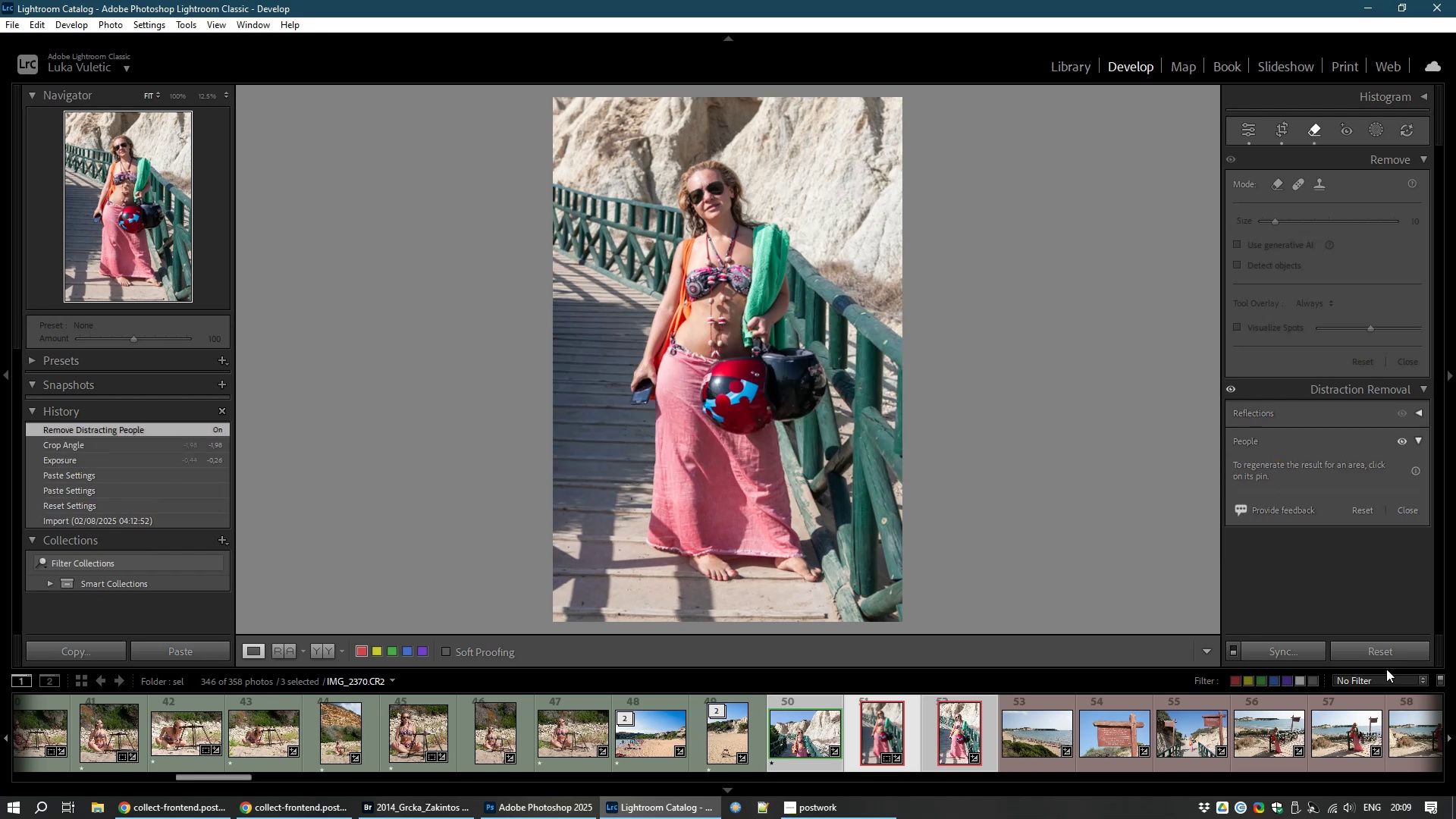 
left_click([889, 736])
 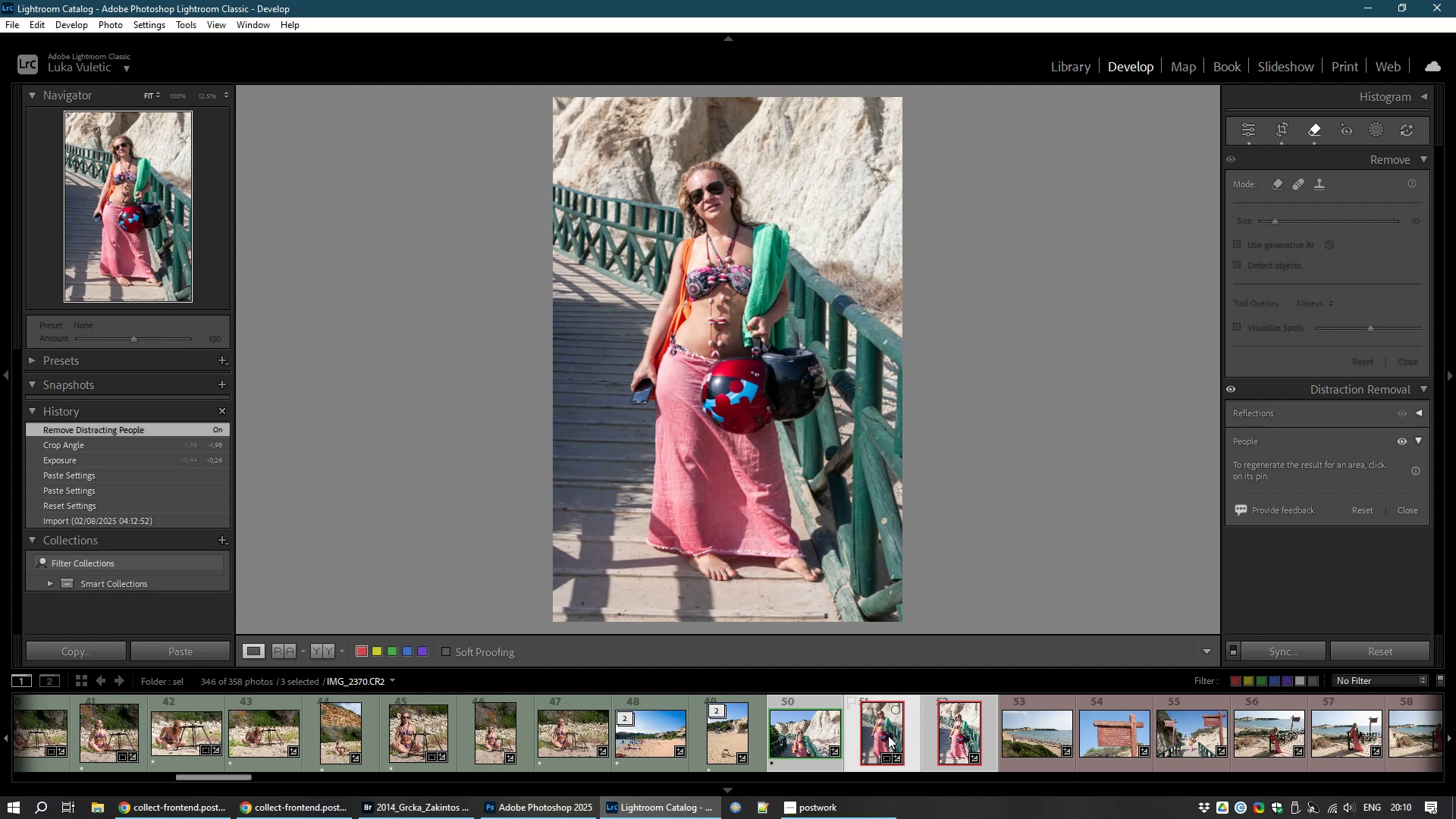 
key(Control+D)
 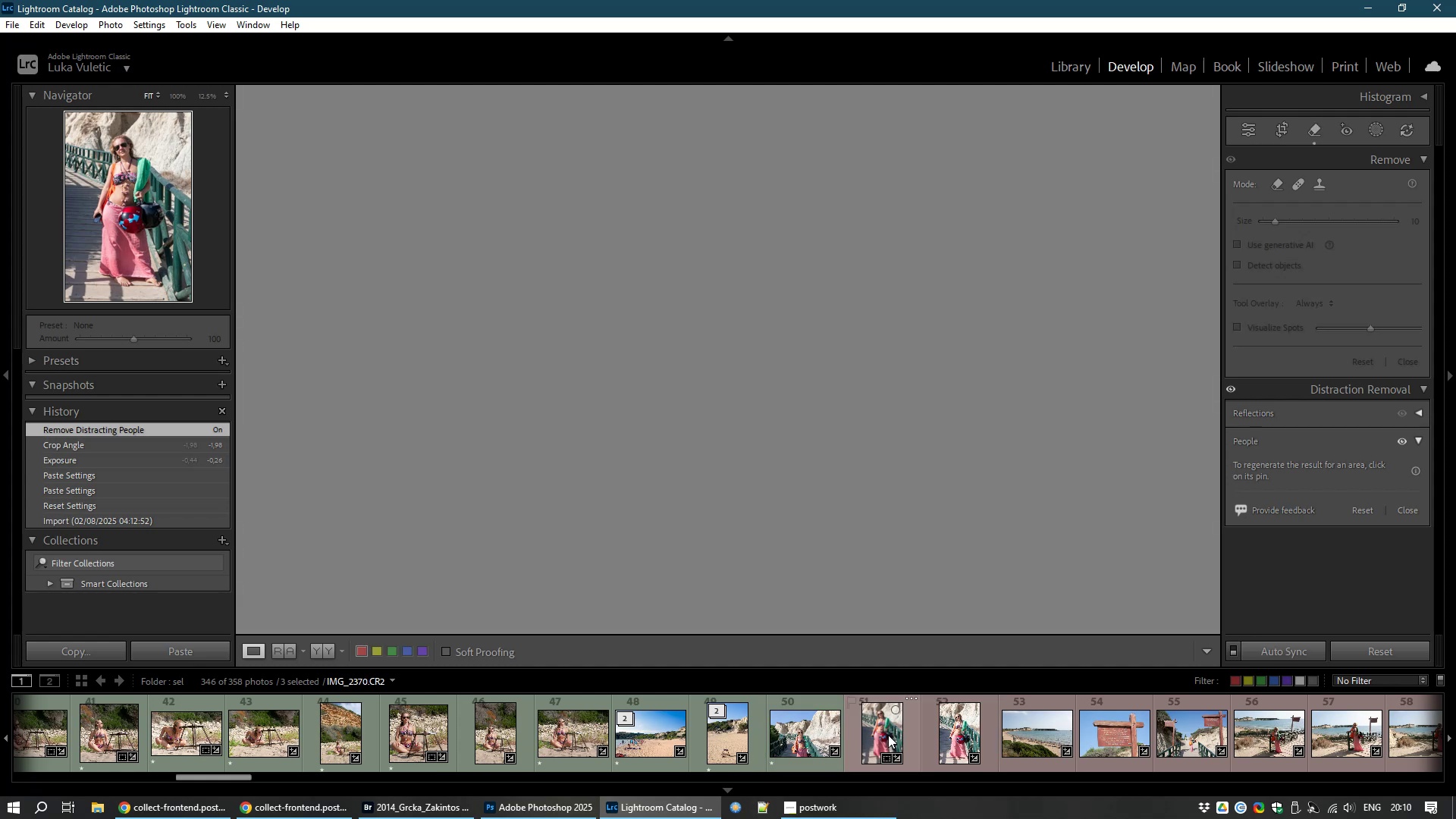 
left_click([888, 735])
 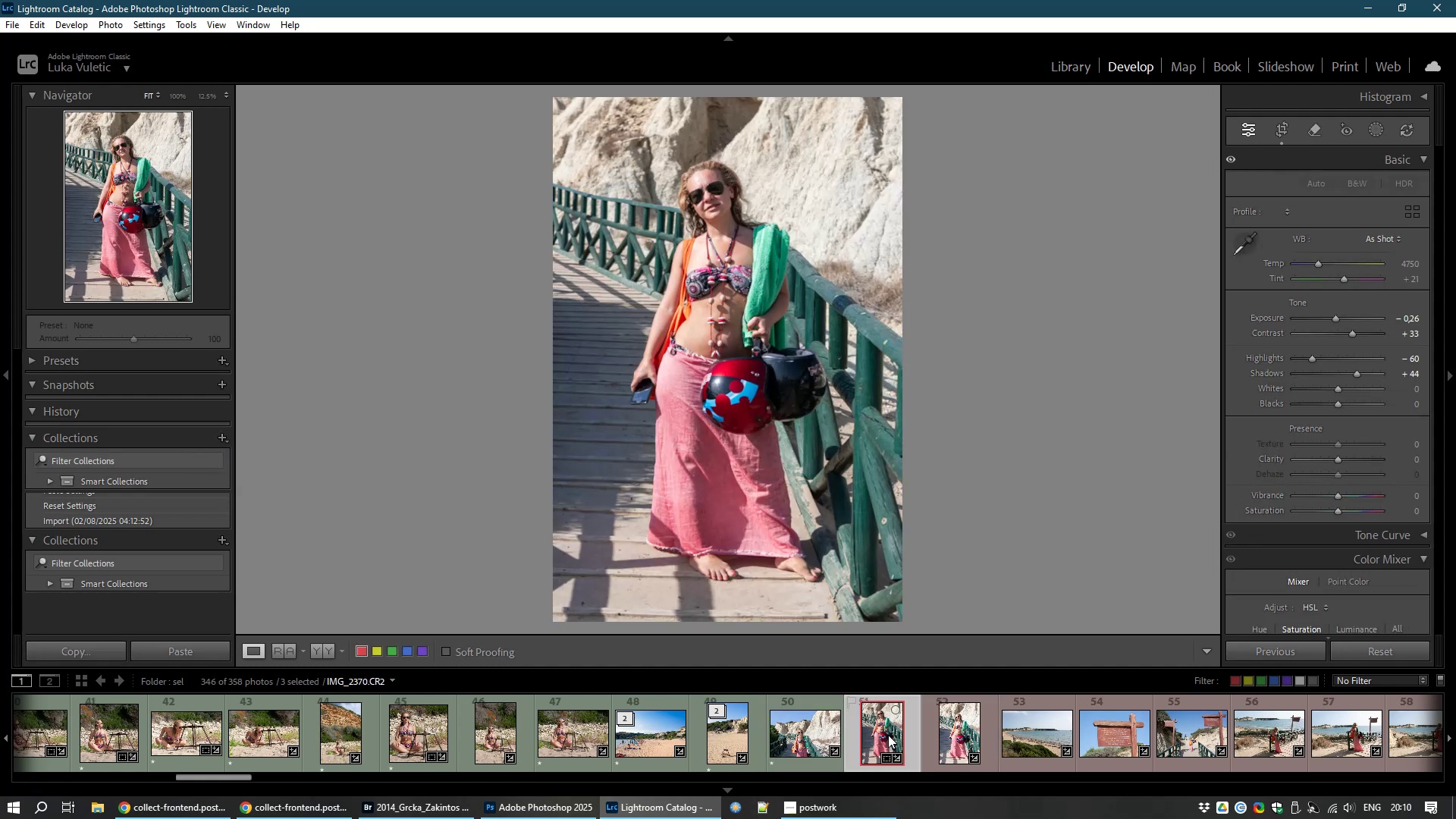 
right_click([888, 735])
 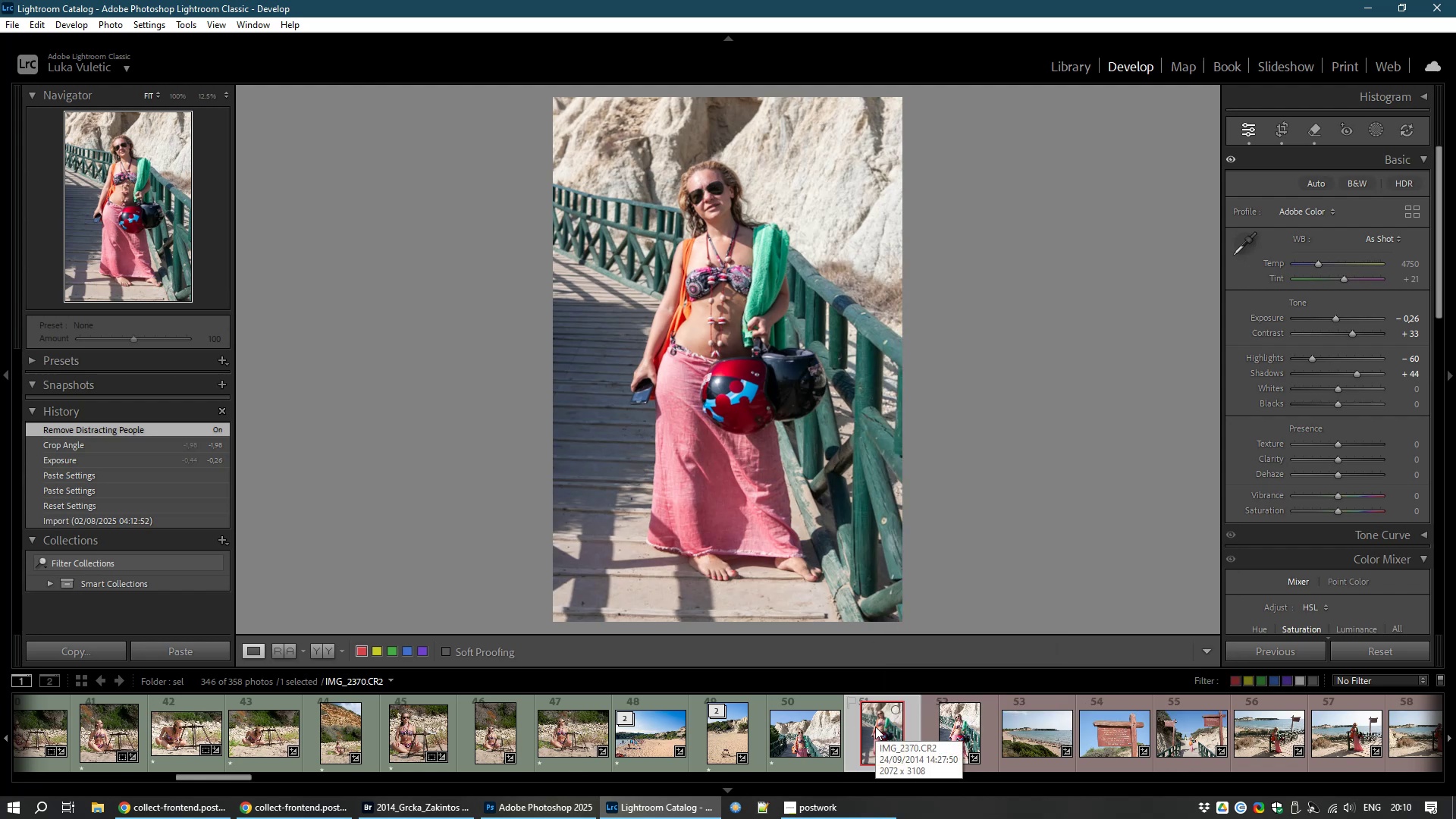 
wait(7.52)
 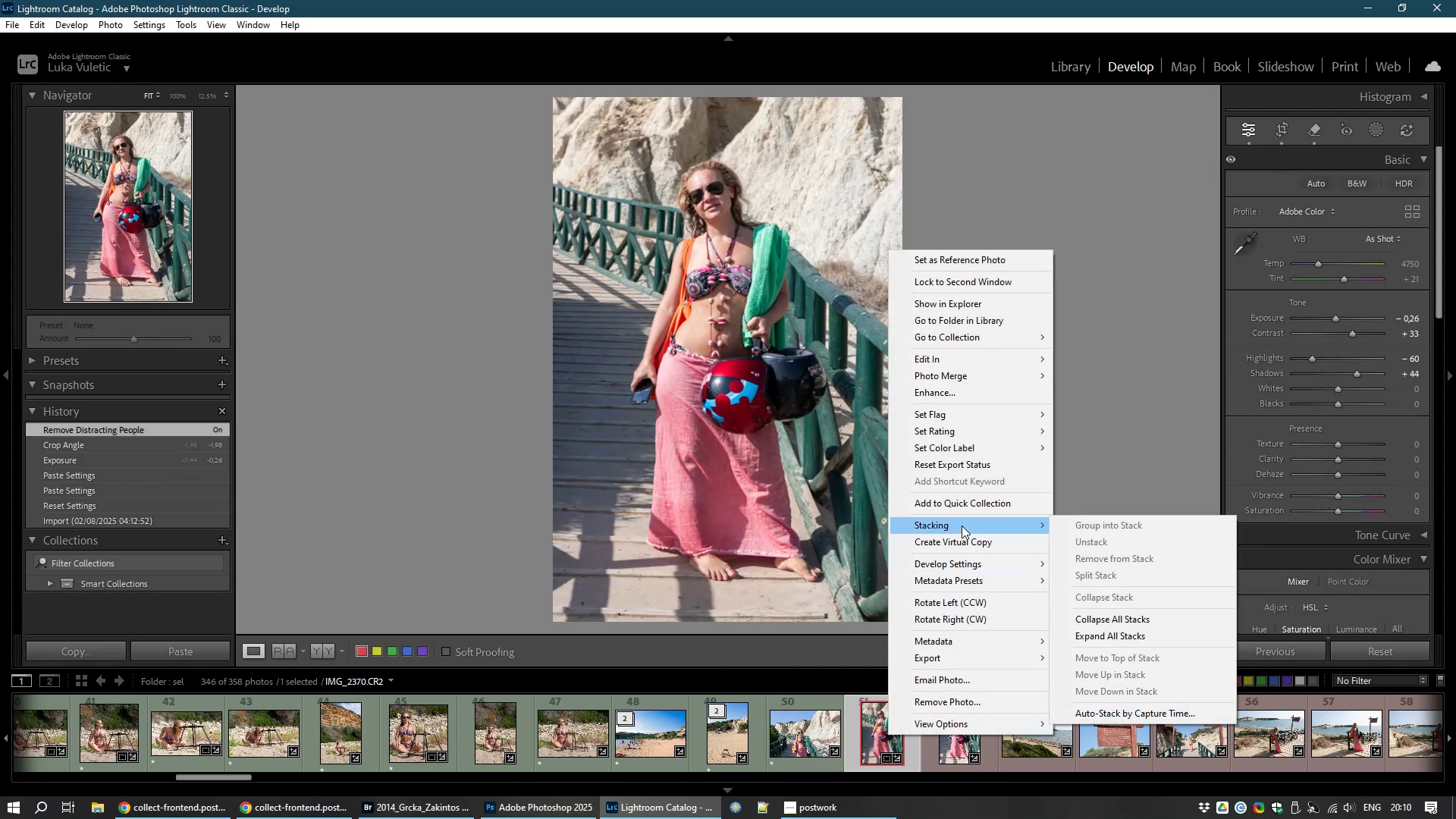 
type(81)
 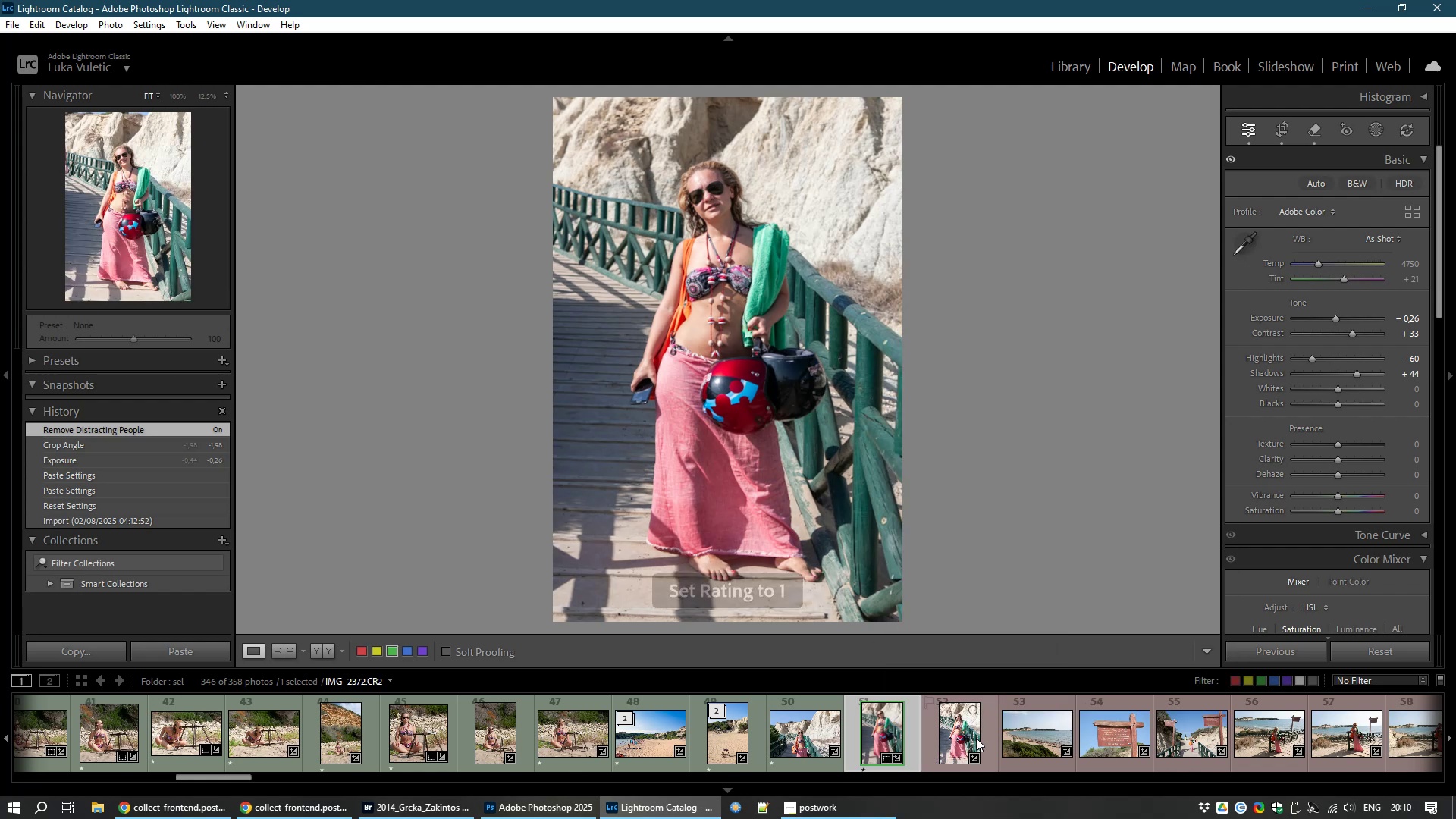 
left_click([962, 730])
 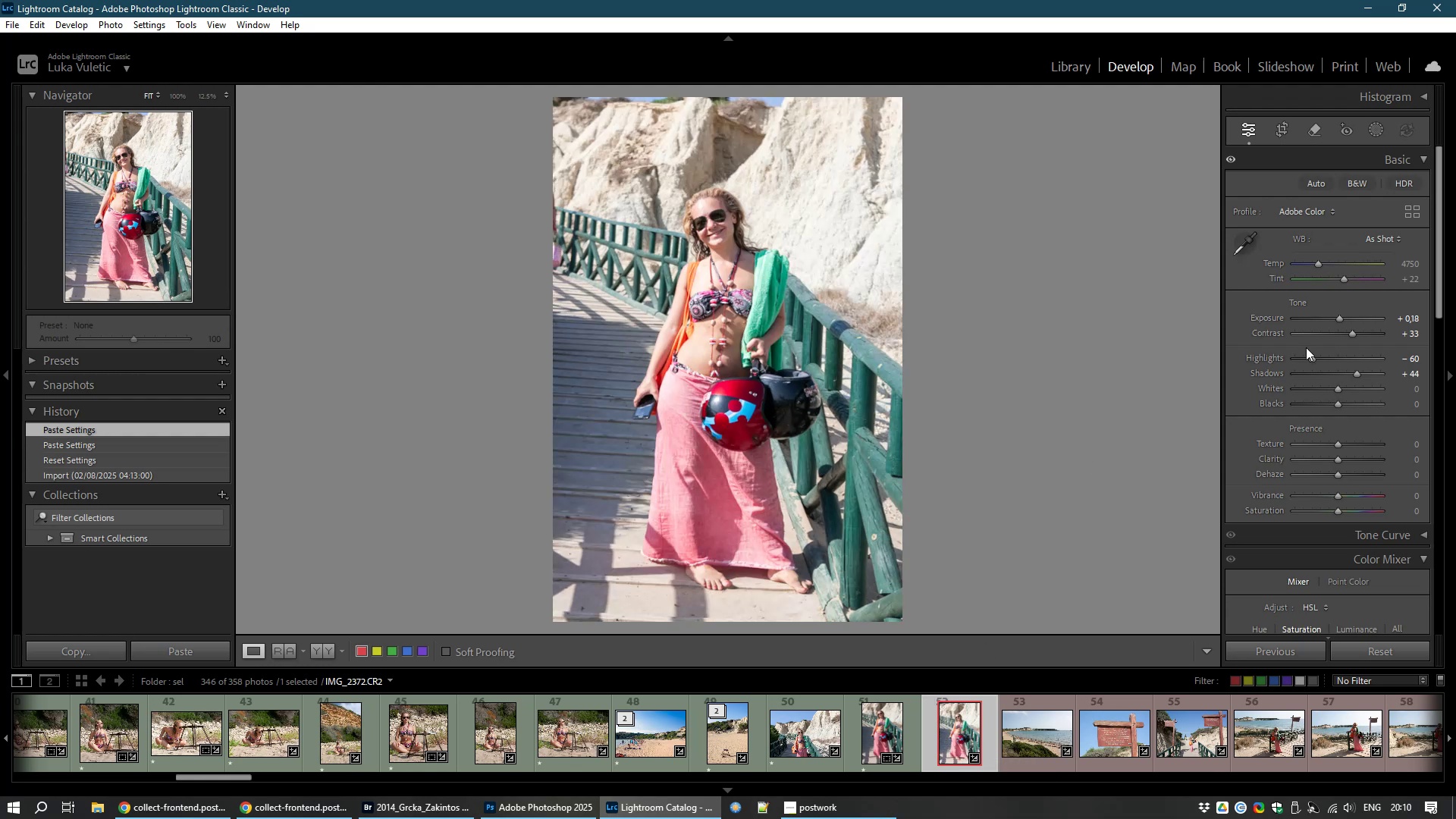 
left_click([1279, 126])
 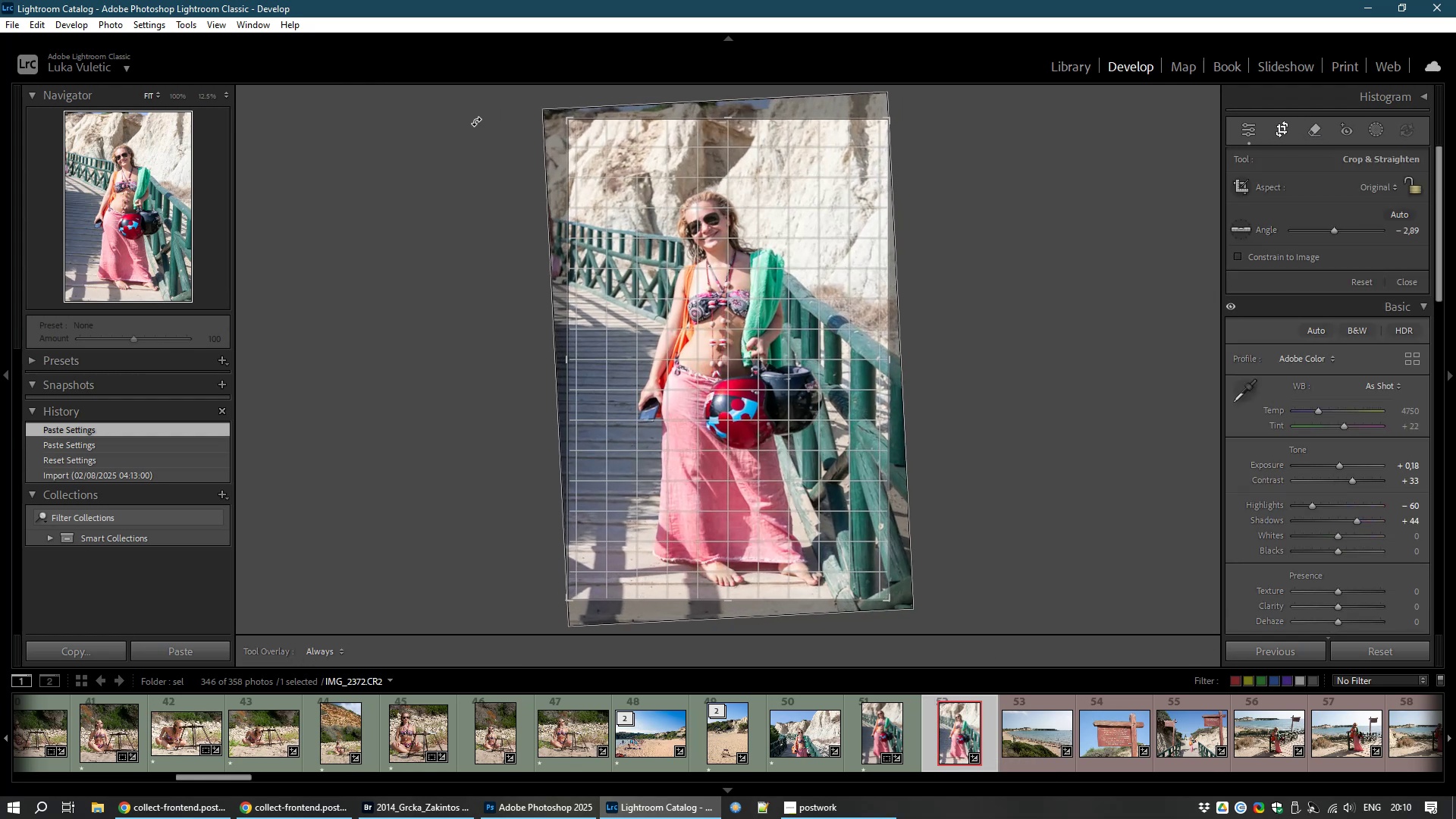 
wait(8.63)
 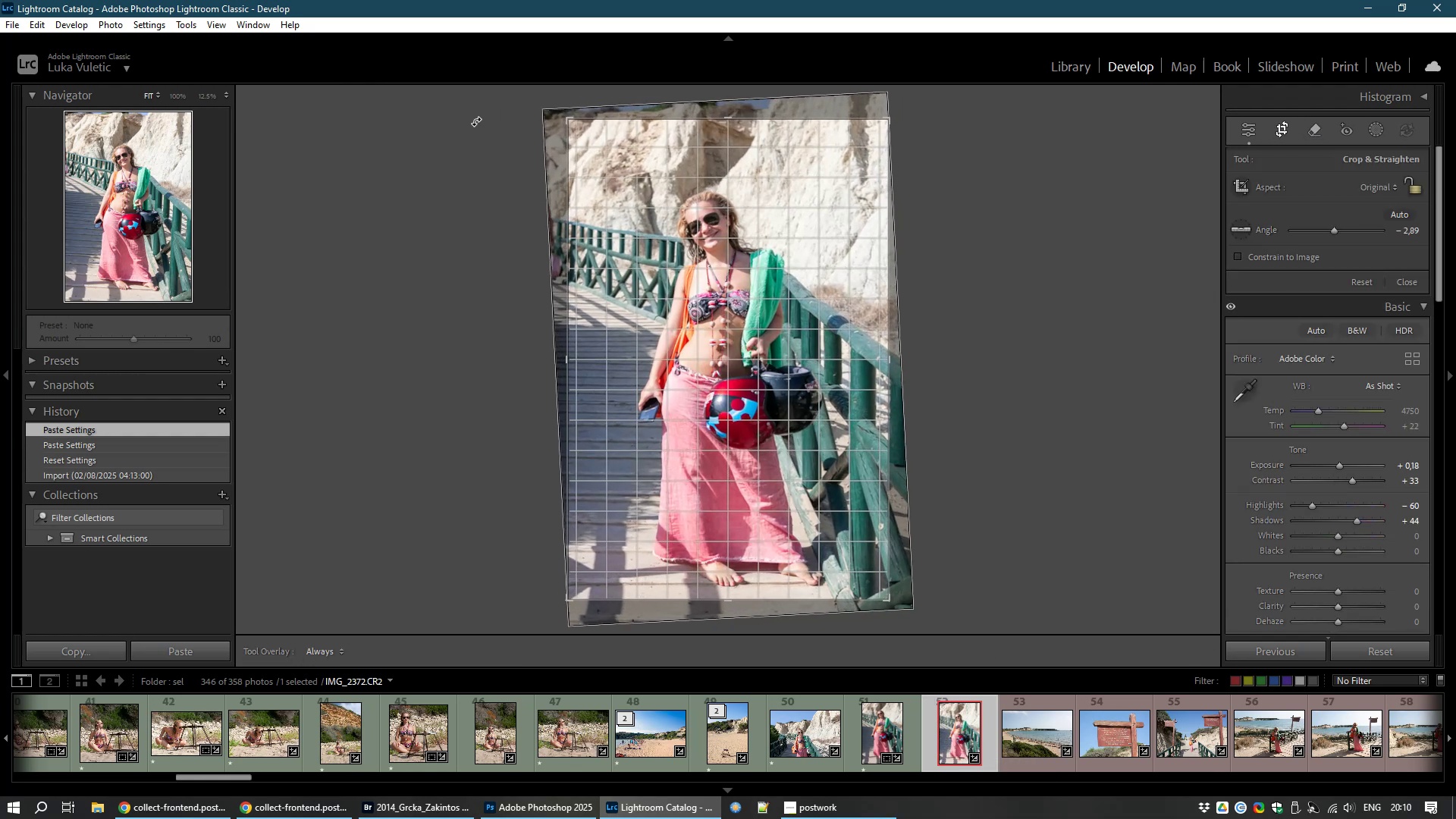 
double_click([617, 233])
 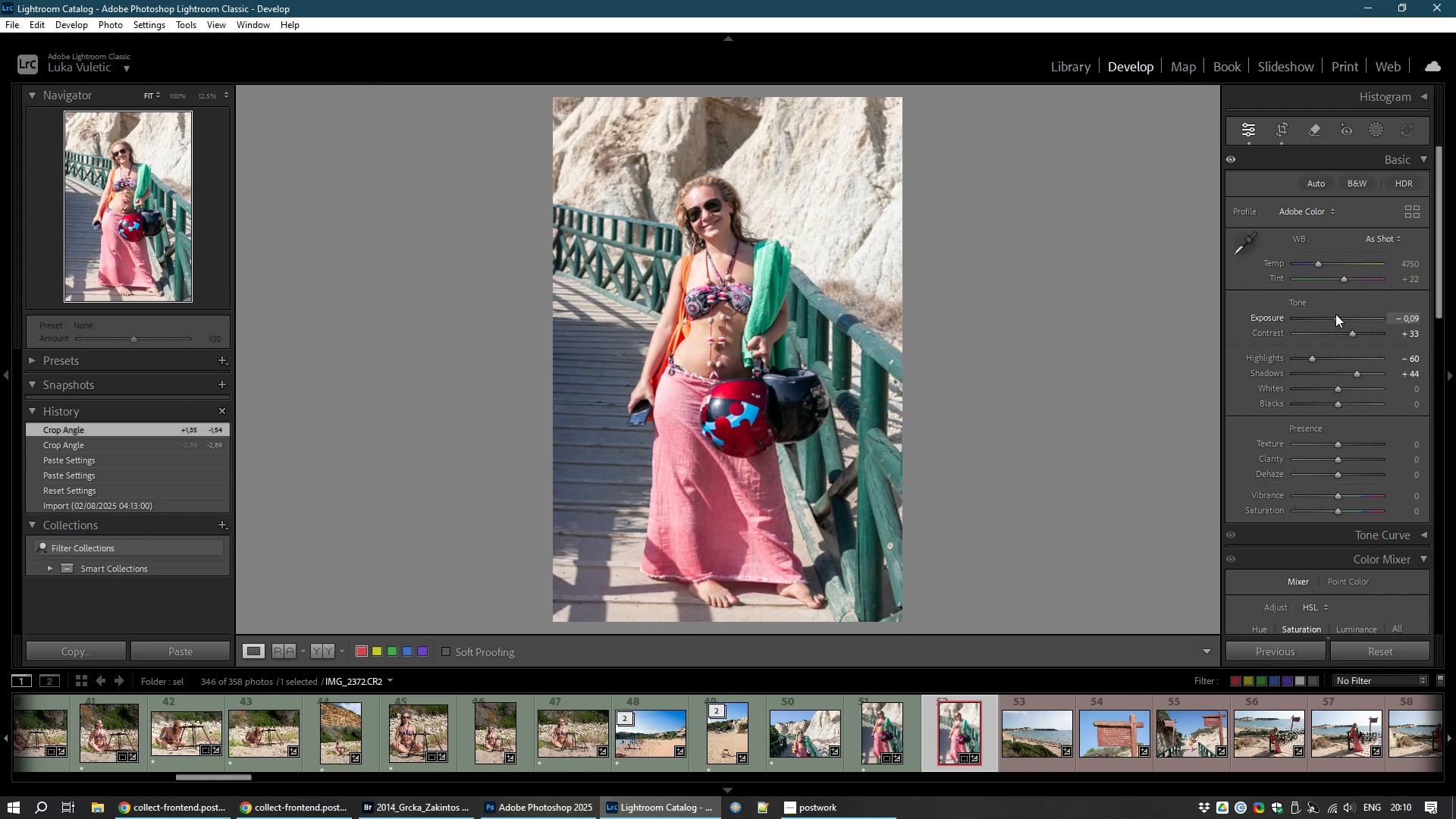 
wait(13.54)
 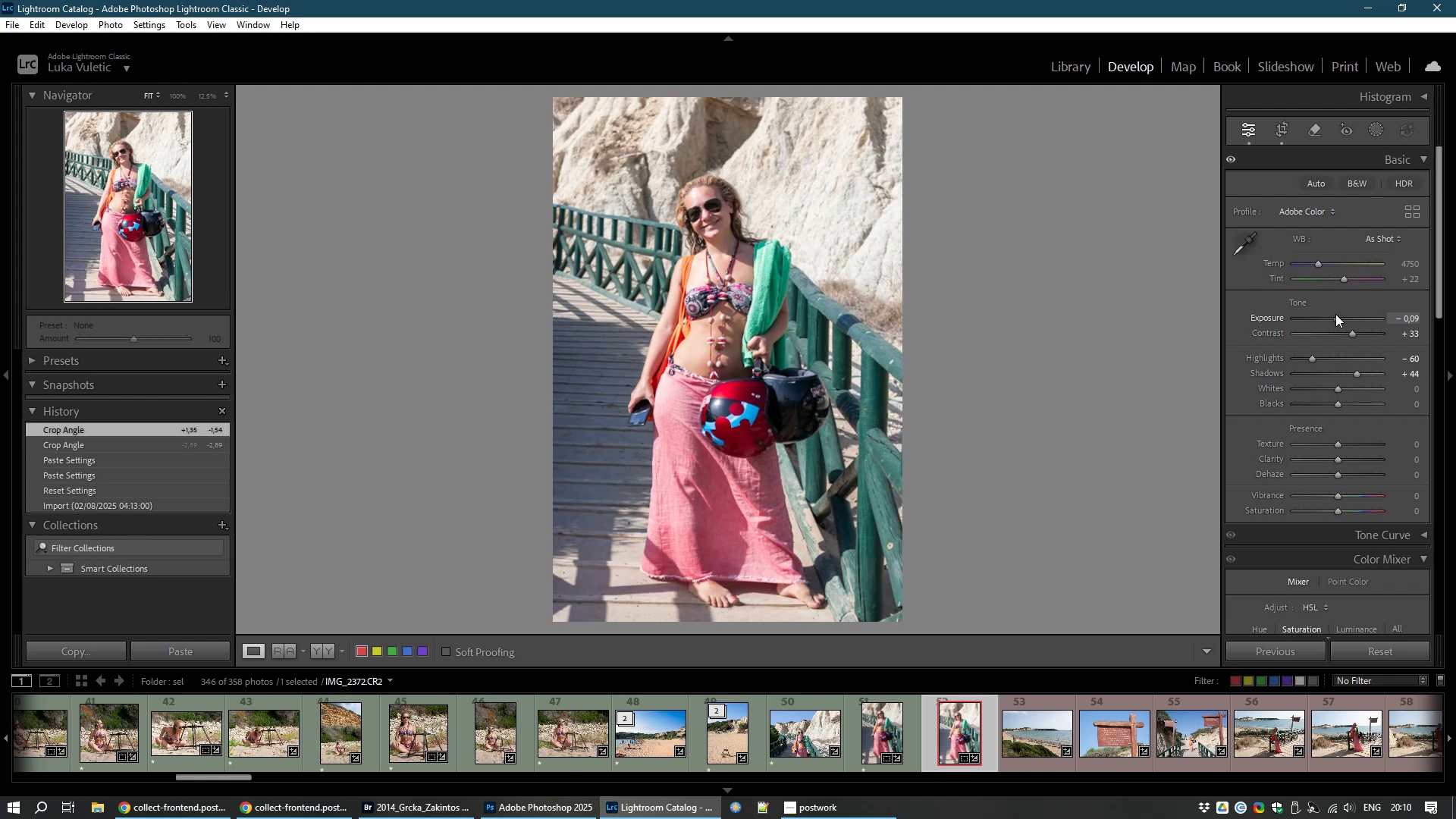 
left_click([1373, 127])
 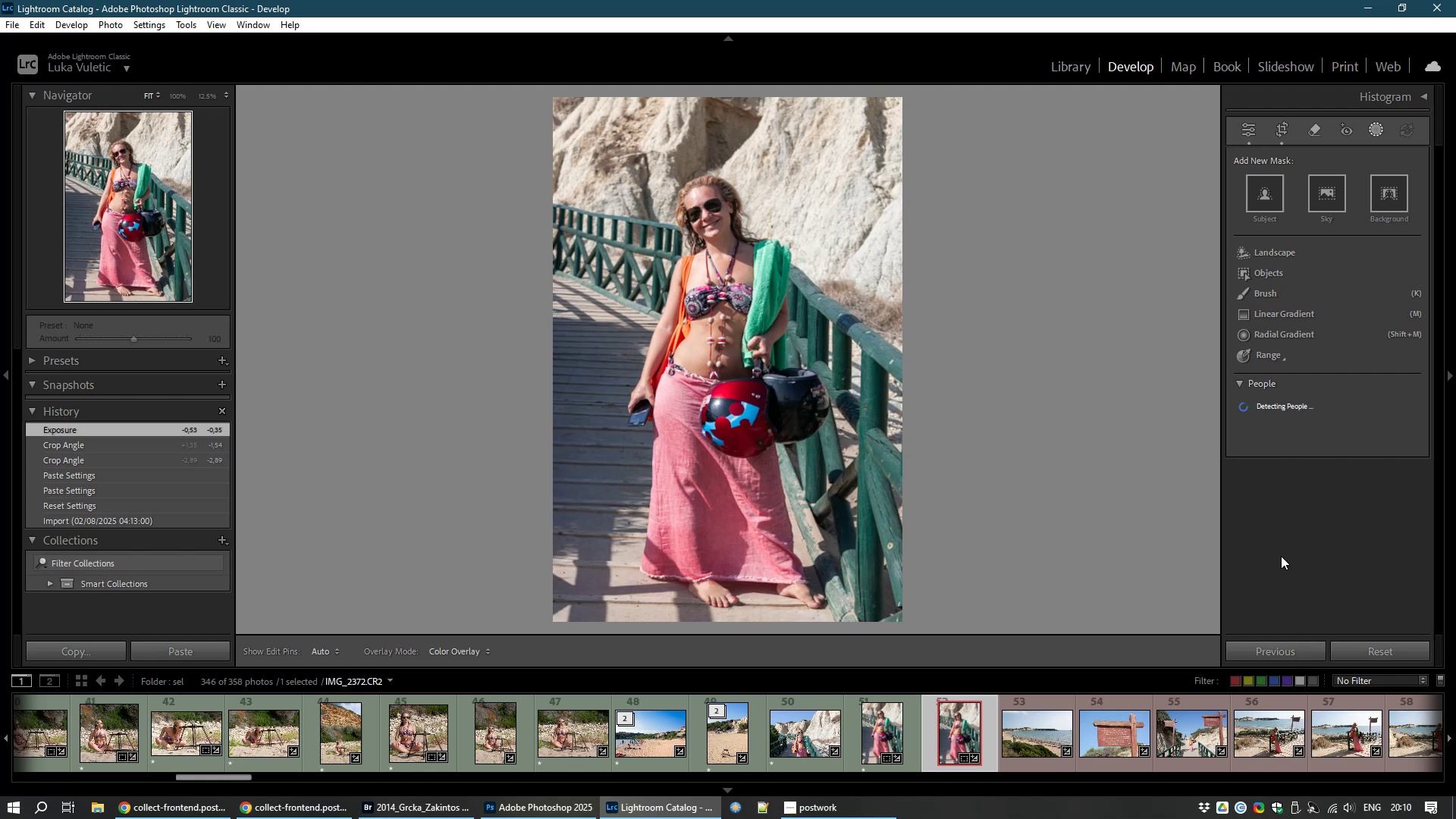 
wait(9.91)
 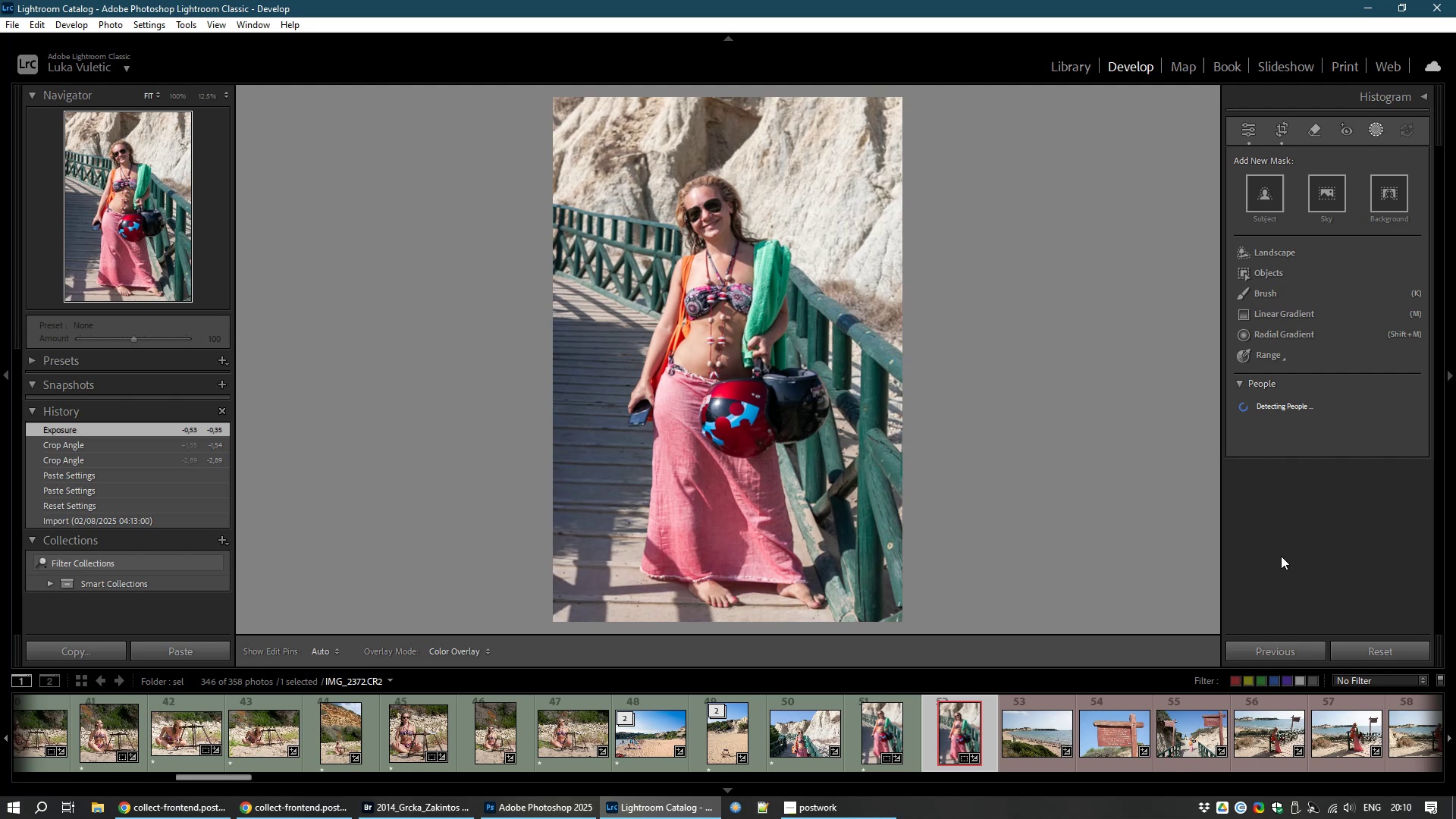 
scroll: coordinate [1281, 556], scroll_direction: up, amount: 1.0
 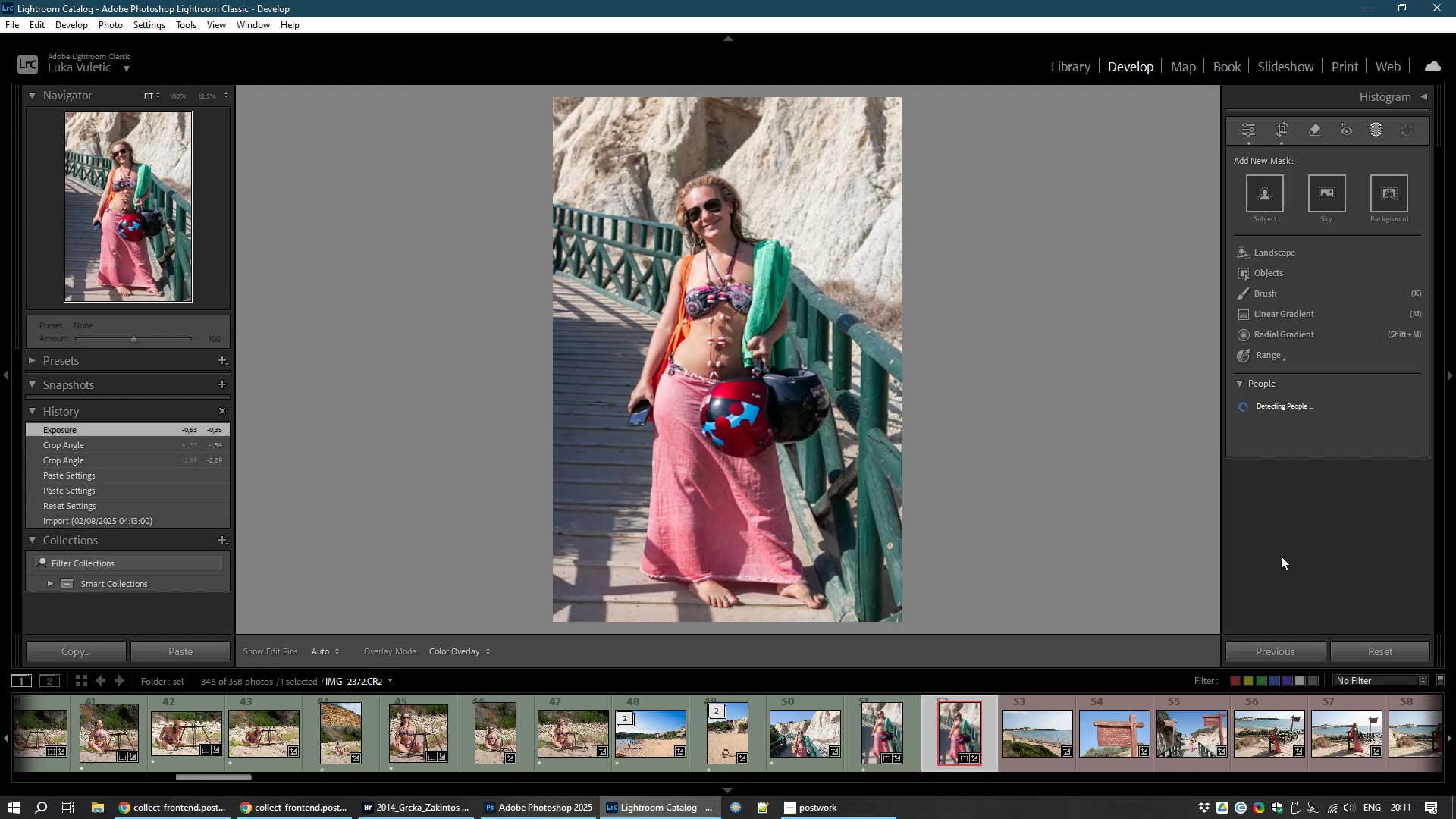 
wait(11.1)
 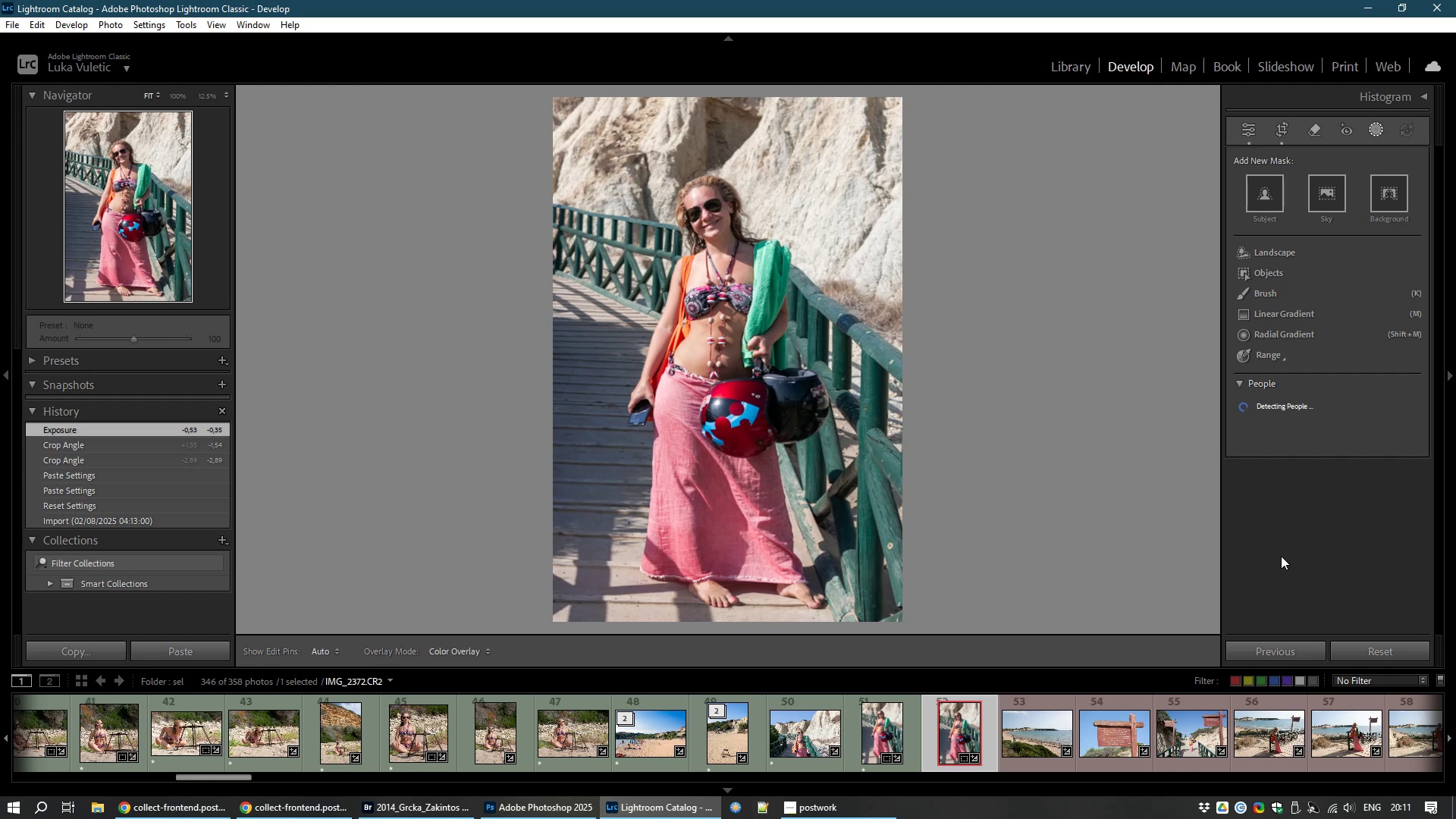 
left_click([1250, 413])
 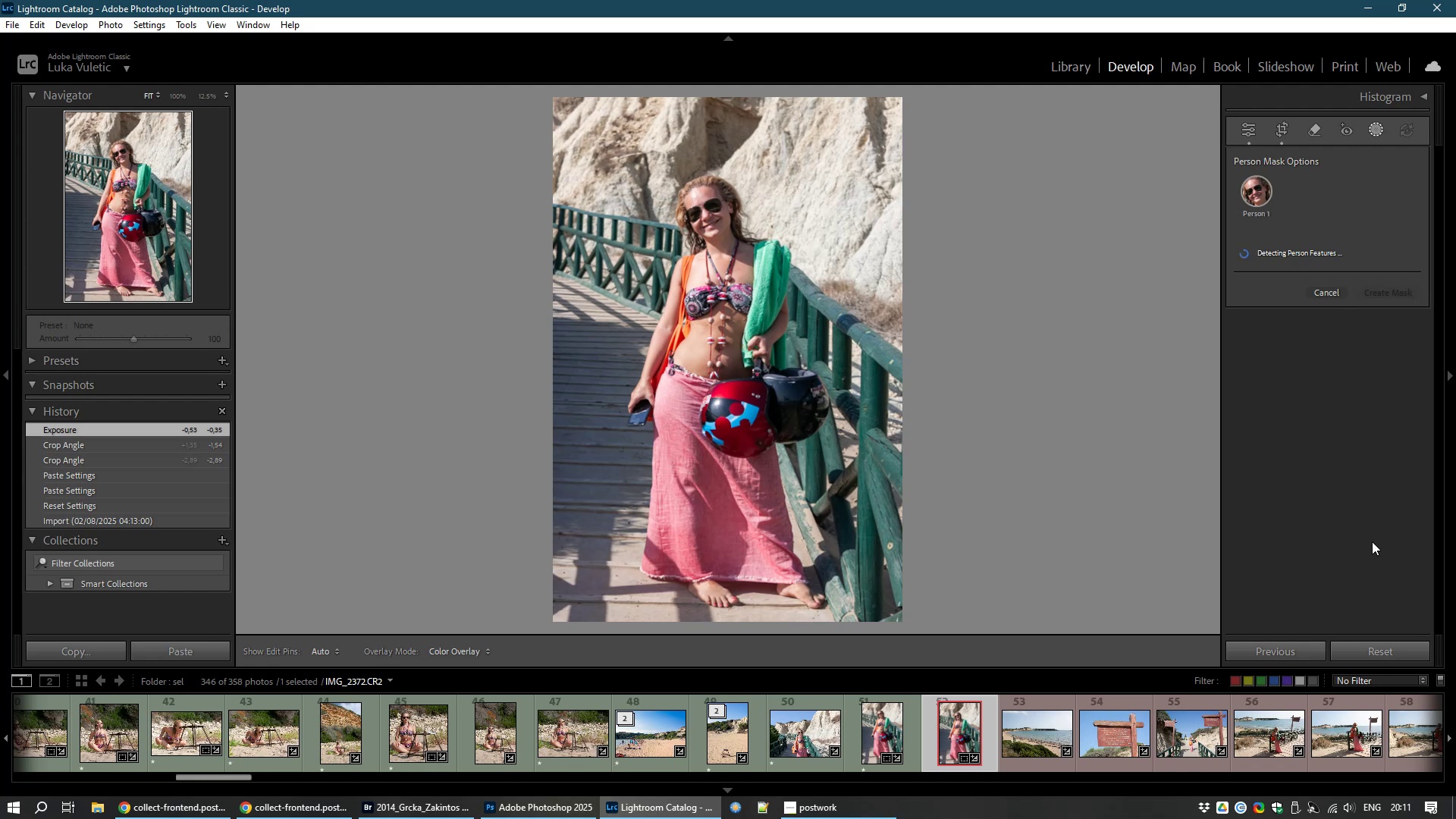 
wait(12.02)
 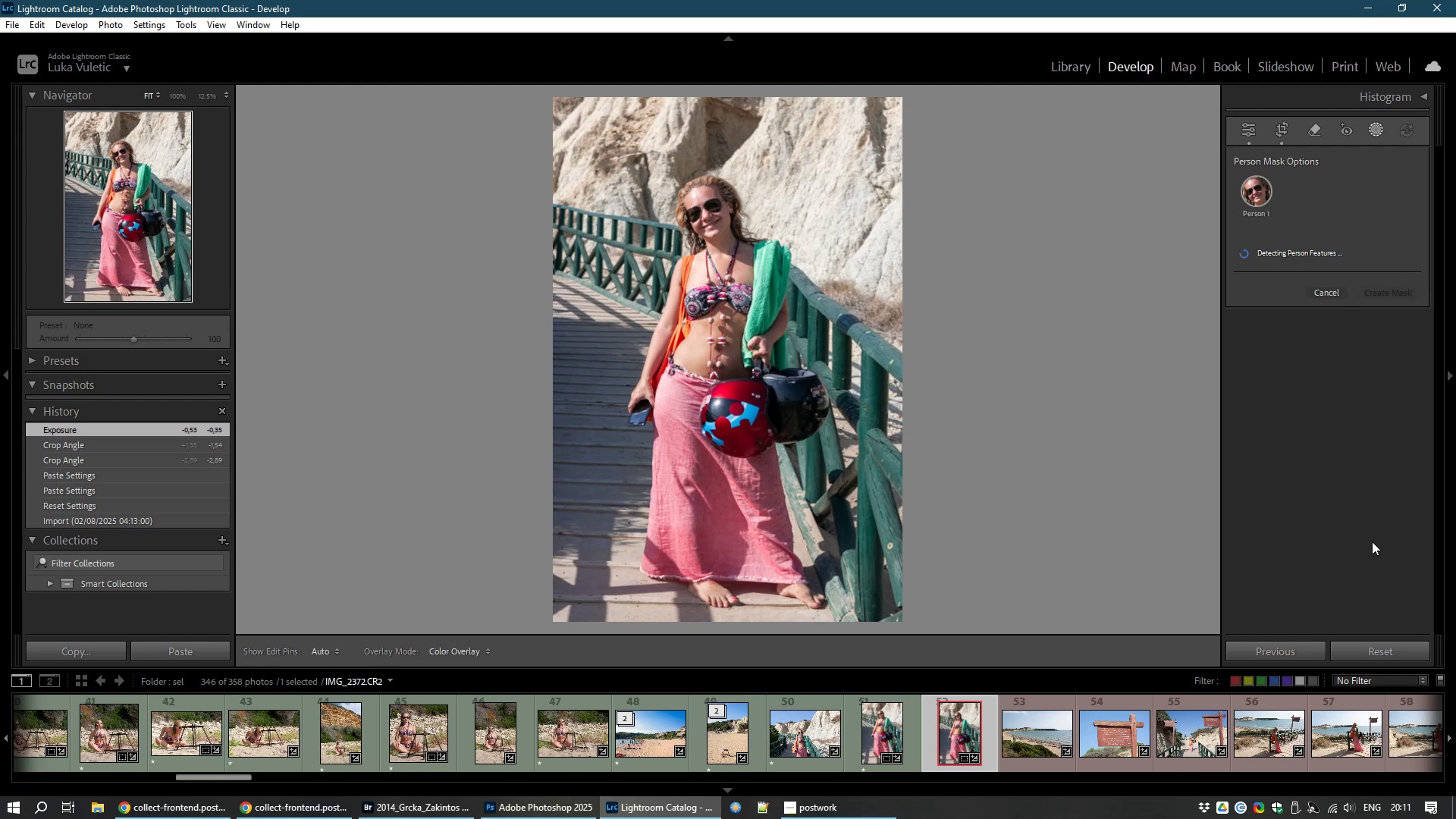 
left_click([1391, 423])
 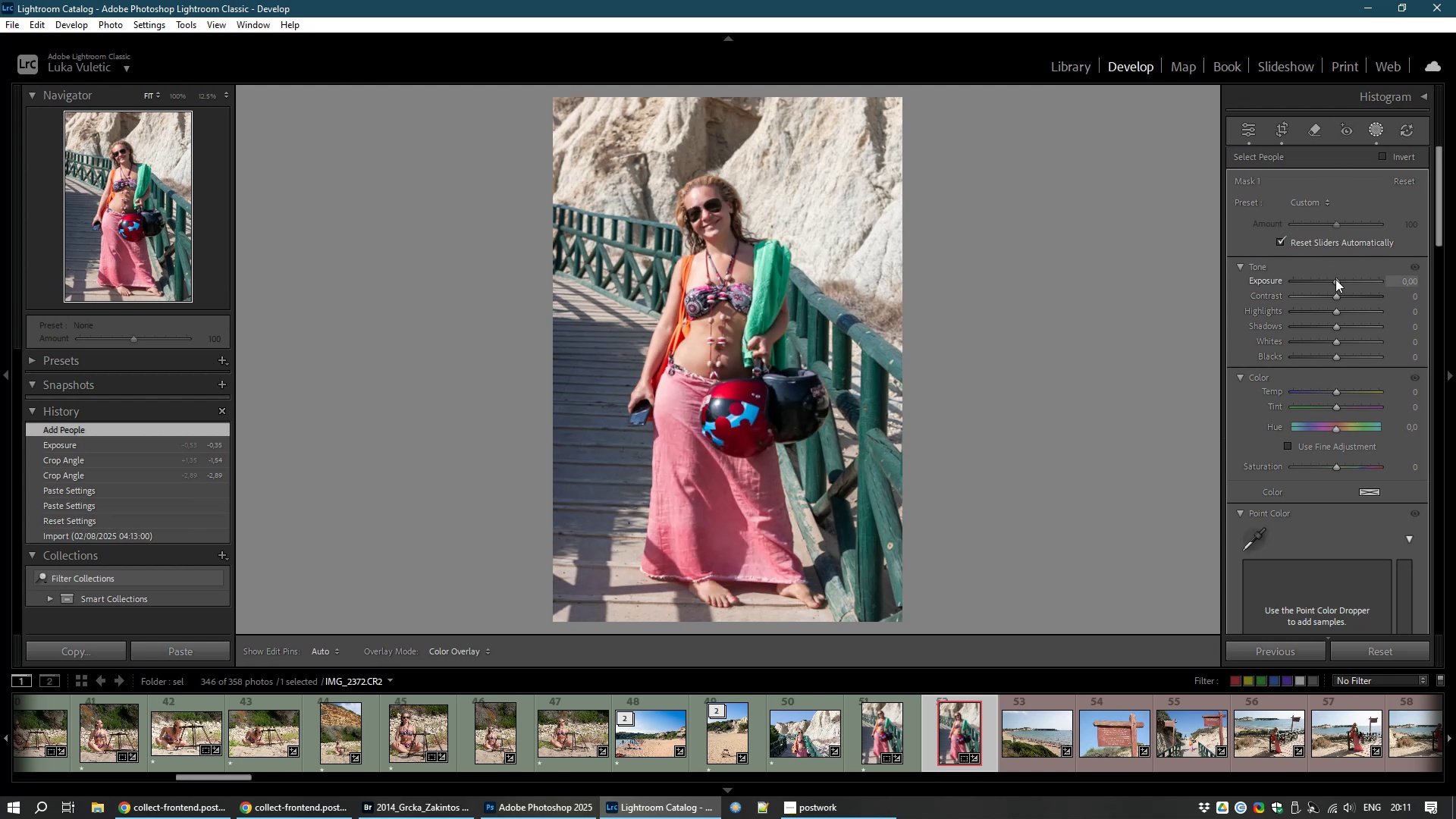 
wait(5.24)
 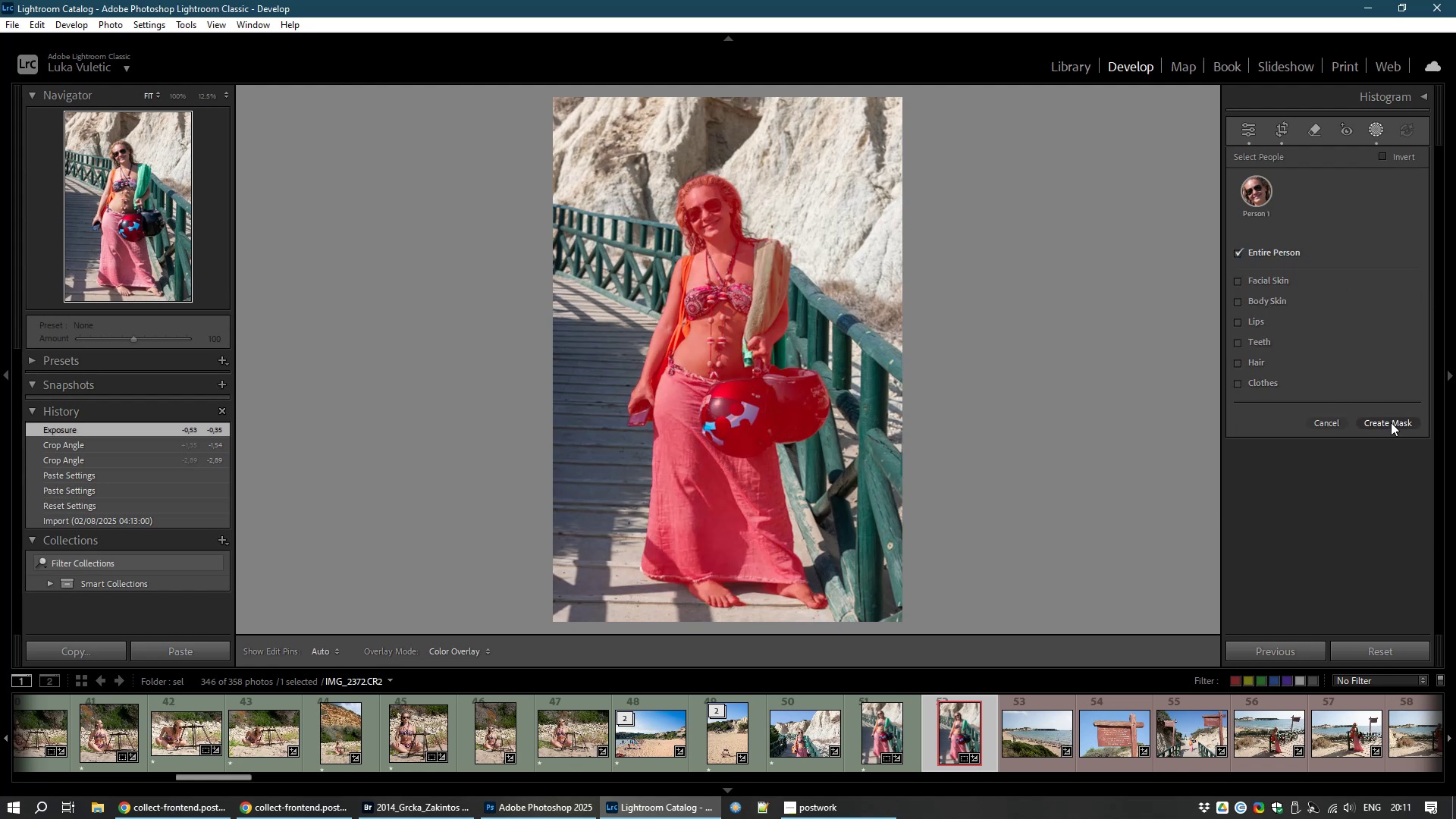 
left_click([1335, 279])
 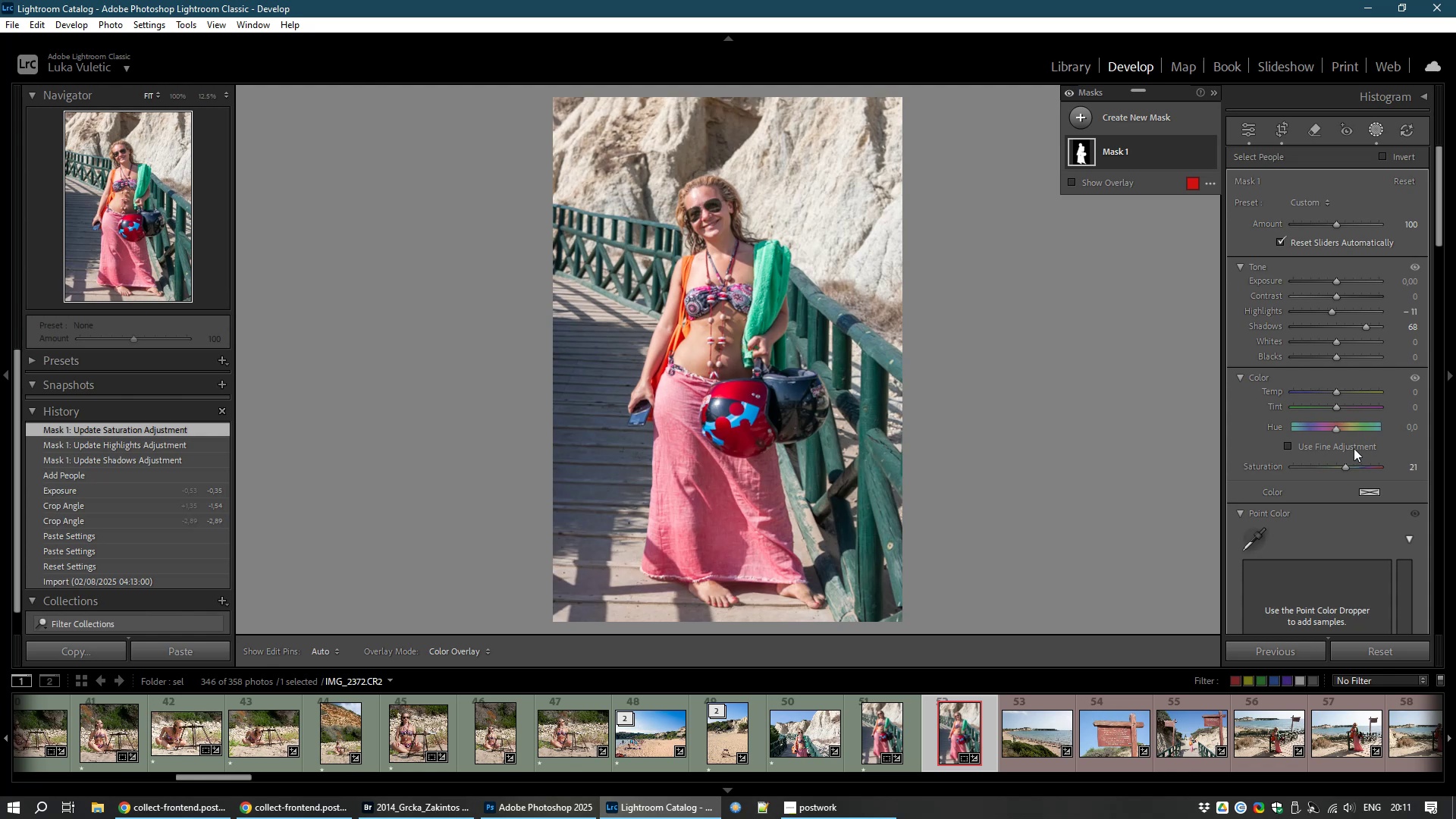 
wait(21.88)
 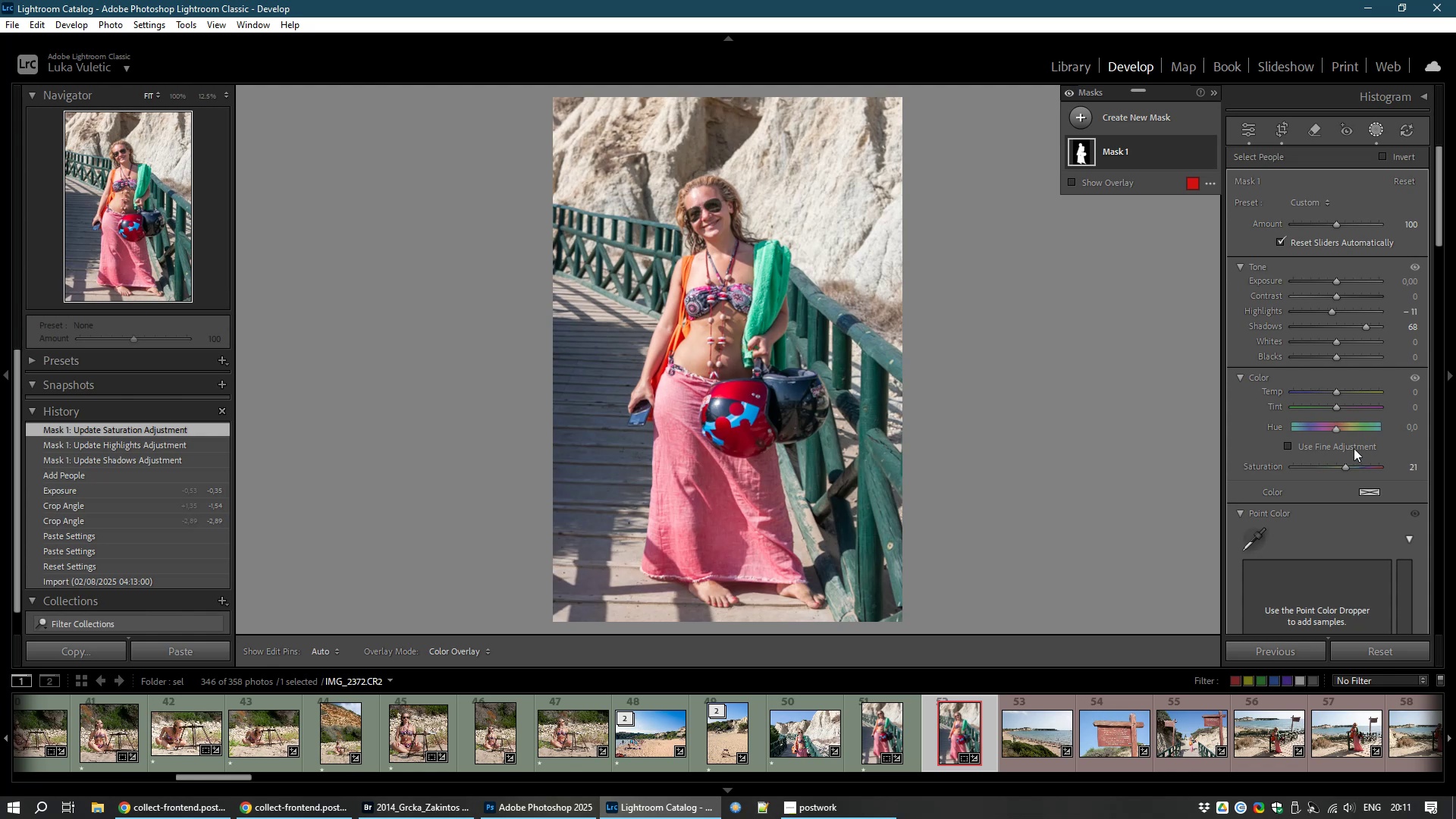 
type(81)
 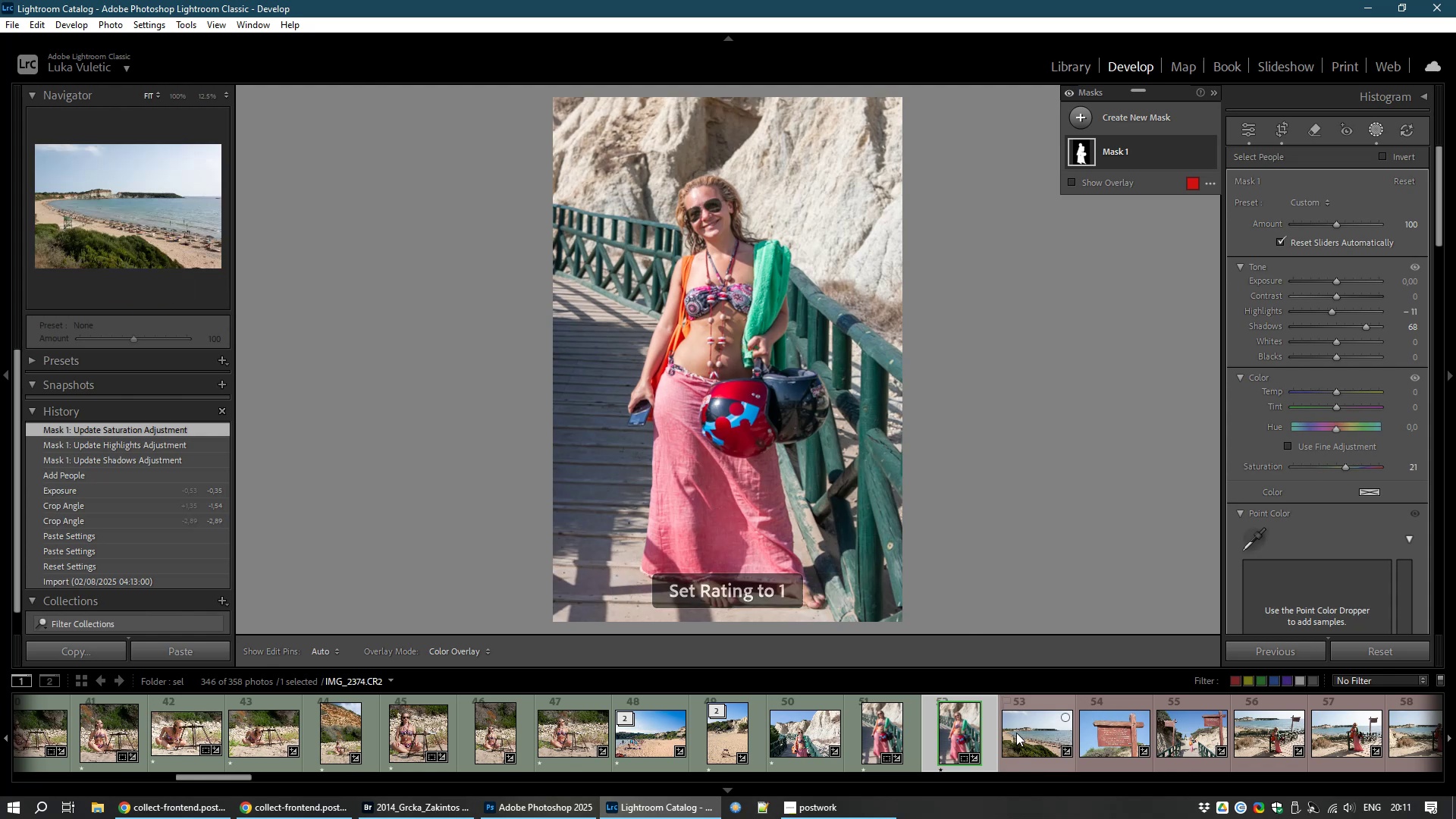 
left_click([1022, 736])
 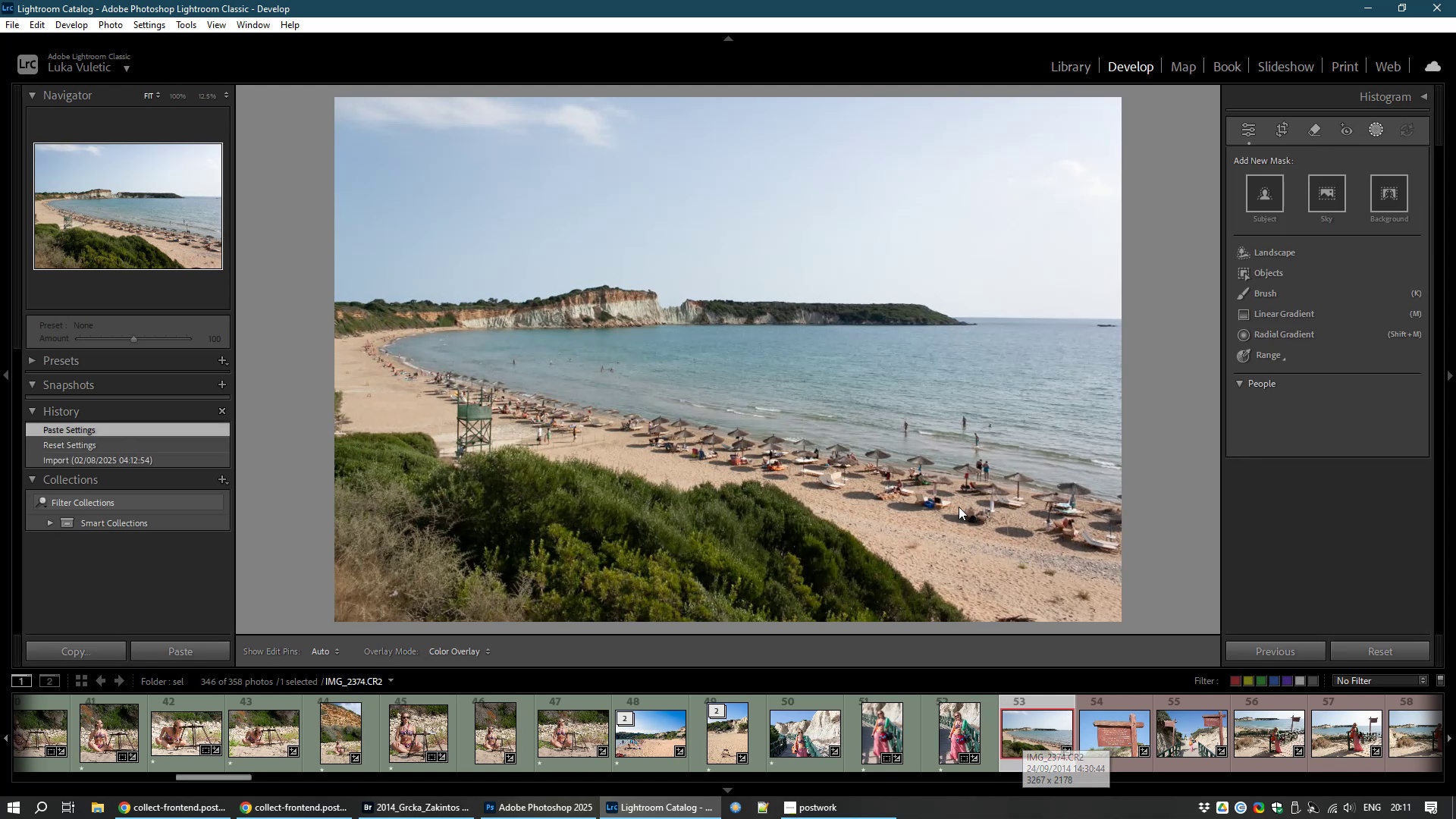 
wait(5.18)
 